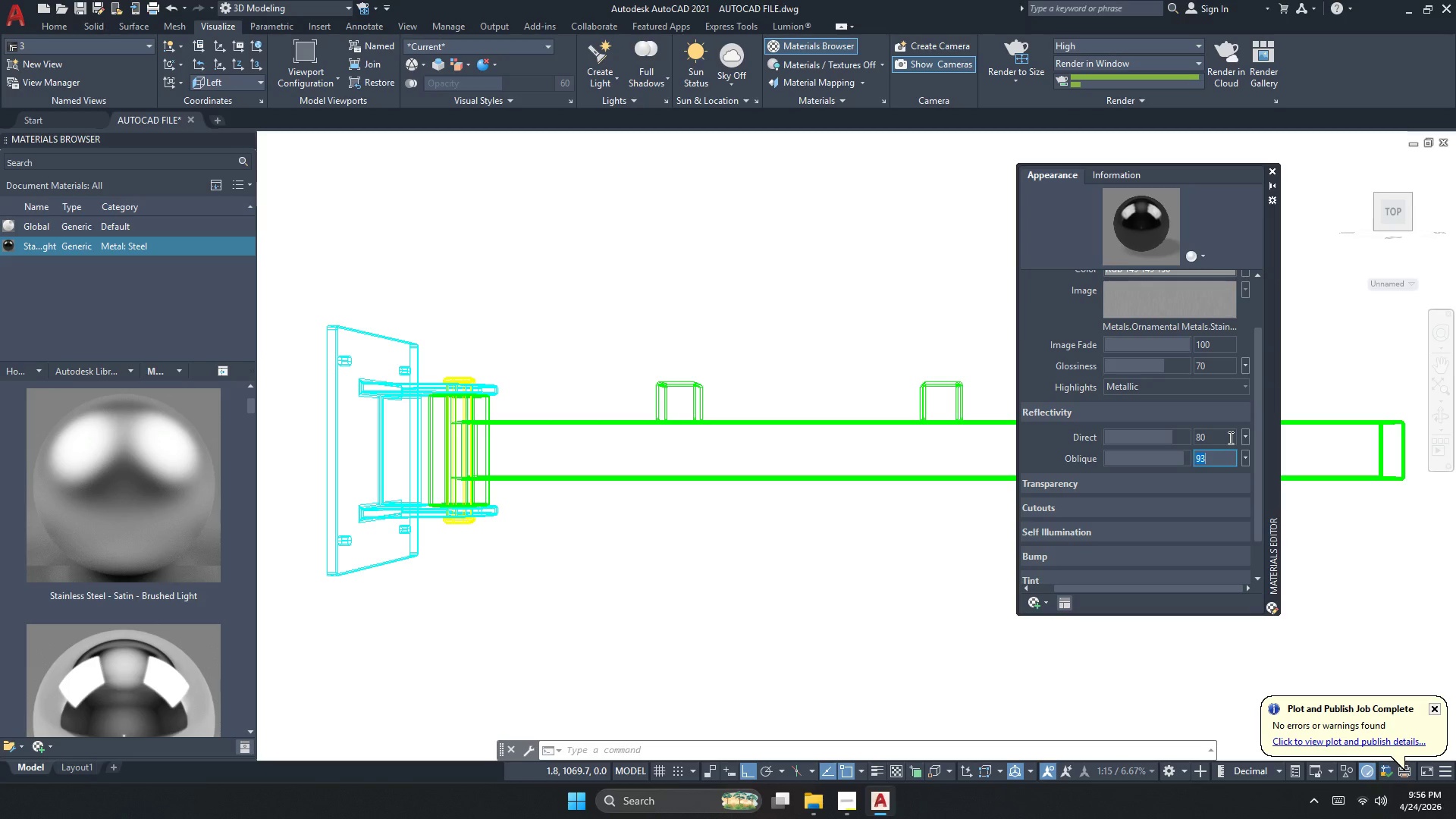 
key(Numpad8)
 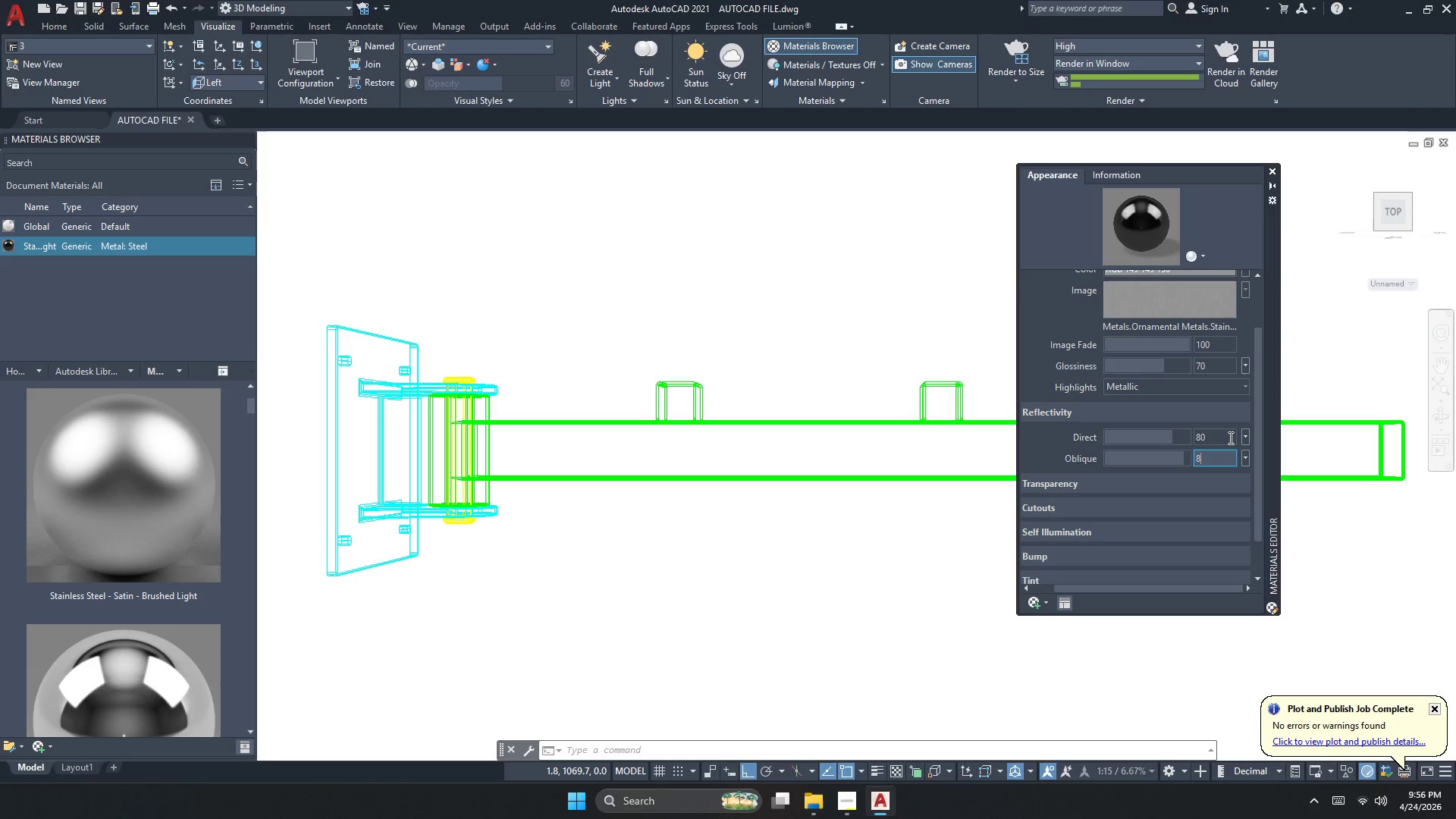 
key(Numpad0)
 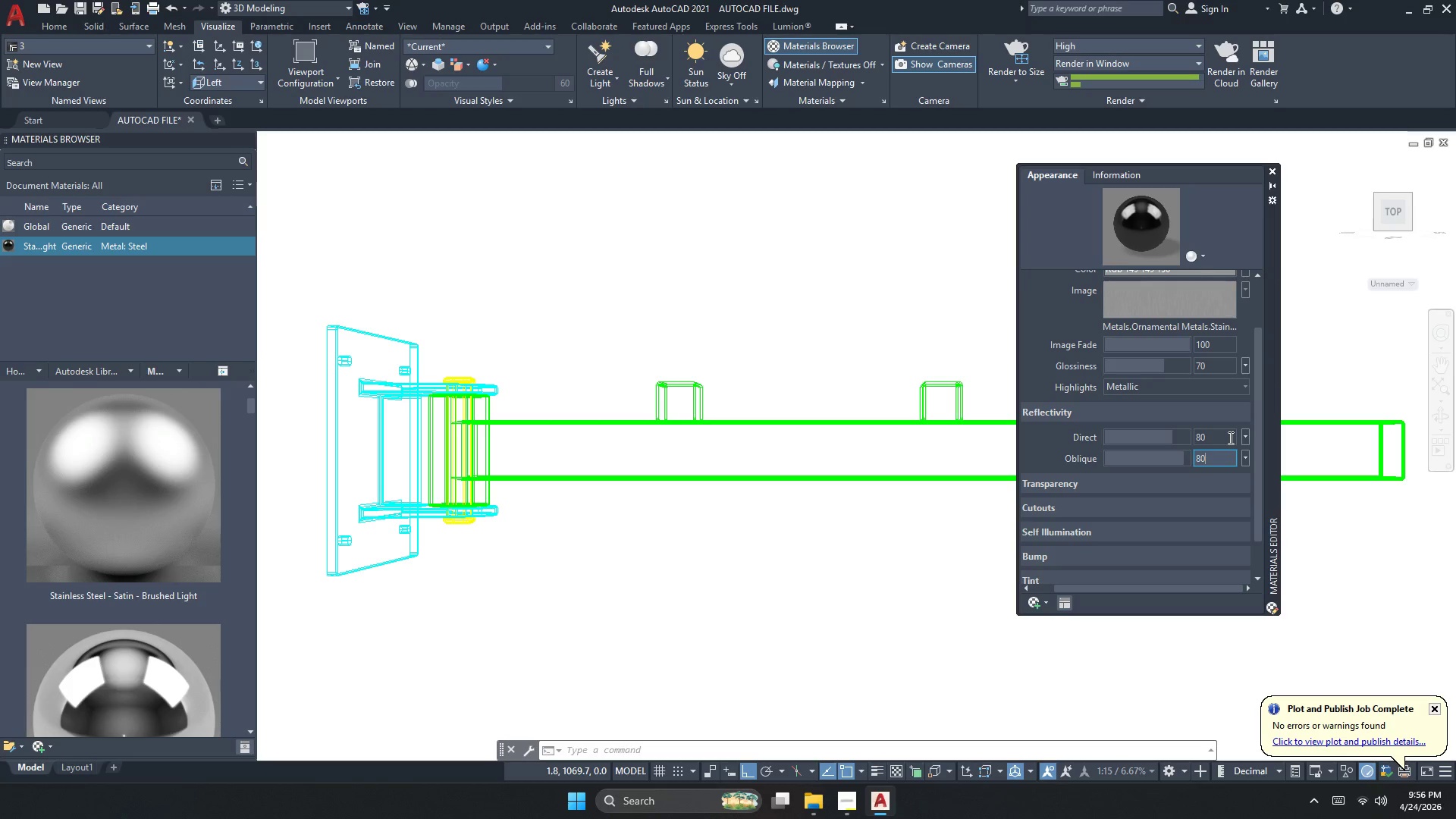 
key(NumpadEnter)
 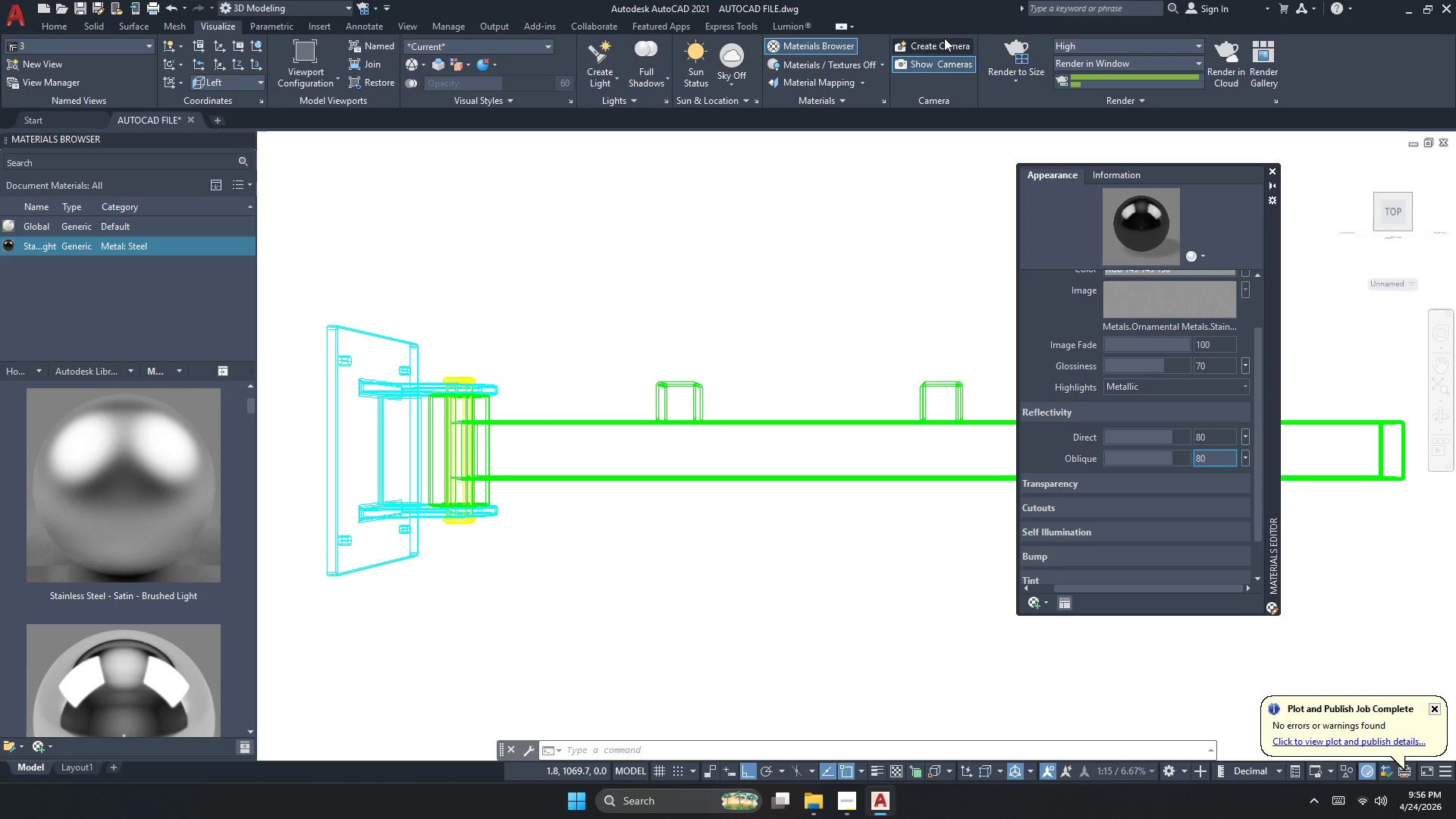 
left_click([993, 49])
 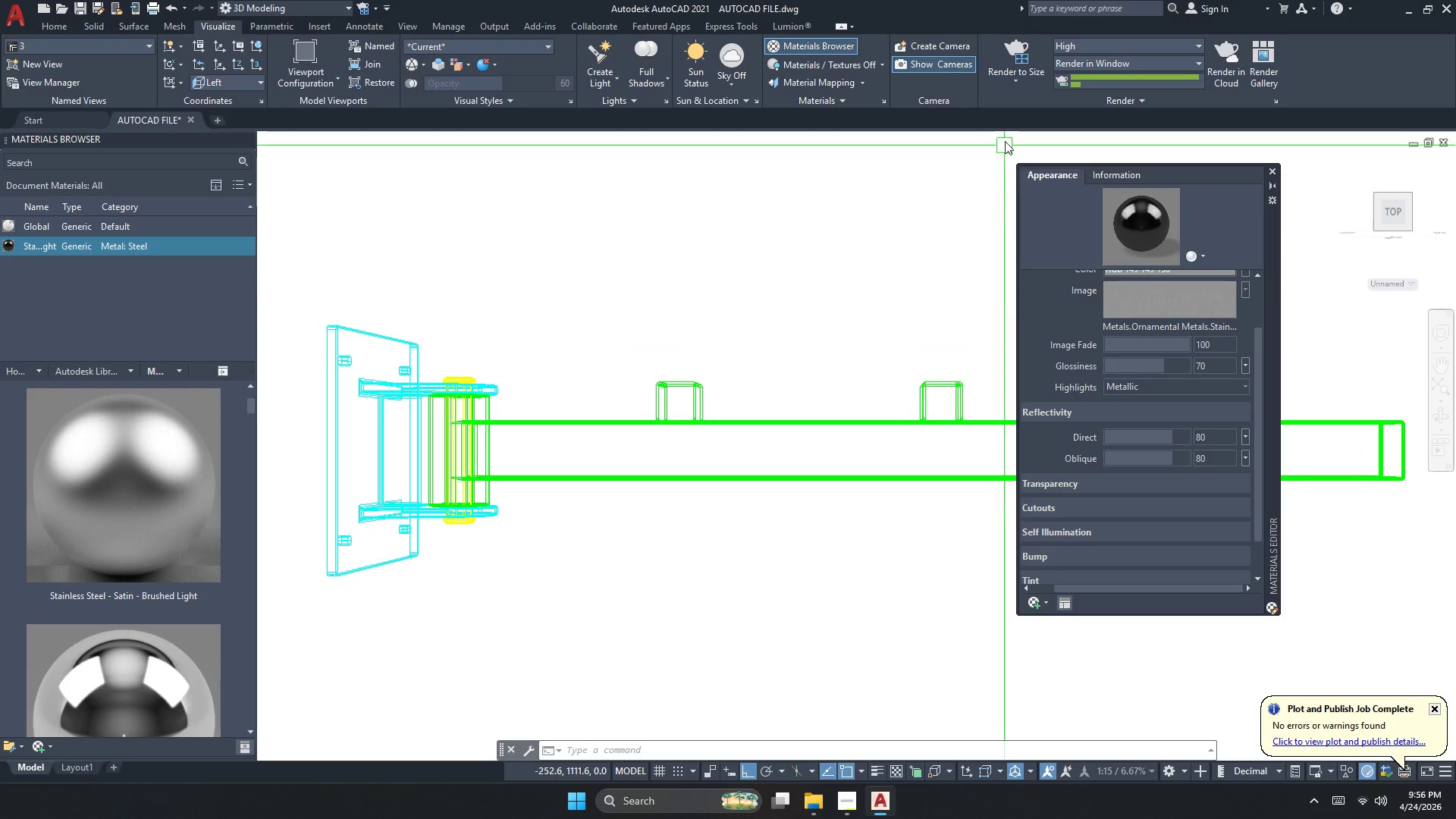 
left_click([1016, 55])
 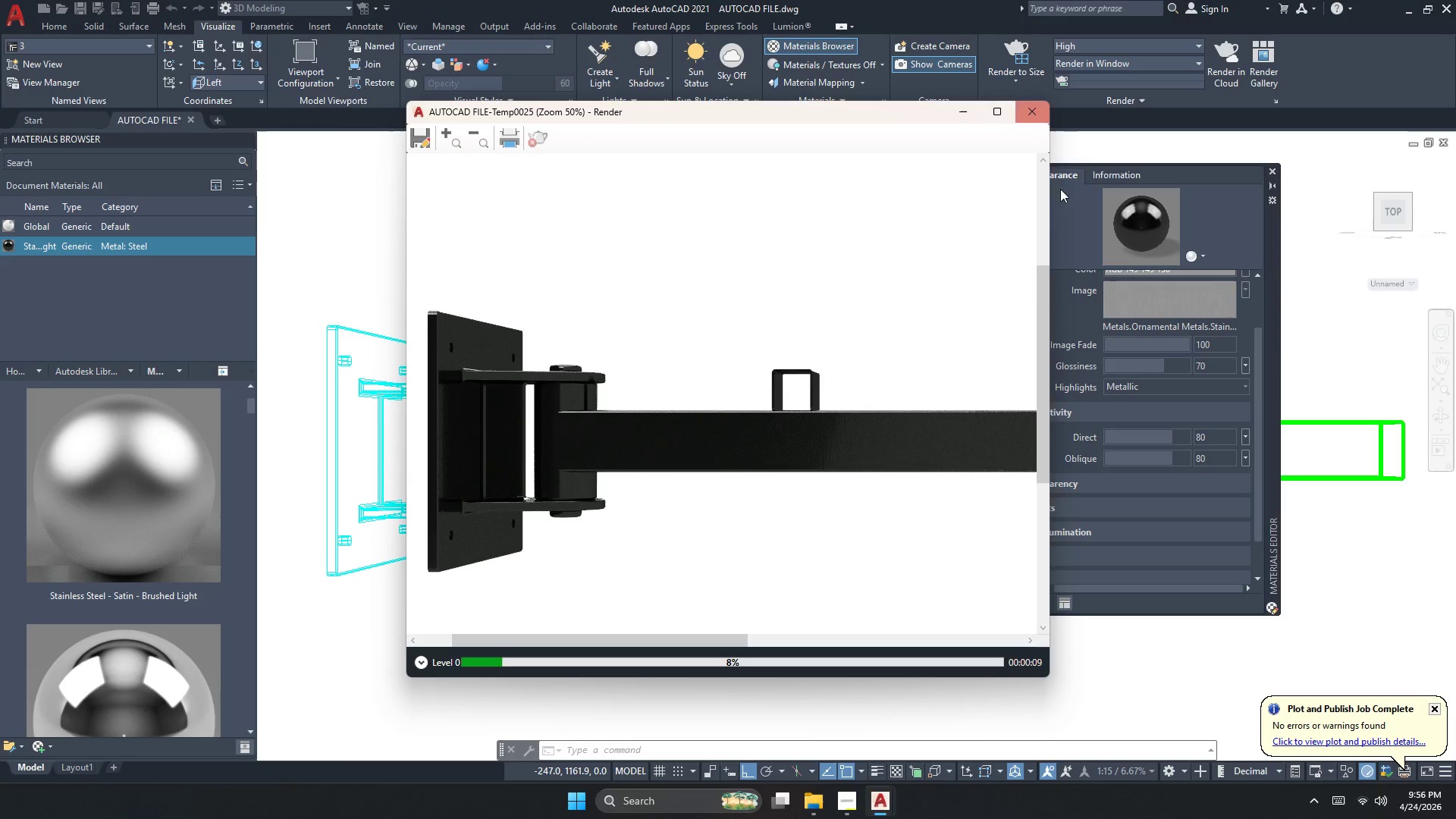 
mouse_move([1017, 306])
 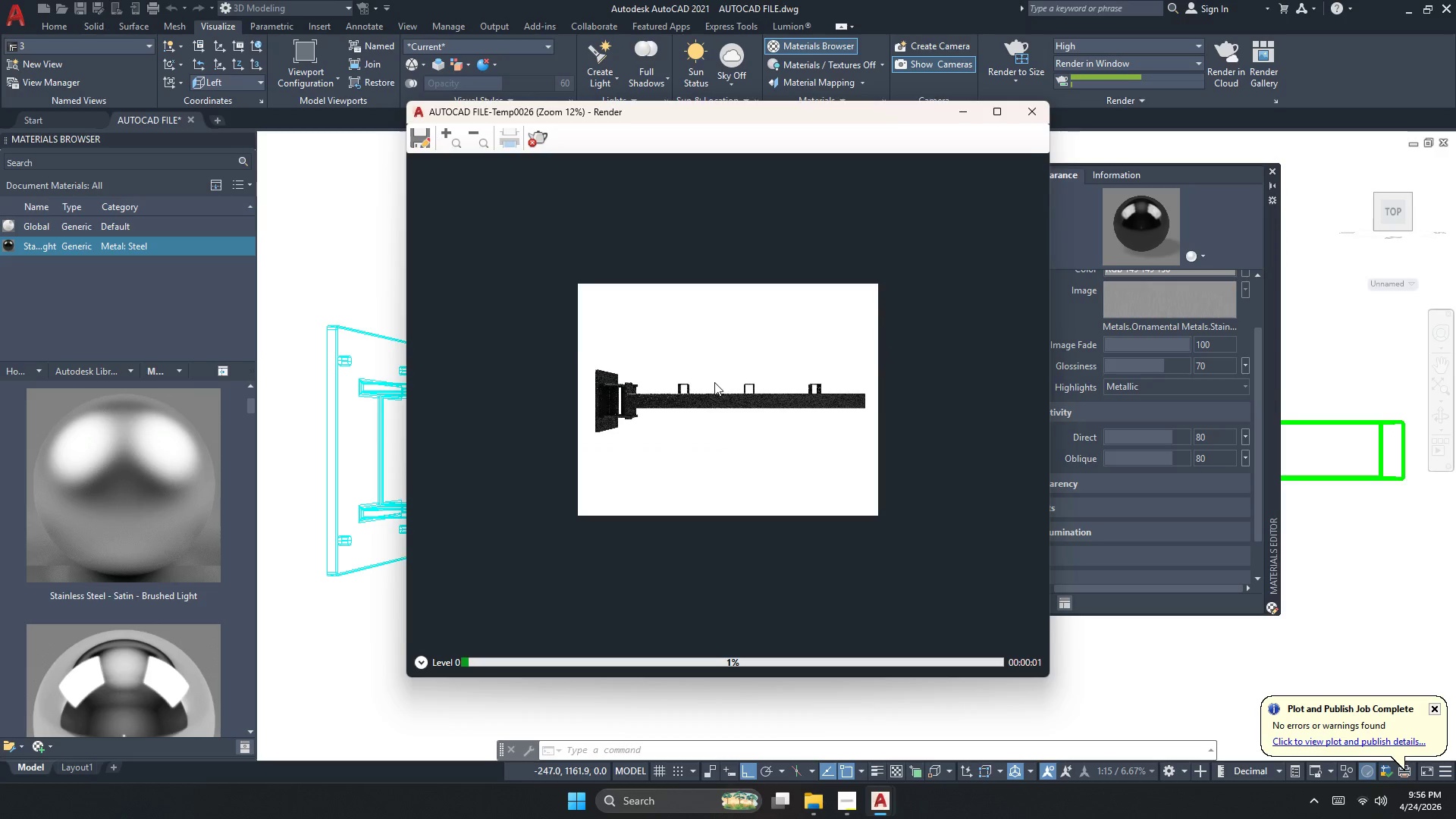 
scroll: coordinate [604, 408], scroll_direction: up, amount: 2.0
 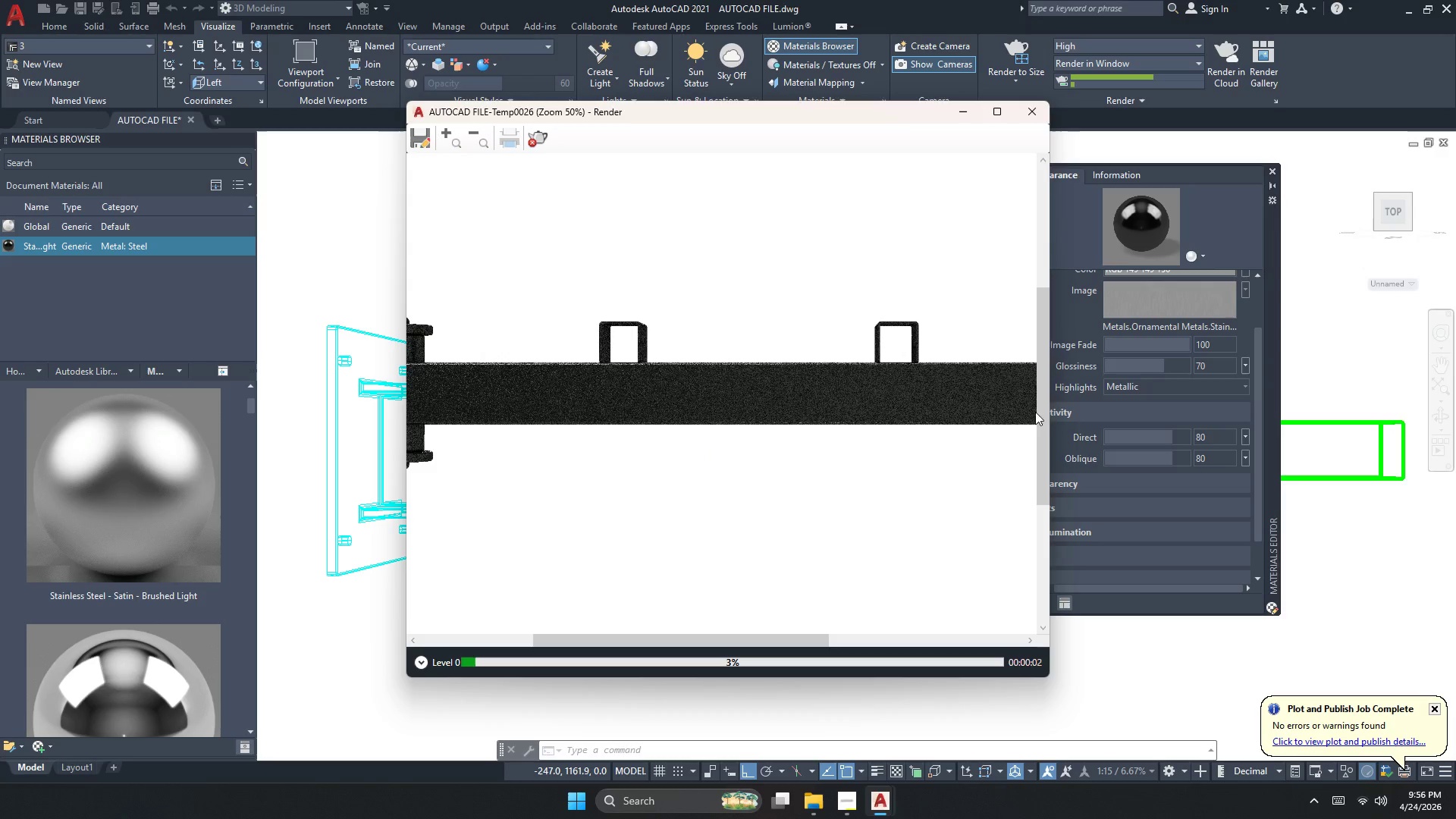 
scroll: coordinate [755, 442], scroll_direction: down, amount: 4.0
 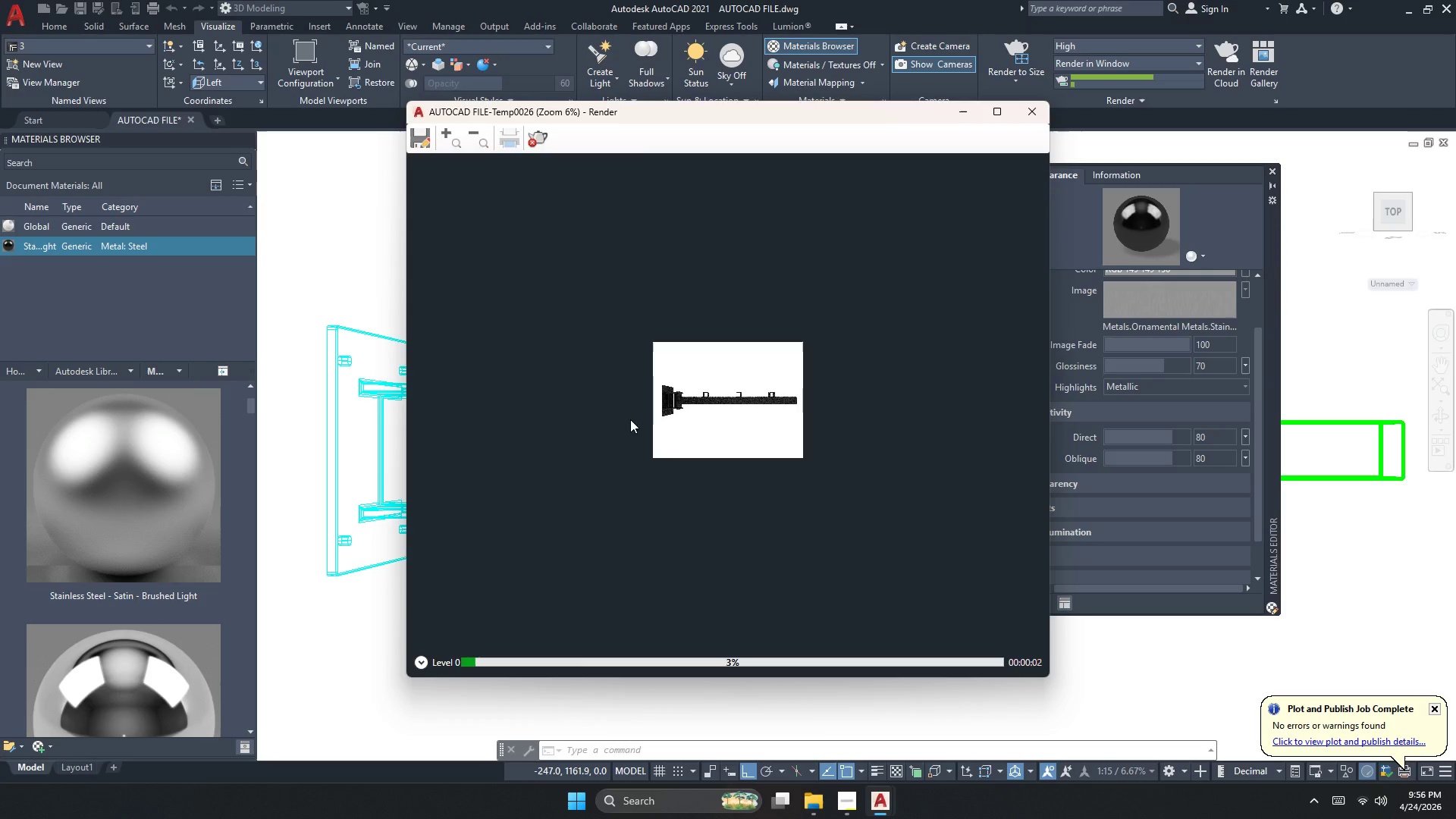 
scroll: coordinate [557, 401], scroll_direction: up, amount: 4.0
 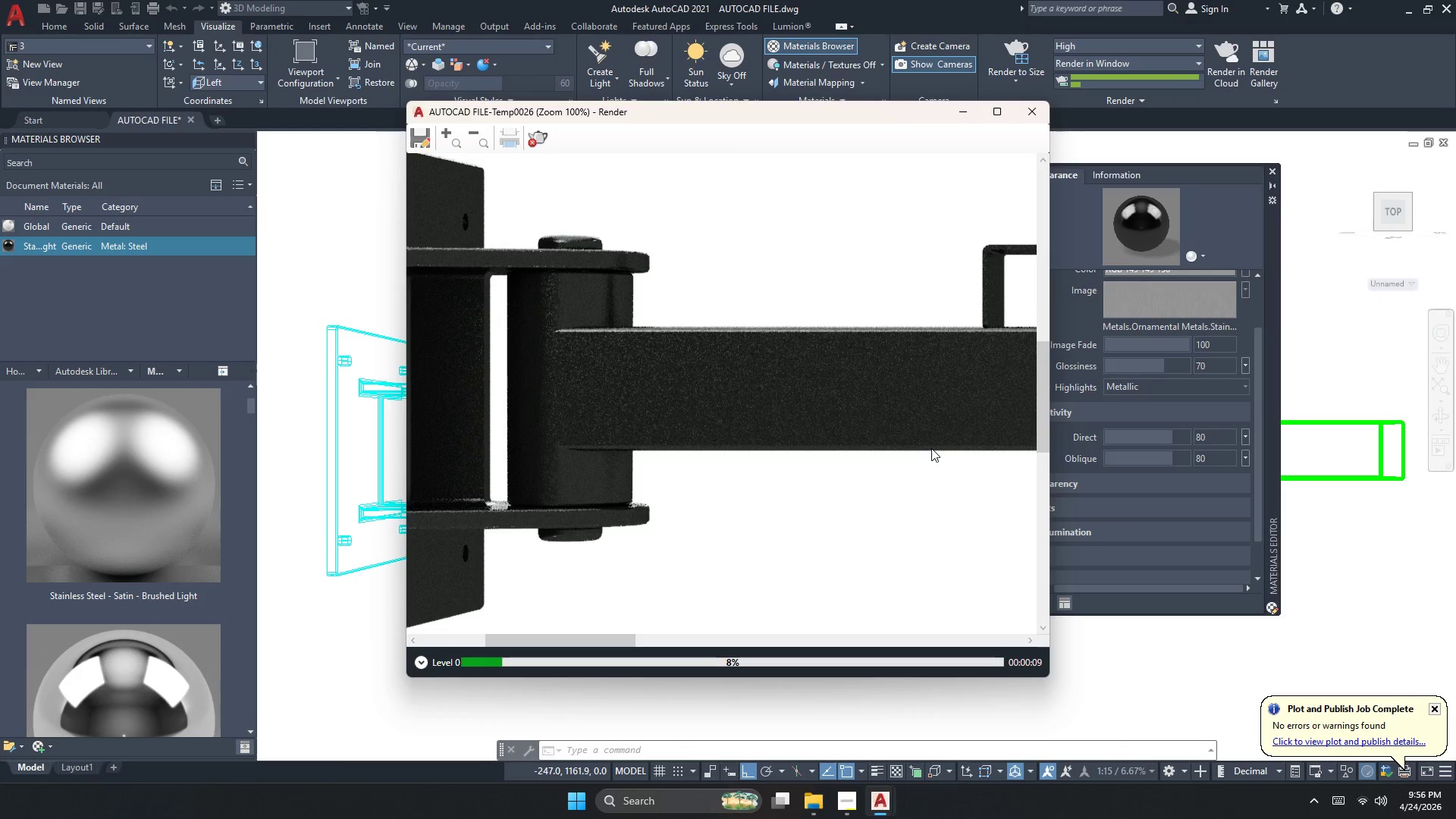 
wait(7.78)
 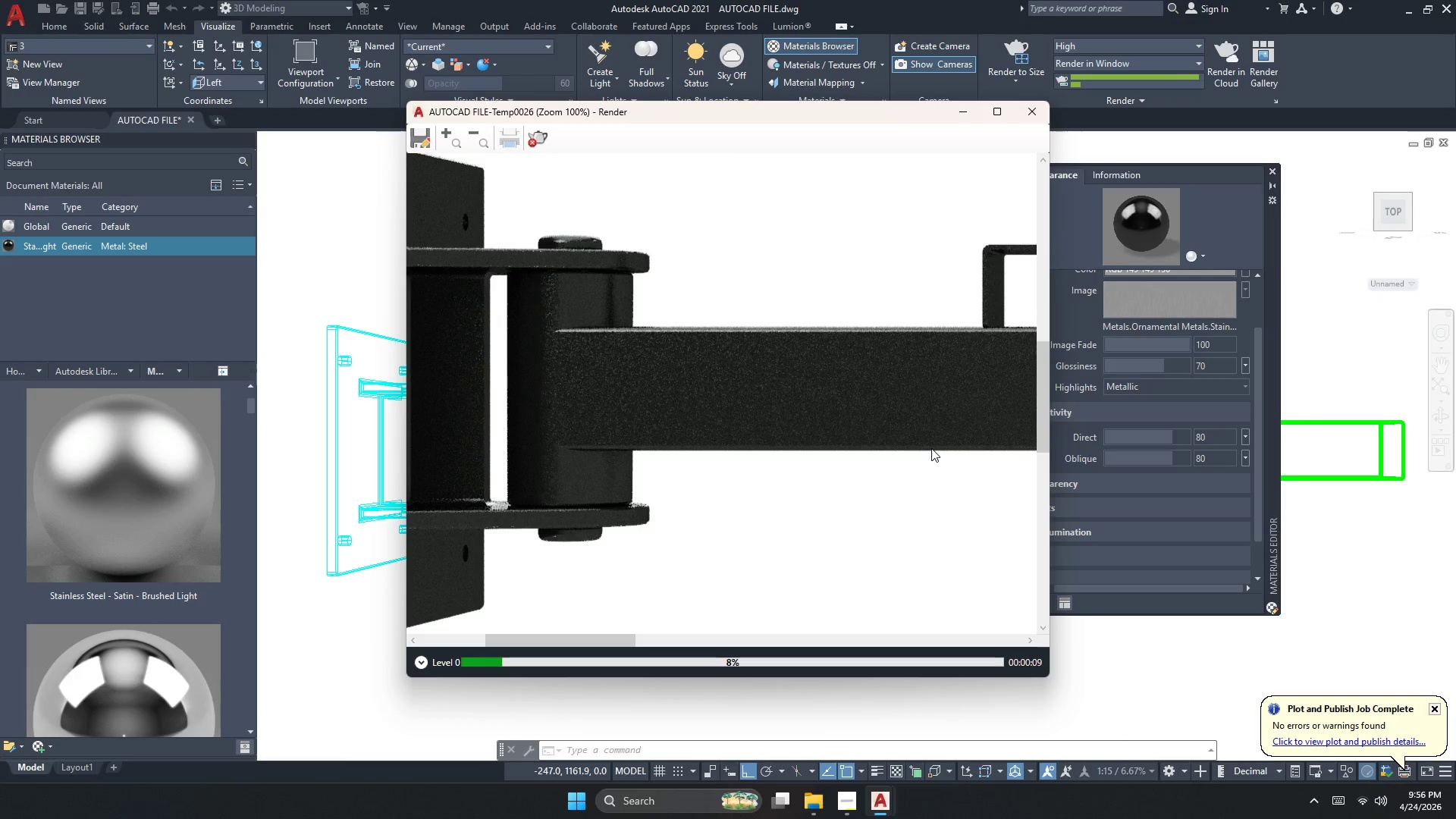 
scroll: coordinate [677, 543], scroll_direction: down, amount: 2.0
 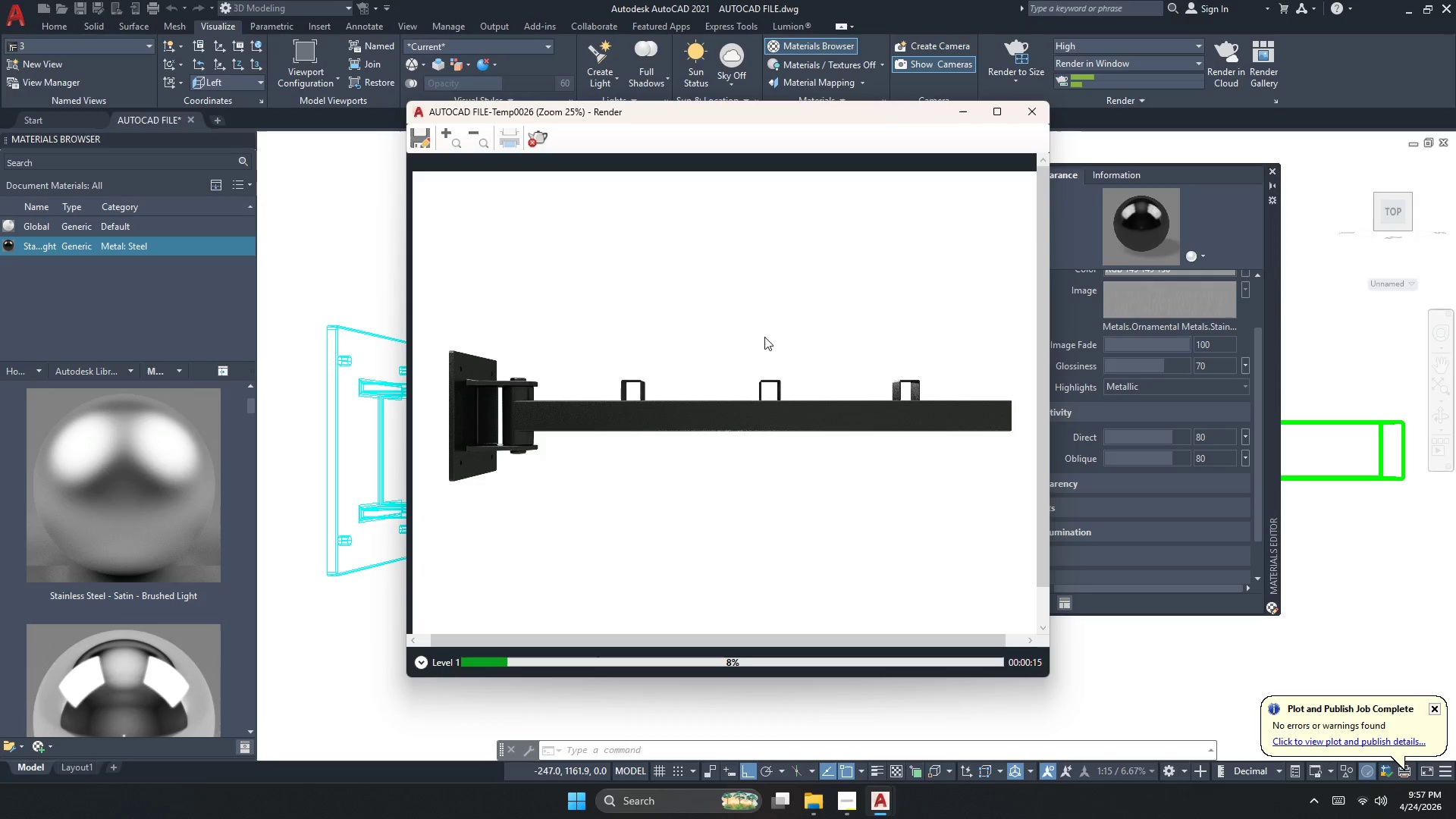 
scroll: coordinate [758, 347], scroll_direction: up, amount: 2.0
 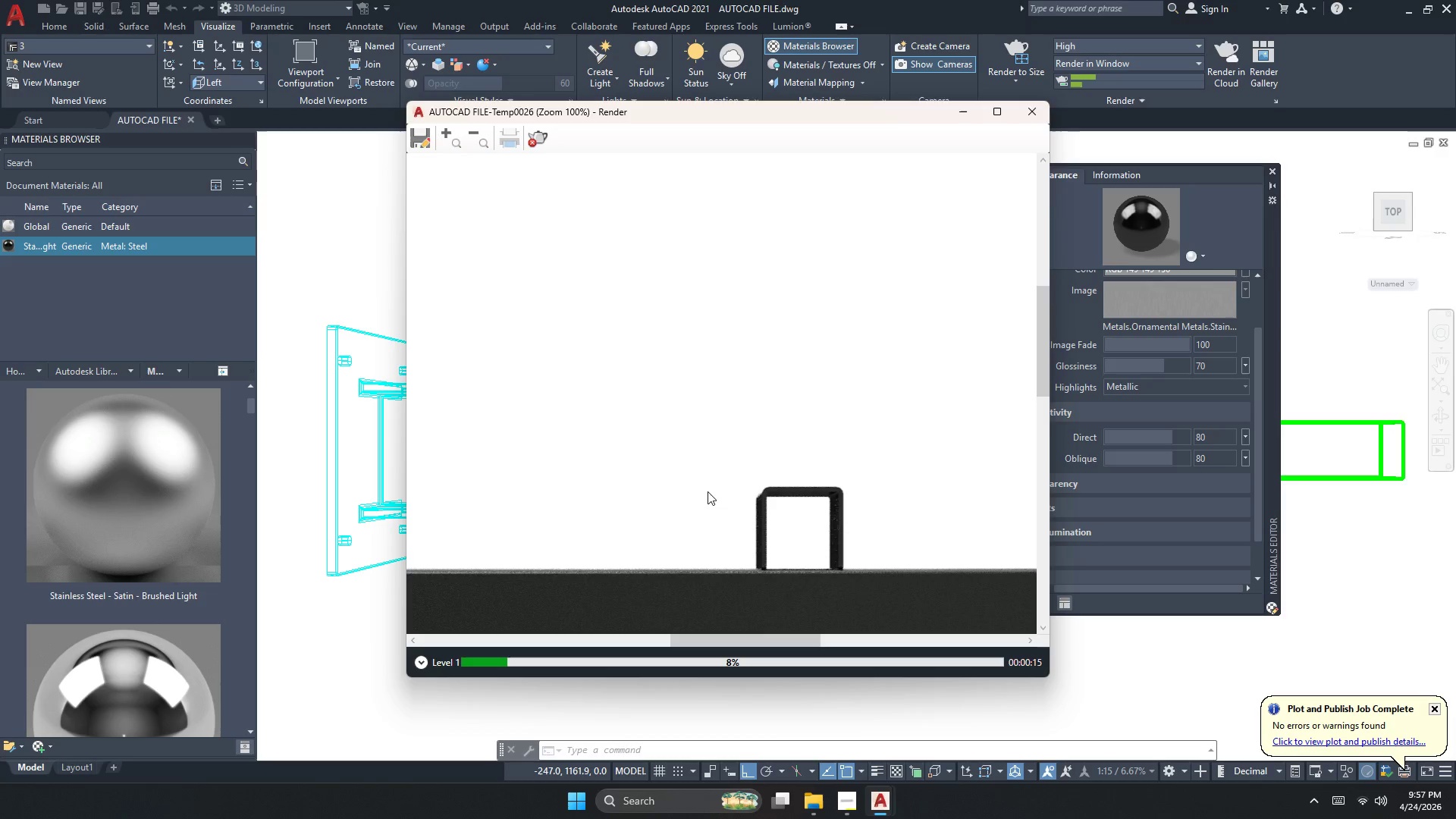 
scroll: coordinate [706, 505], scroll_direction: down, amount: 1.0
 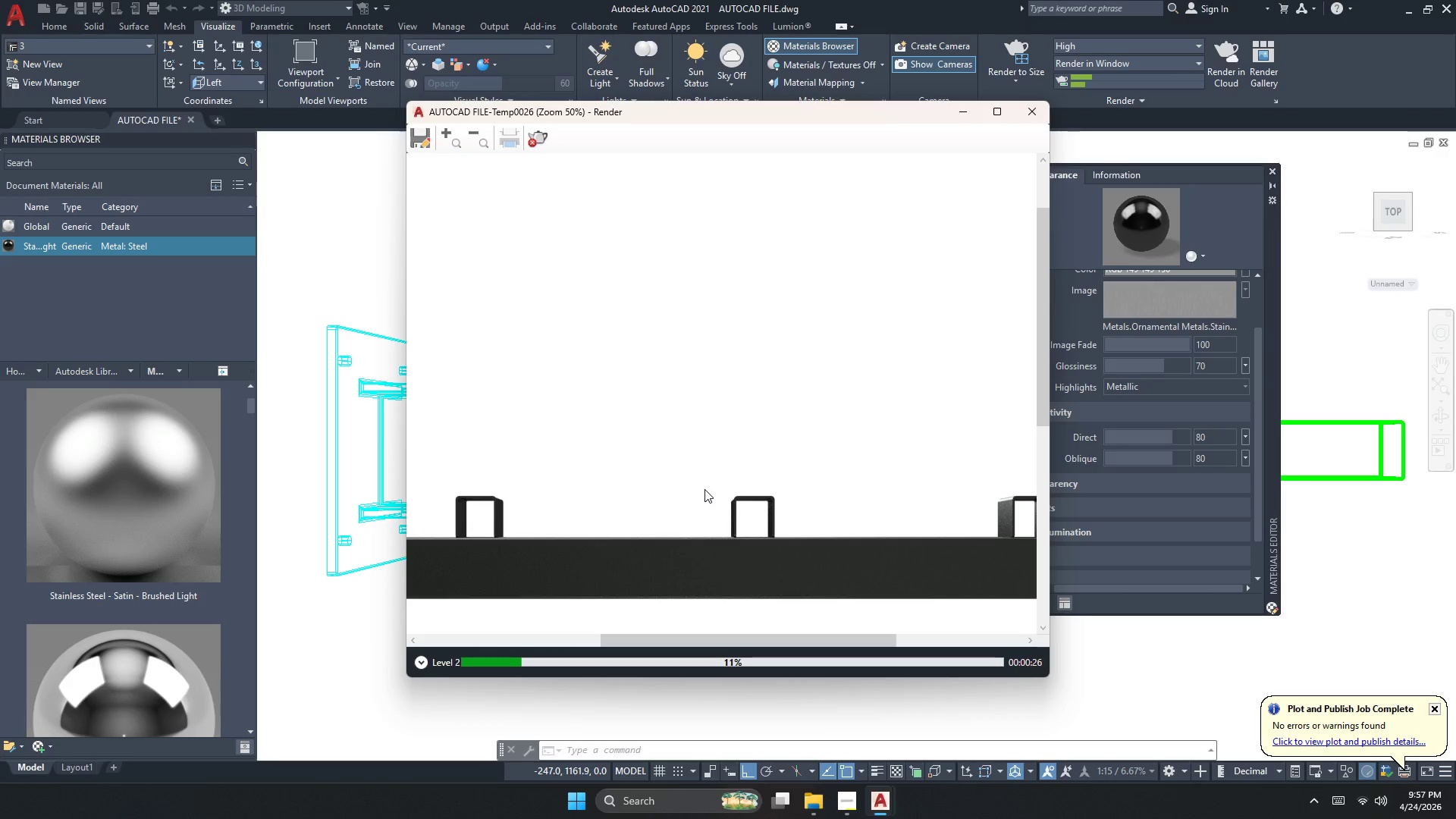 
wait(14.89)
 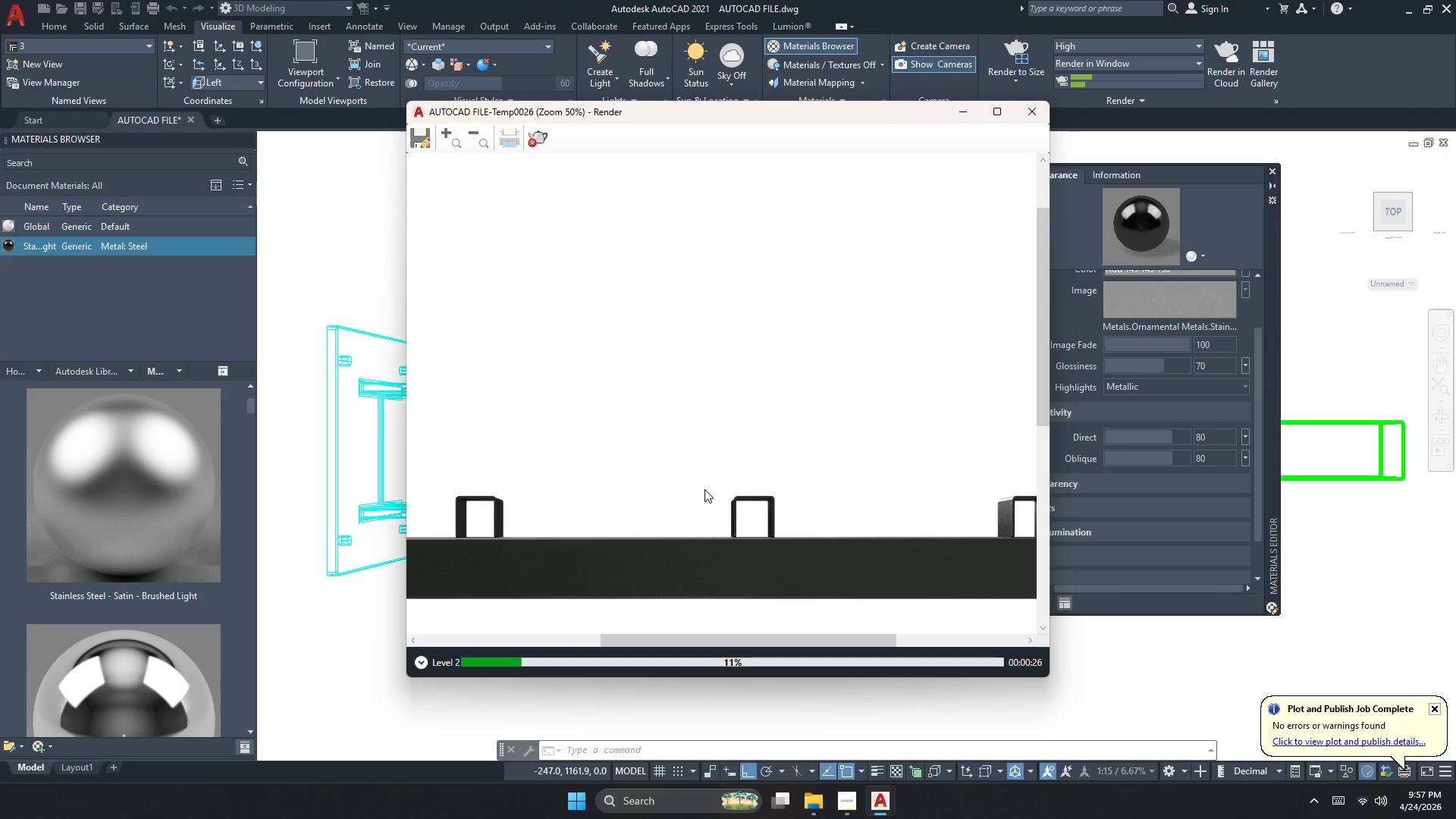 
scroll: coordinate [726, 460], scroll_direction: down, amount: 2.0
 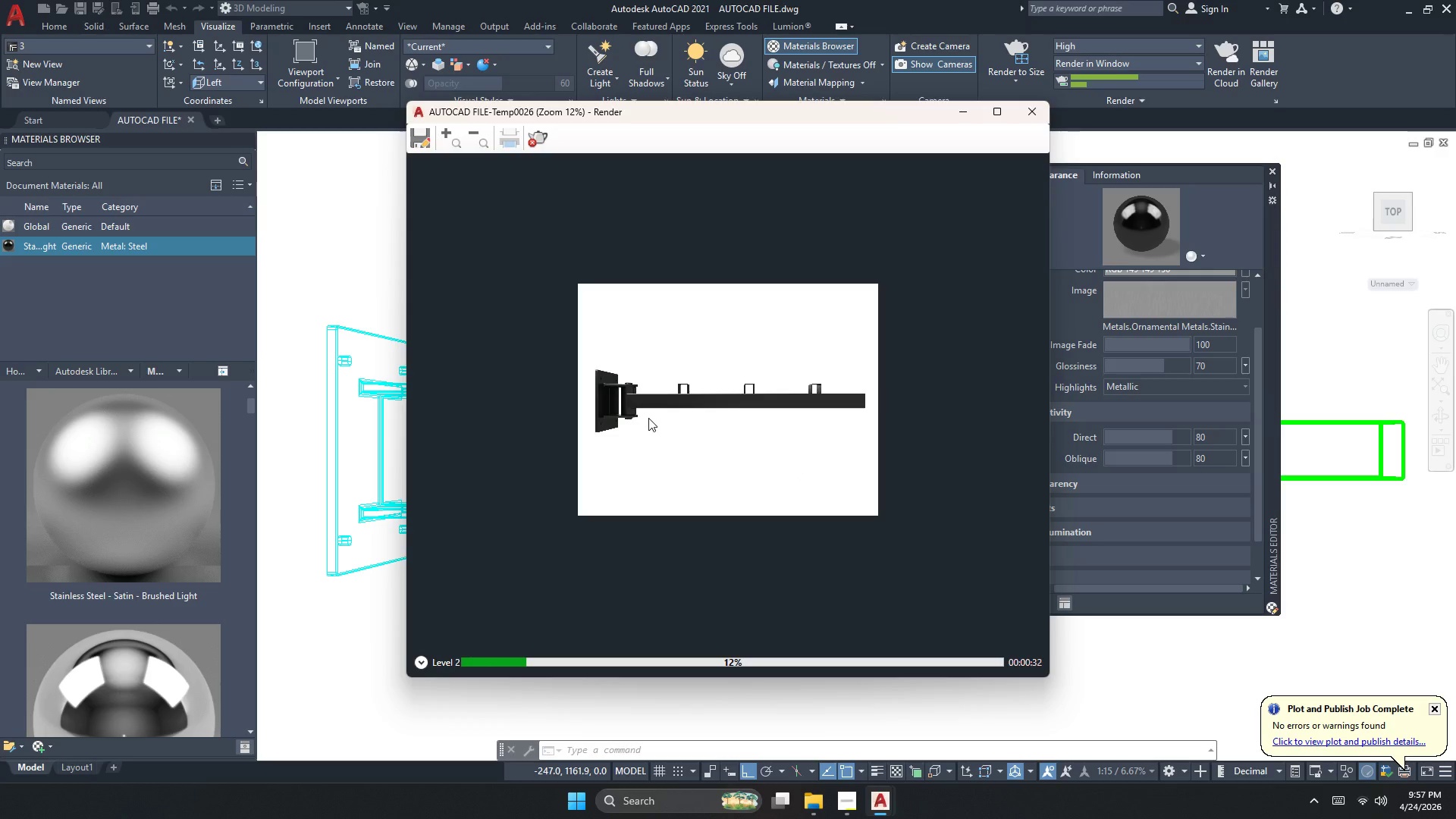 
scroll: coordinate [488, 417], scroll_direction: up, amount: 2.0
 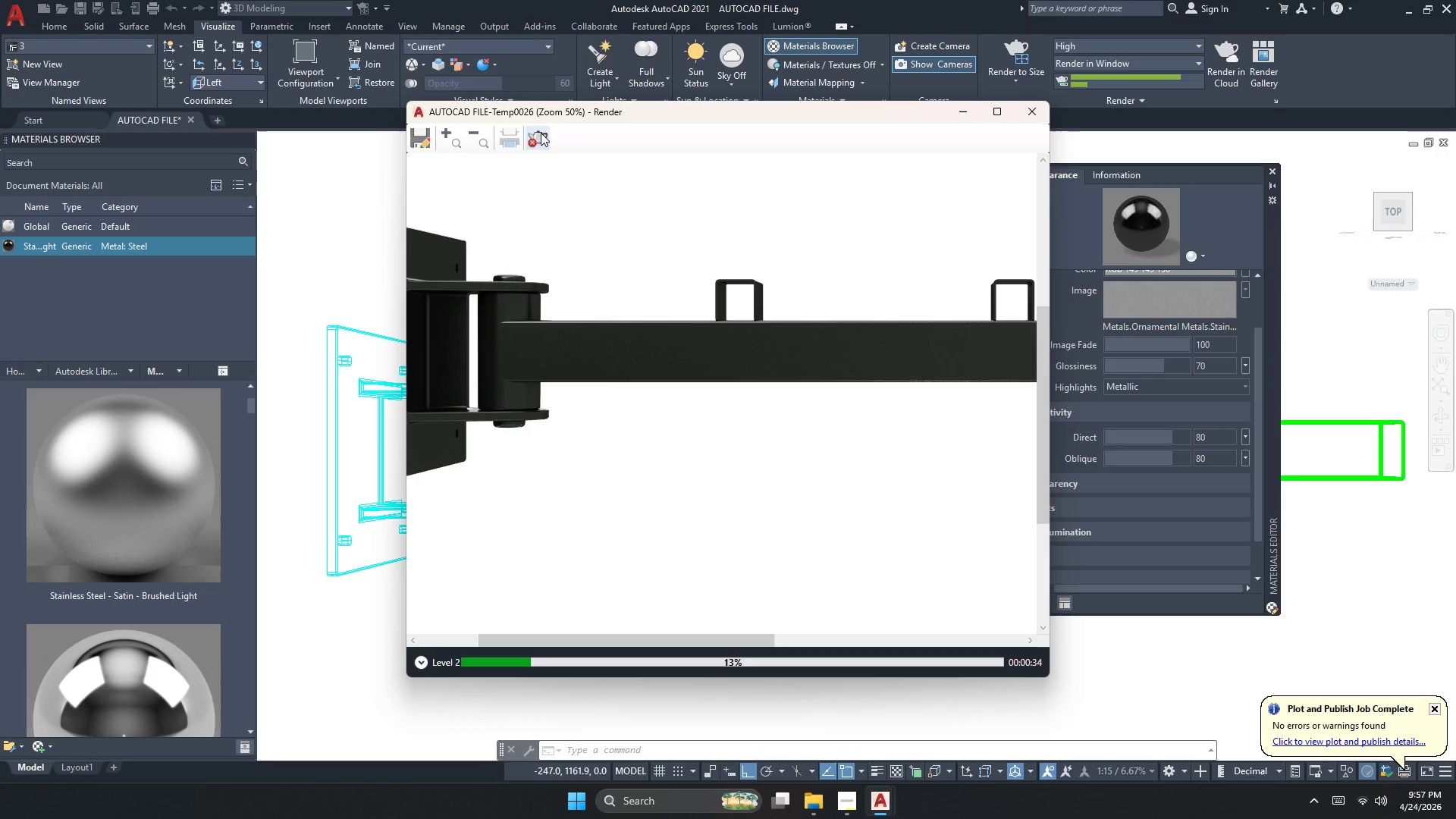 
left_click([523, 144])
 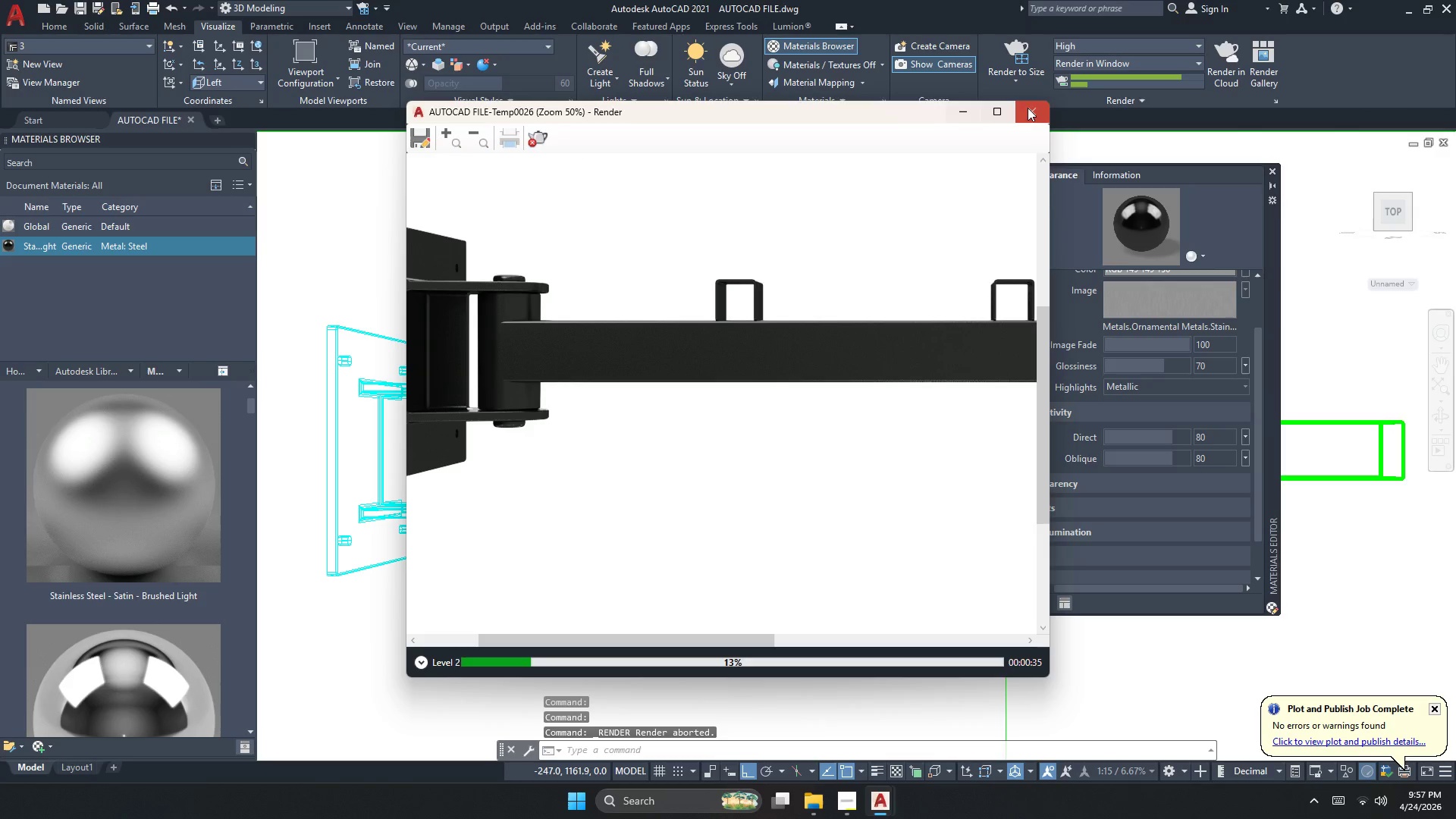 
left_click([1022, 111])
 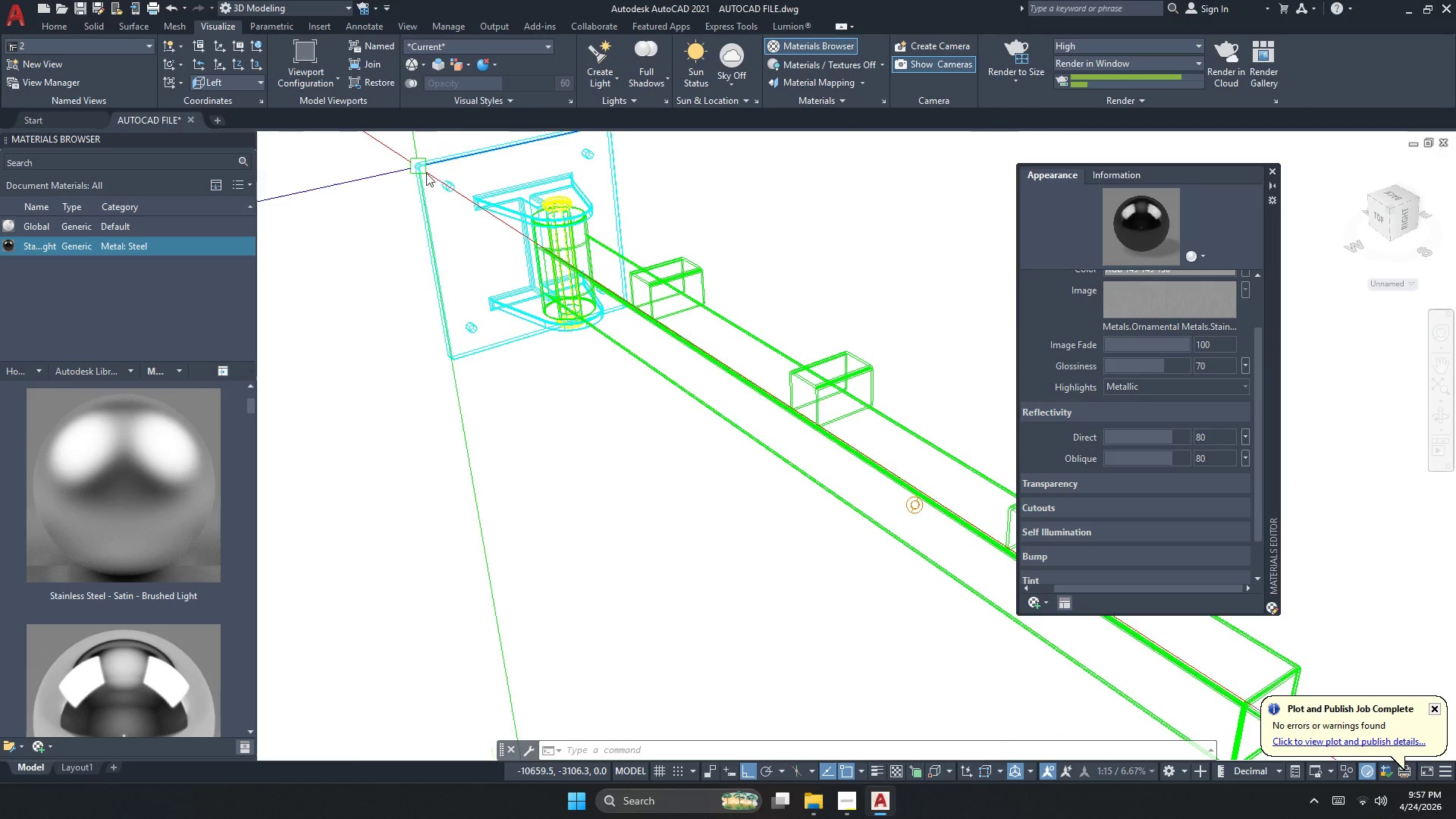 
left_click([1022, 41])
 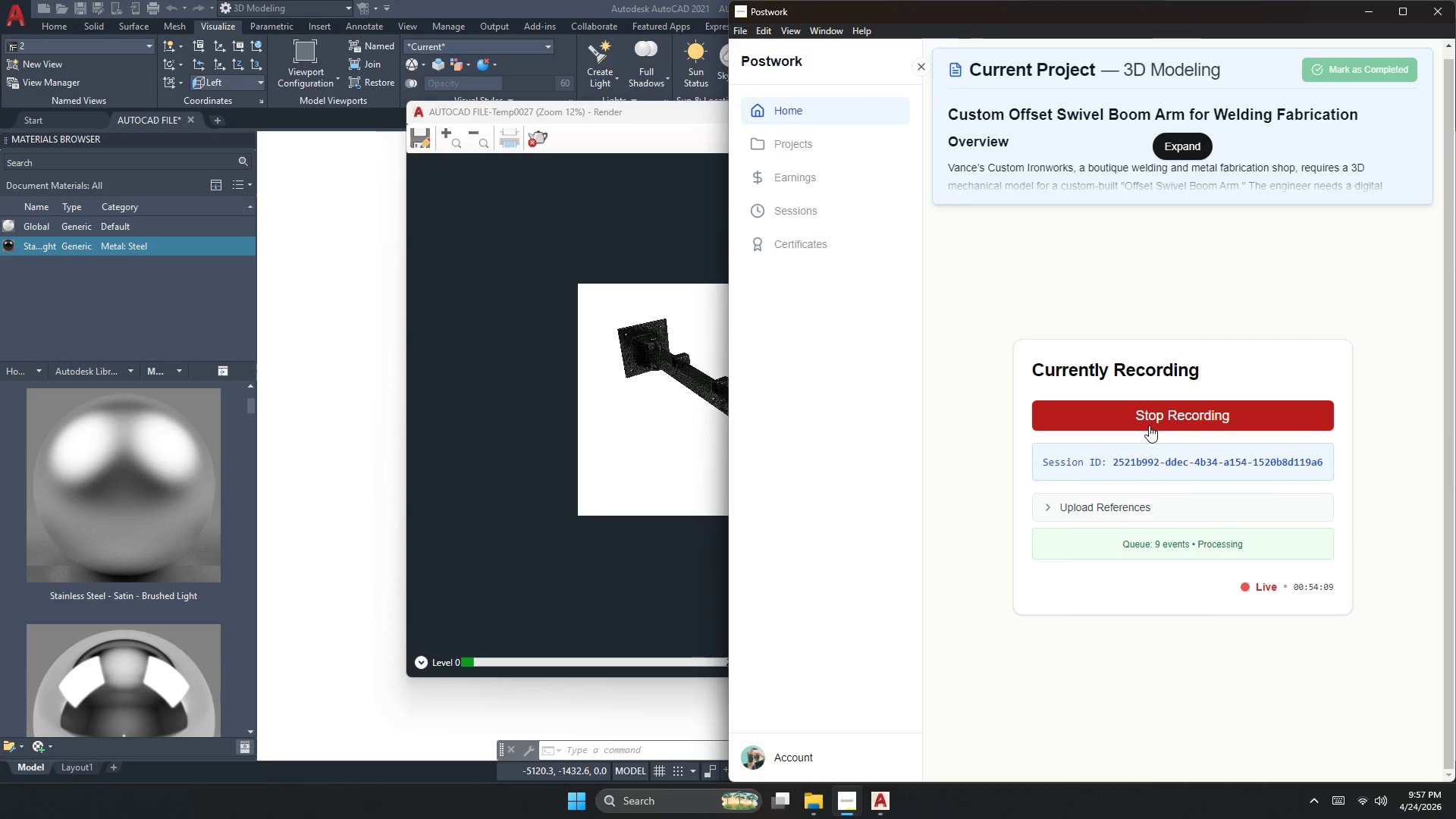 
left_click([598, 444])
 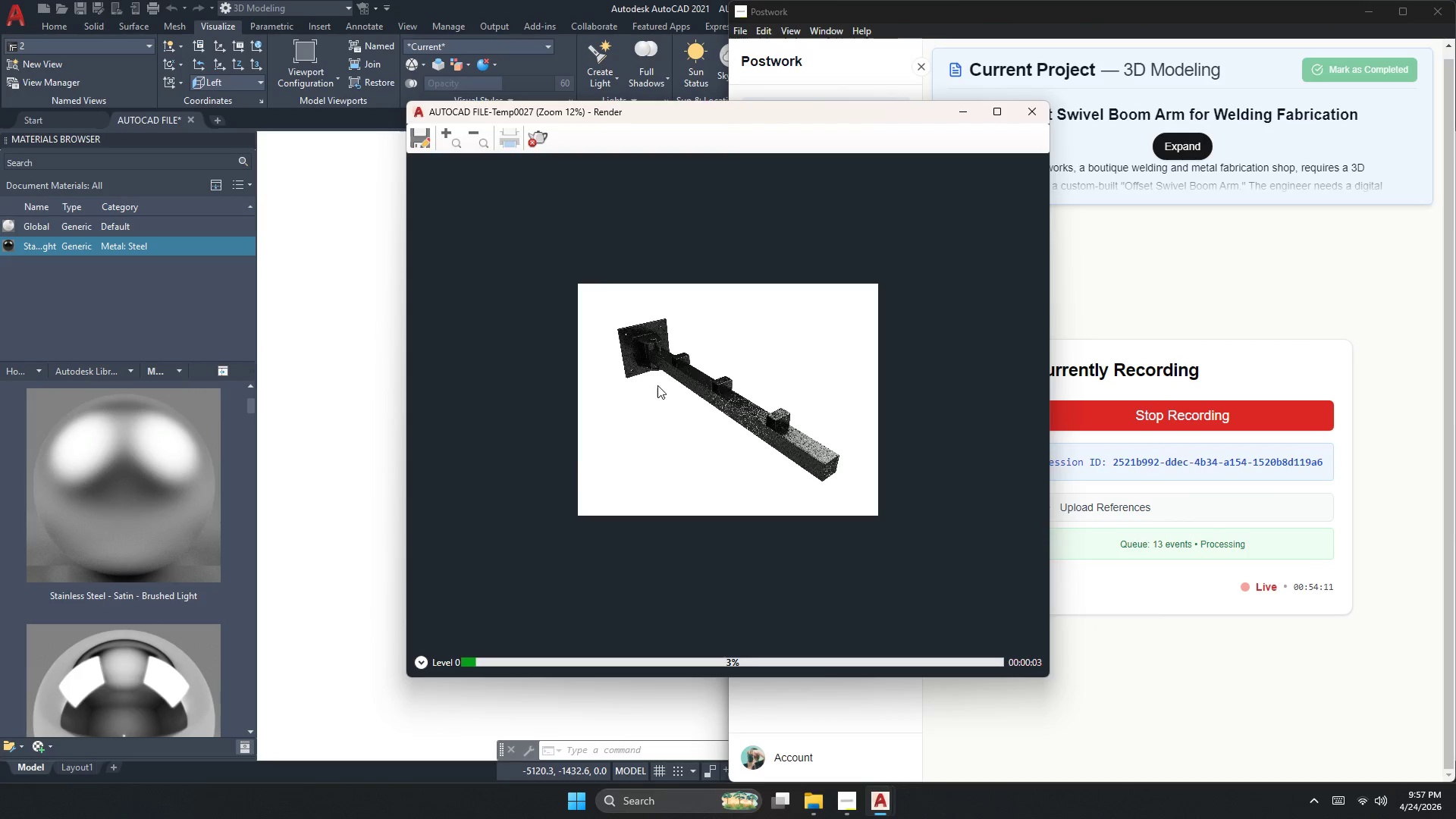 
scroll: coordinate [657, 382], scroll_direction: up, amount: 2.0
 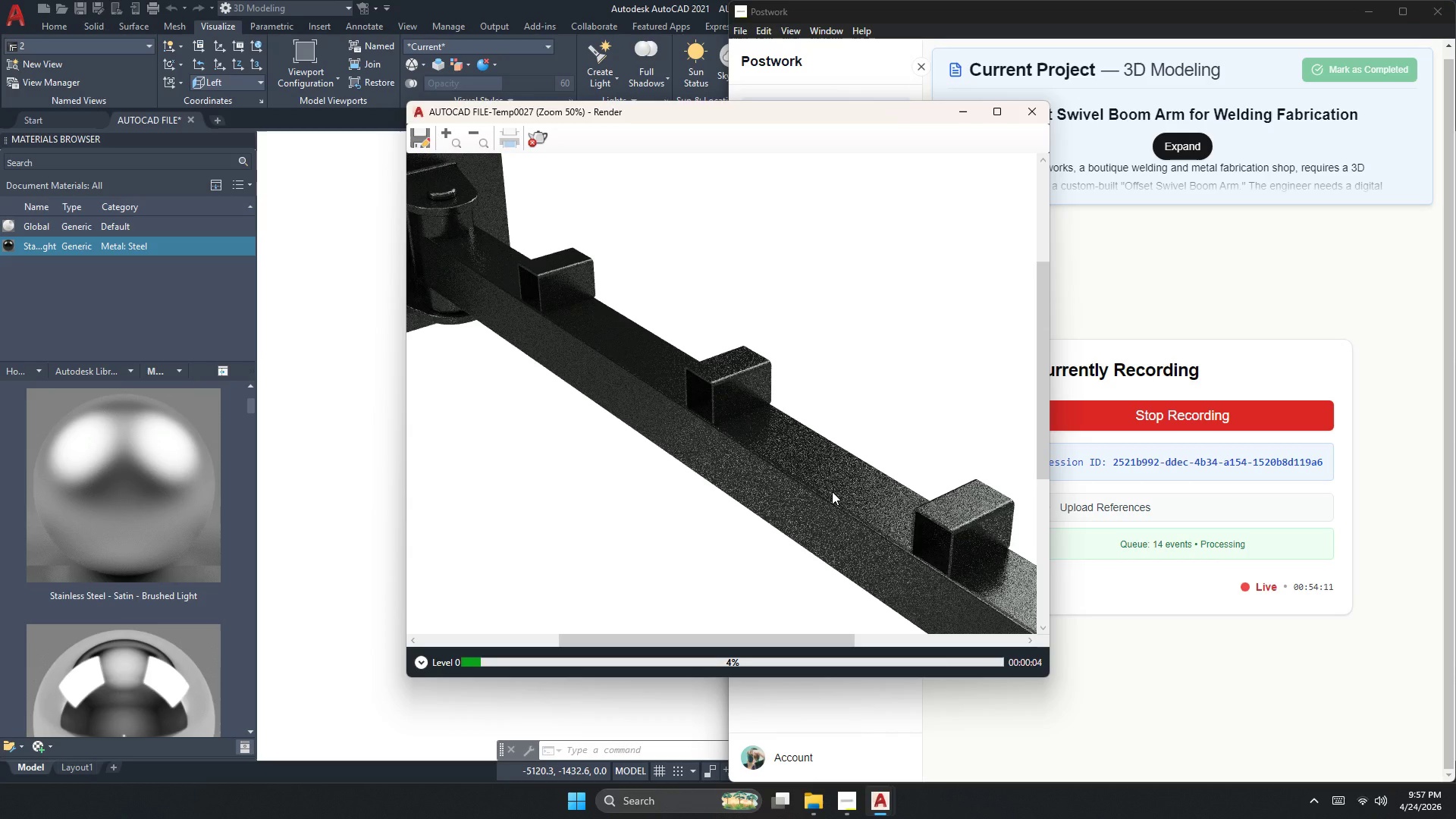 
scroll: coordinate [855, 510], scroll_direction: down, amount: 1.0
 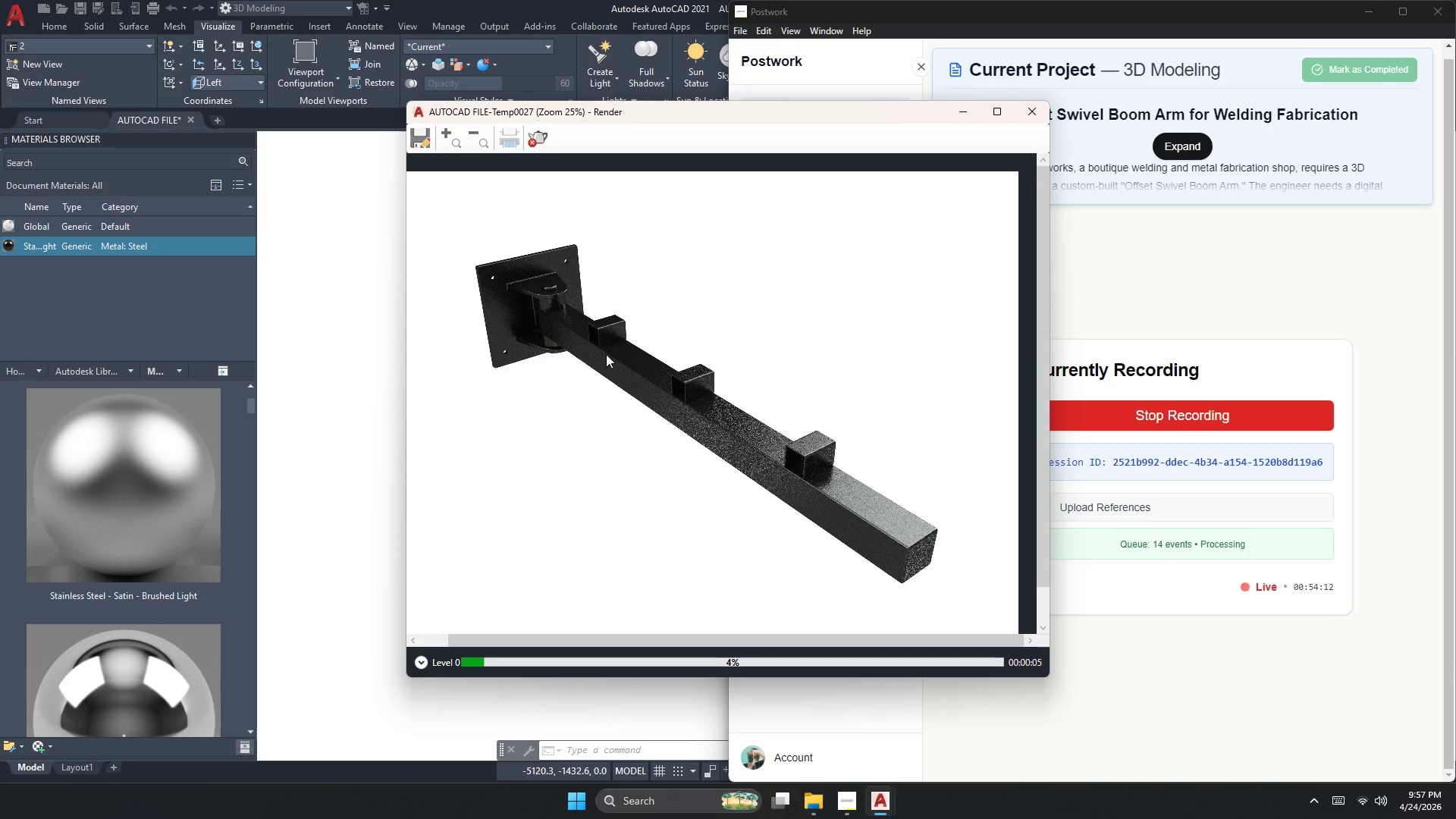 
scroll: coordinate [432, 287], scroll_direction: up, amount: 2.0
 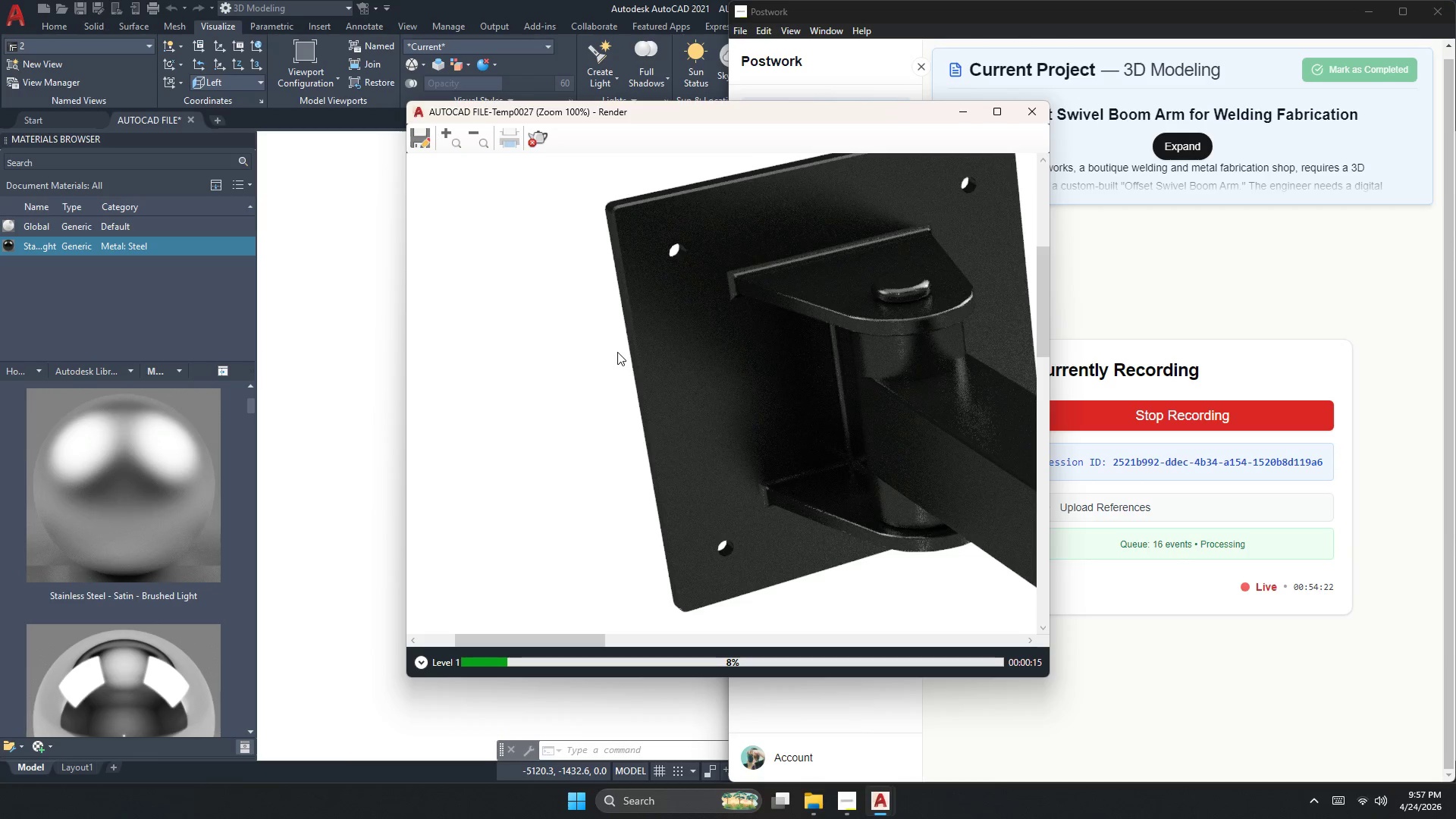 
wait(14.05)
 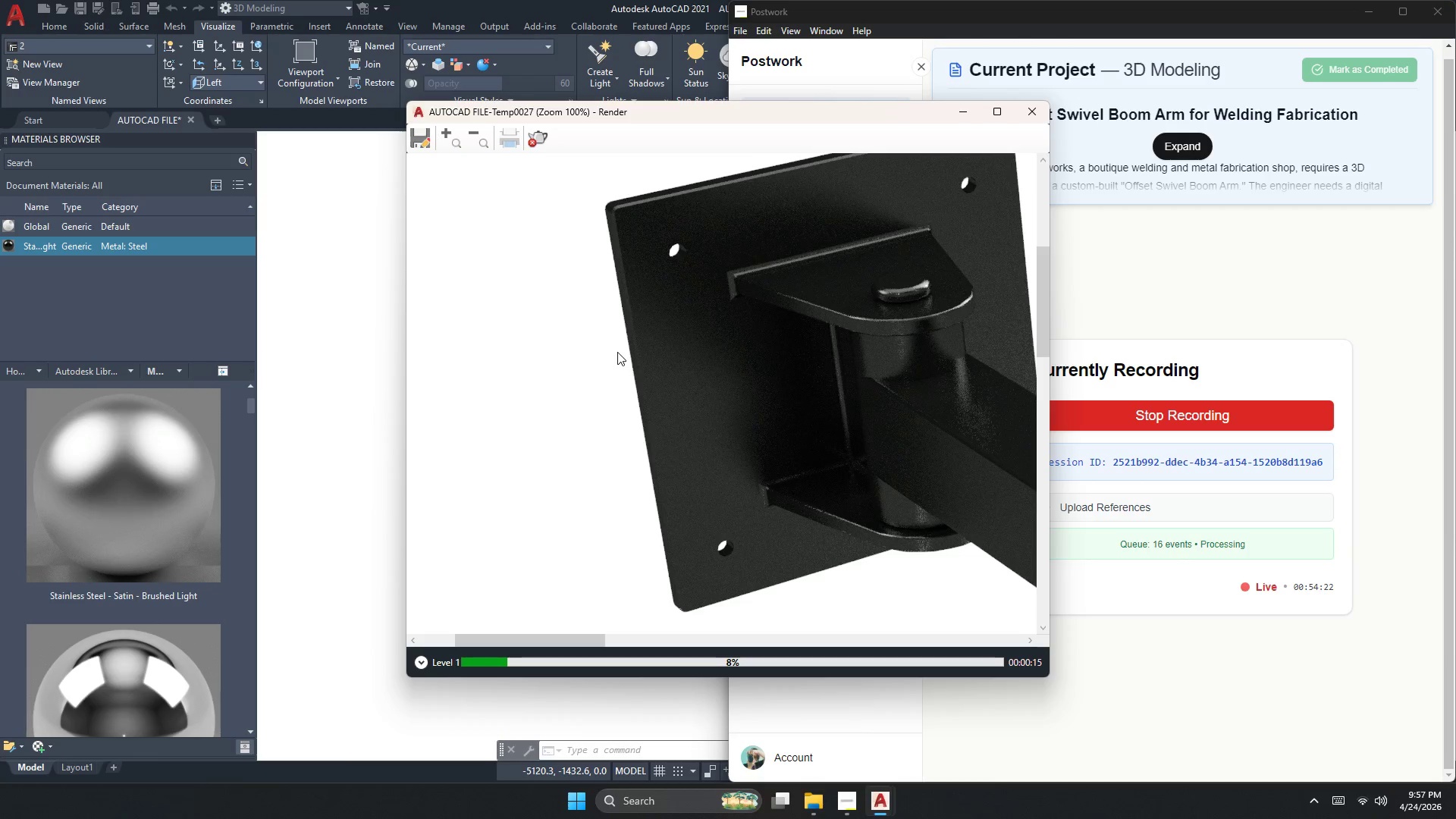 
scroll: coordinate [712, 366], scroll_direction: down, amount: 2.0
 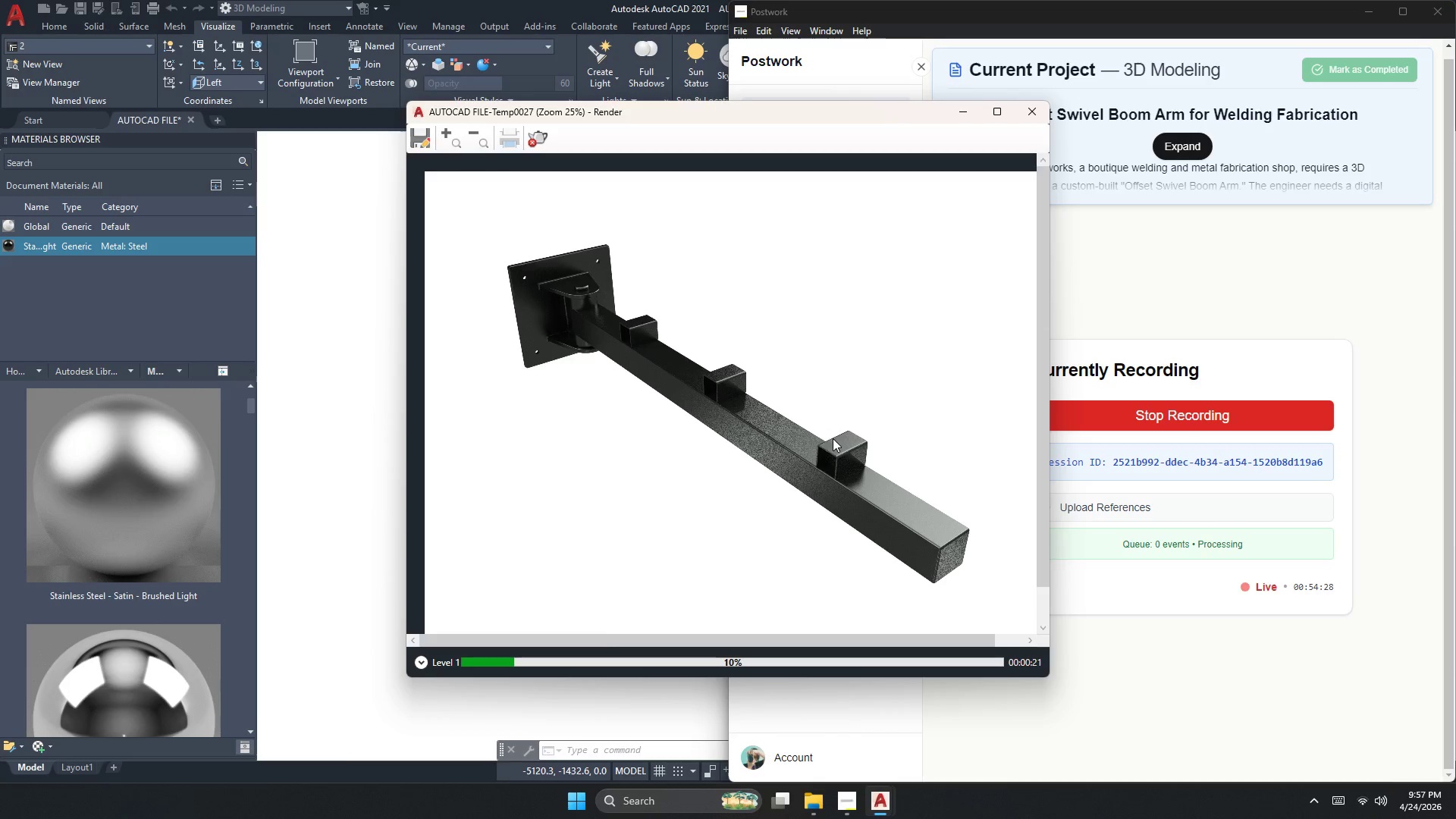 
scroll: coordinate [861, 486], scroll_direction: up, amount: 2.0
 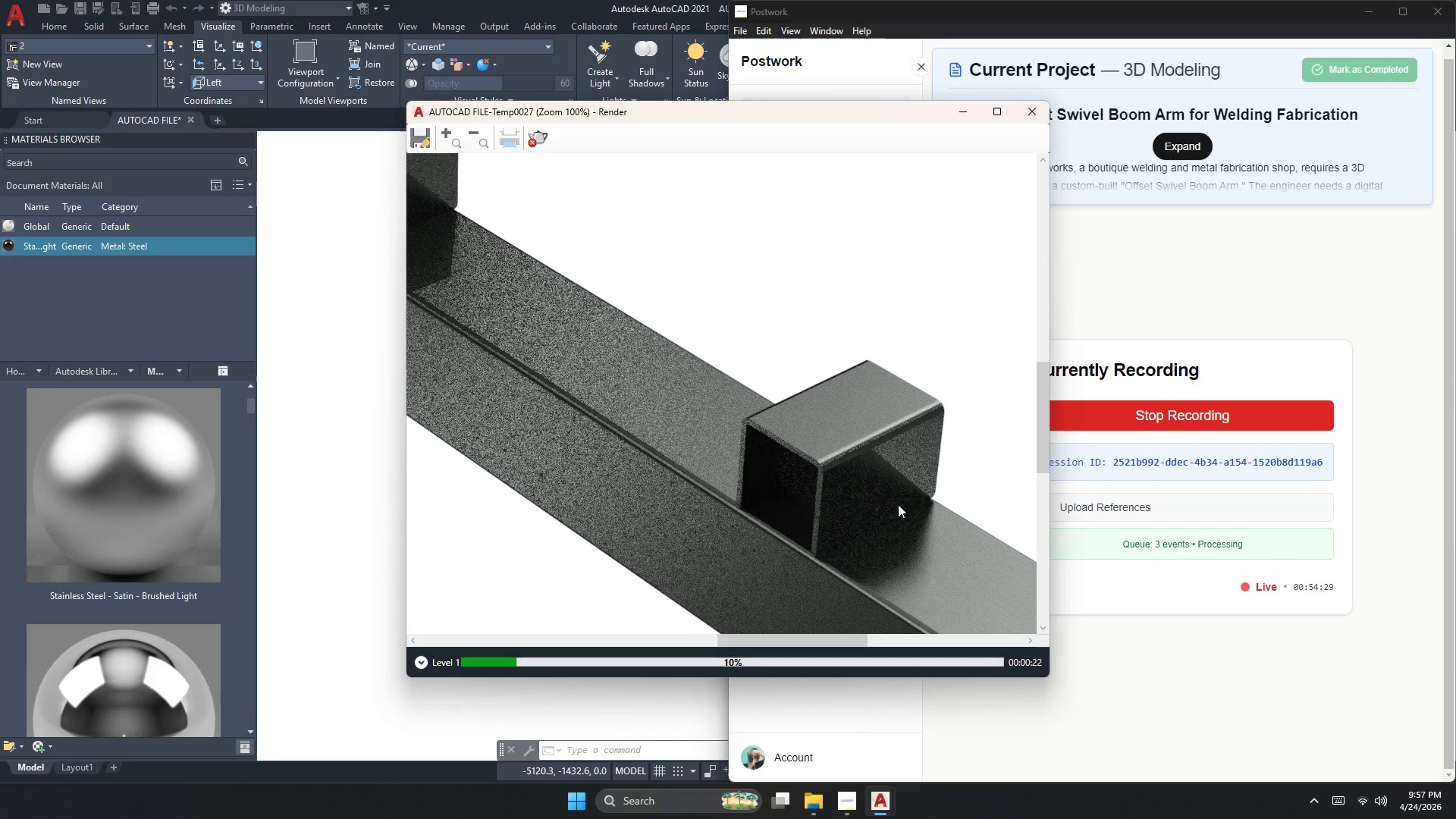 
scroll: coordinate [918, 504], scroll_direction: down, amount: 2.0
 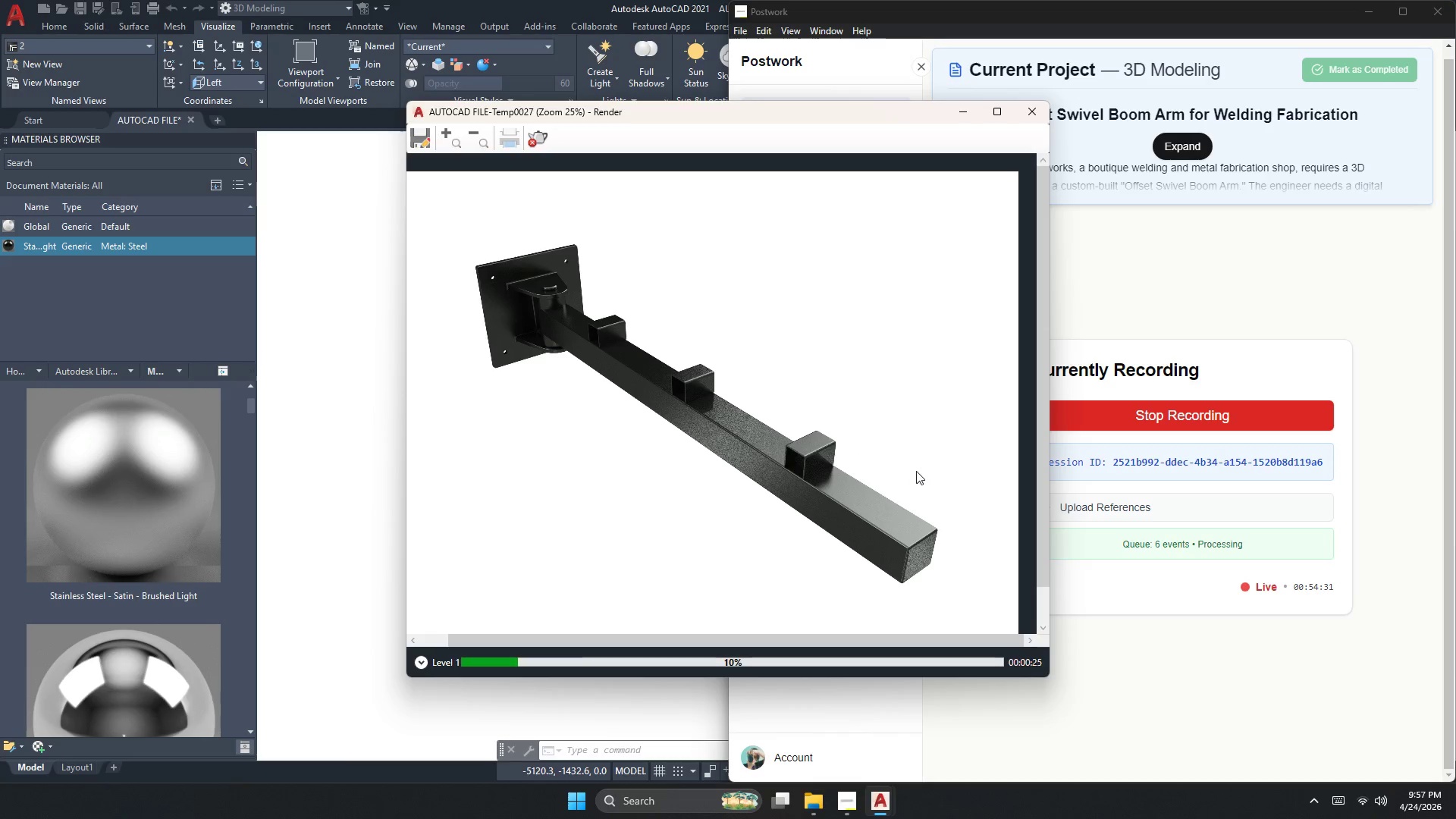 
scroll: coordinate [544, 332], scroll_direction: up, amount: 1.0
 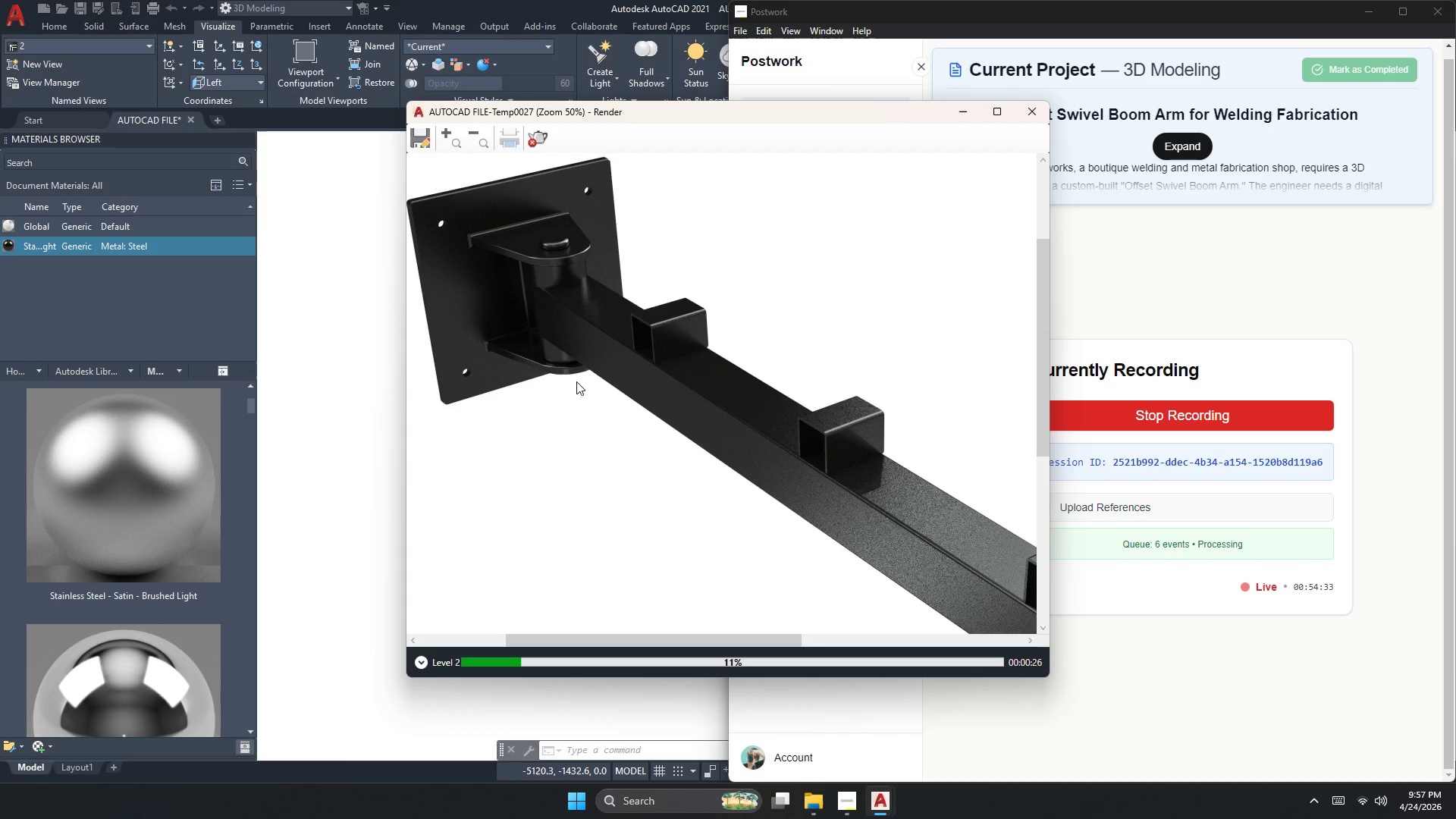 
scroll: coordinate [901, 406], scroll_direction: down, amount: 2.0
 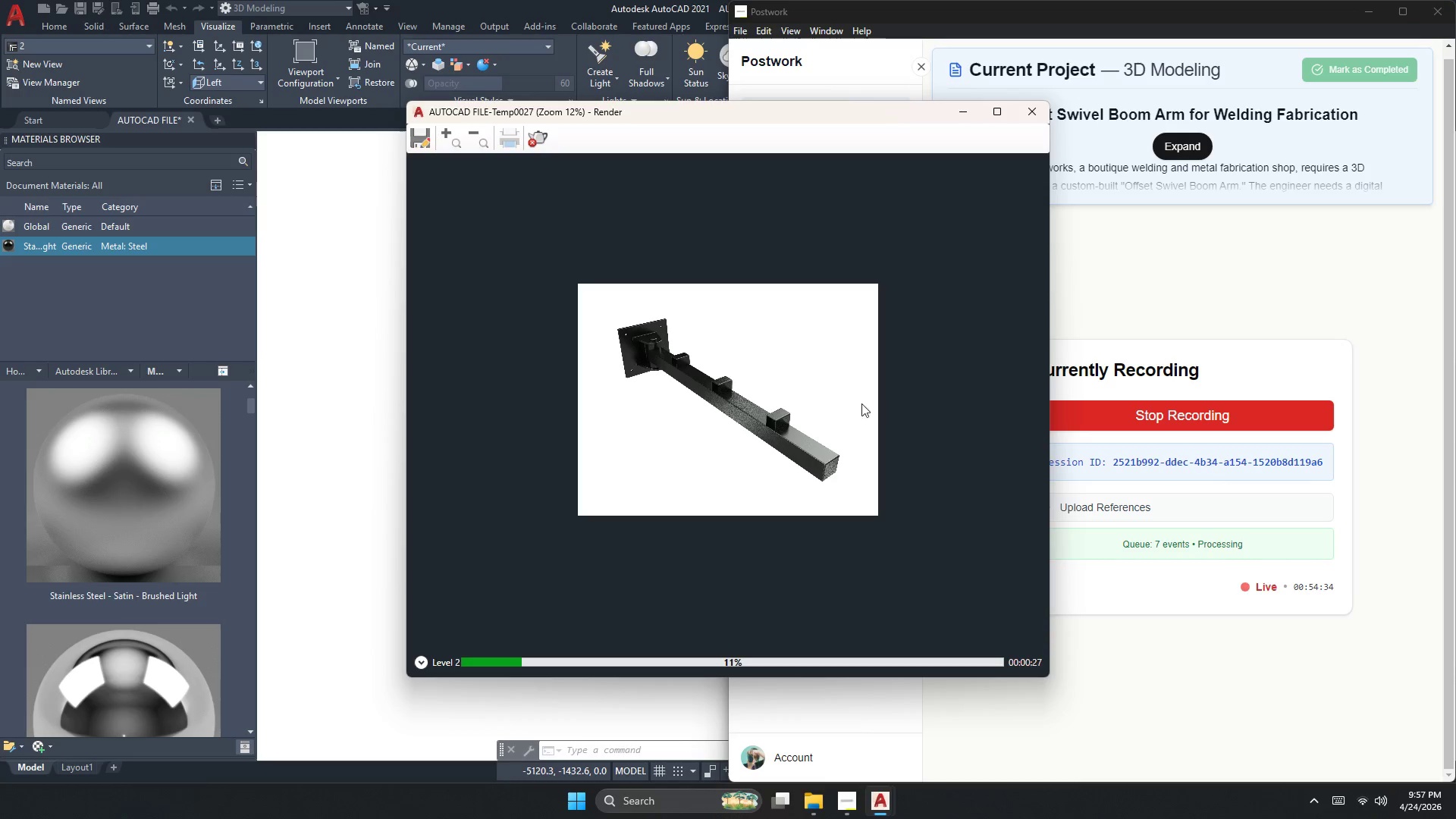 
scroll: coordinate [522, 325], scroll_direction: up, amount: 2.0
 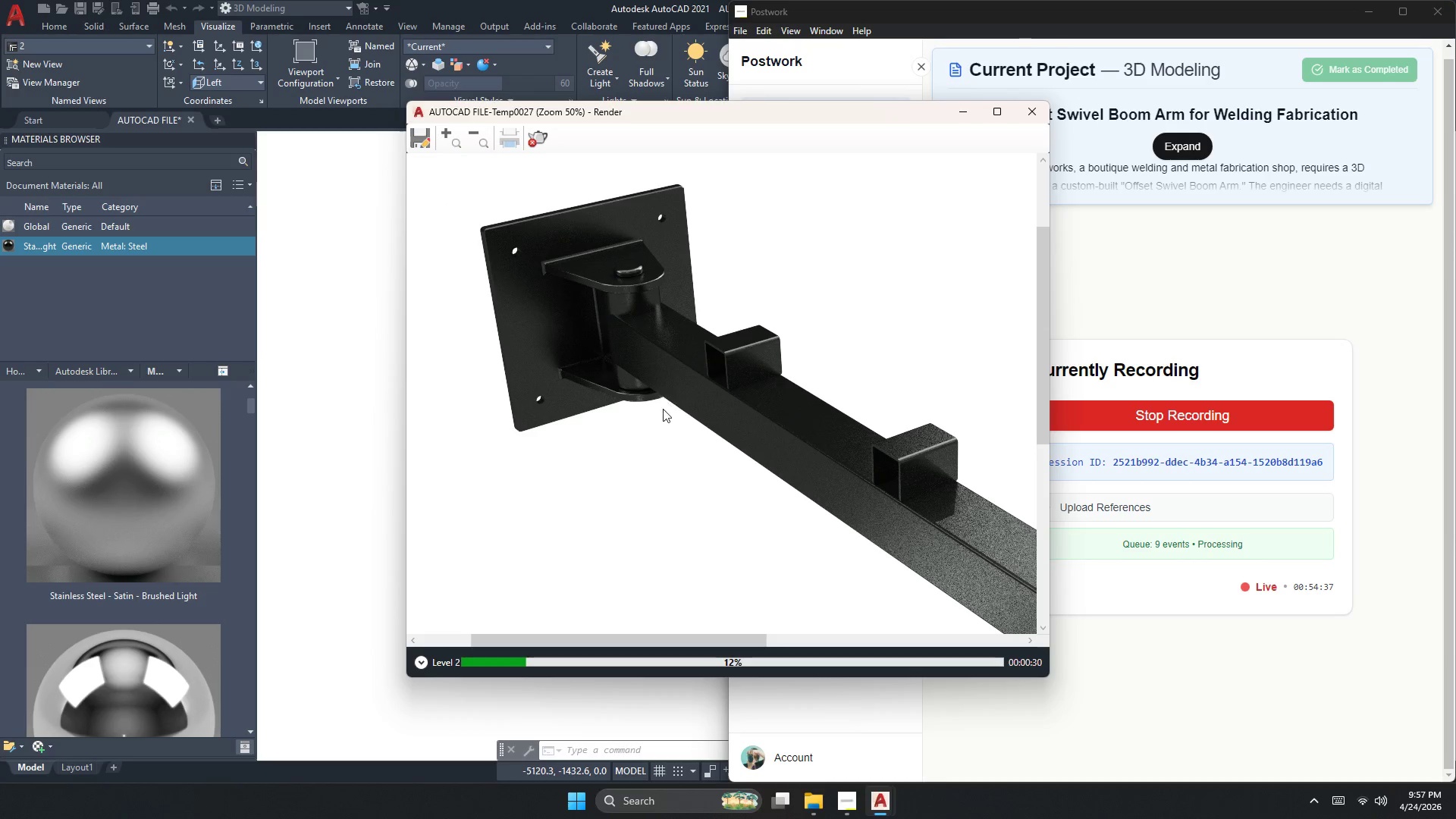 
scroll: coordinate [622, 303], scroll_direction: down, amount: 1.0
 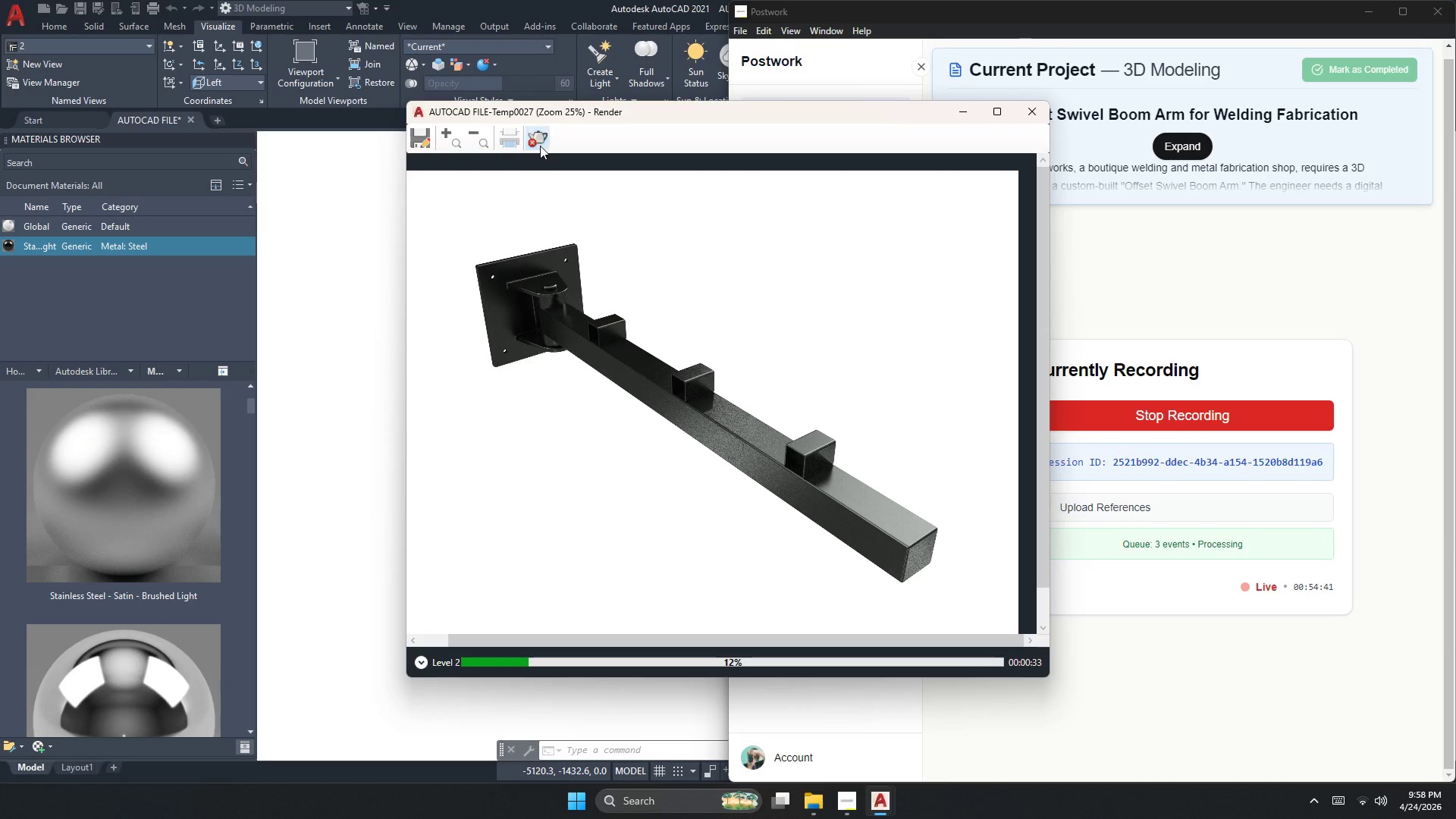 
left_click([1032, 116])
 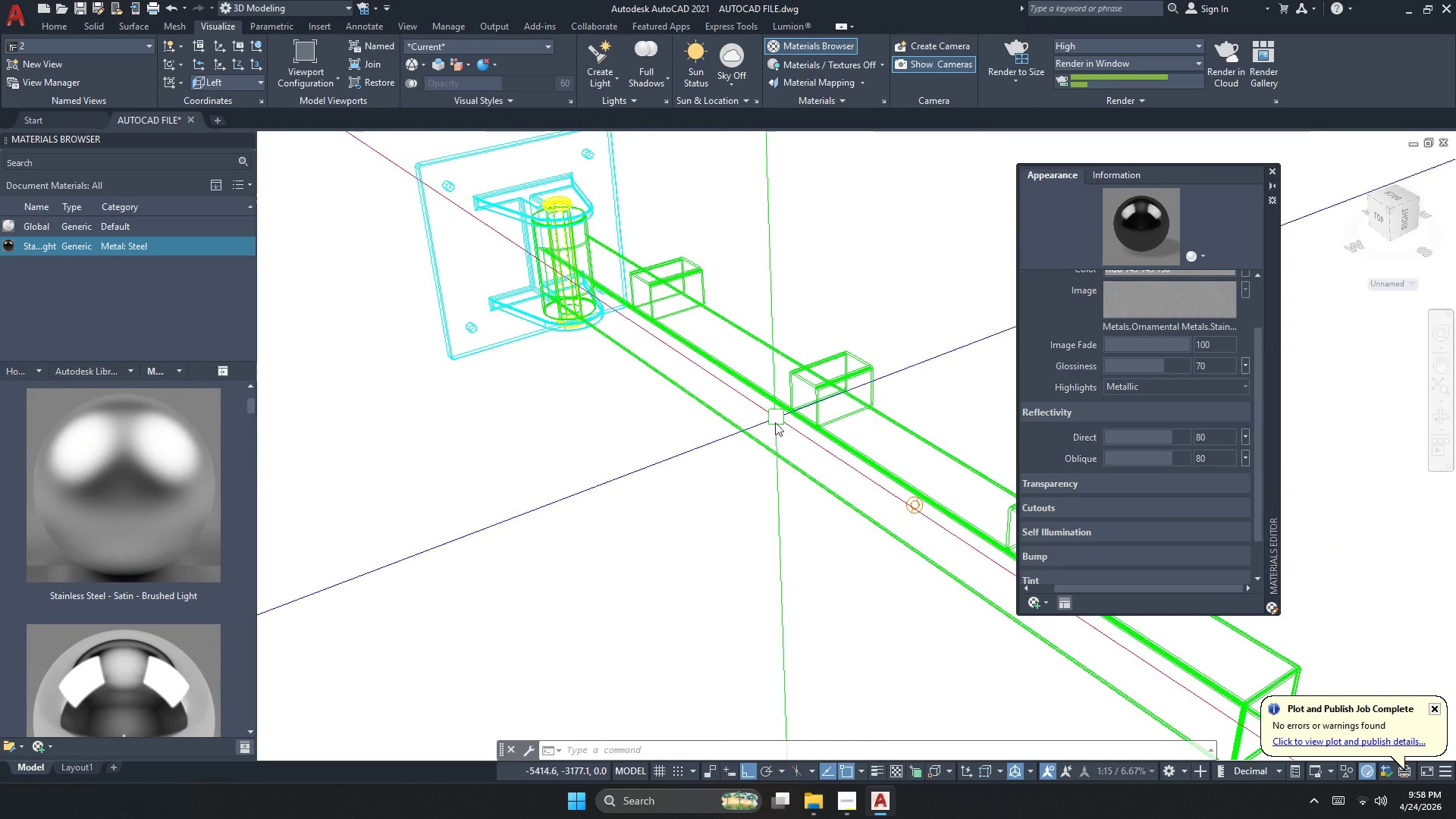 
scroll: coordinate [772, 428], scroll_direction: down, amount: 9.0
 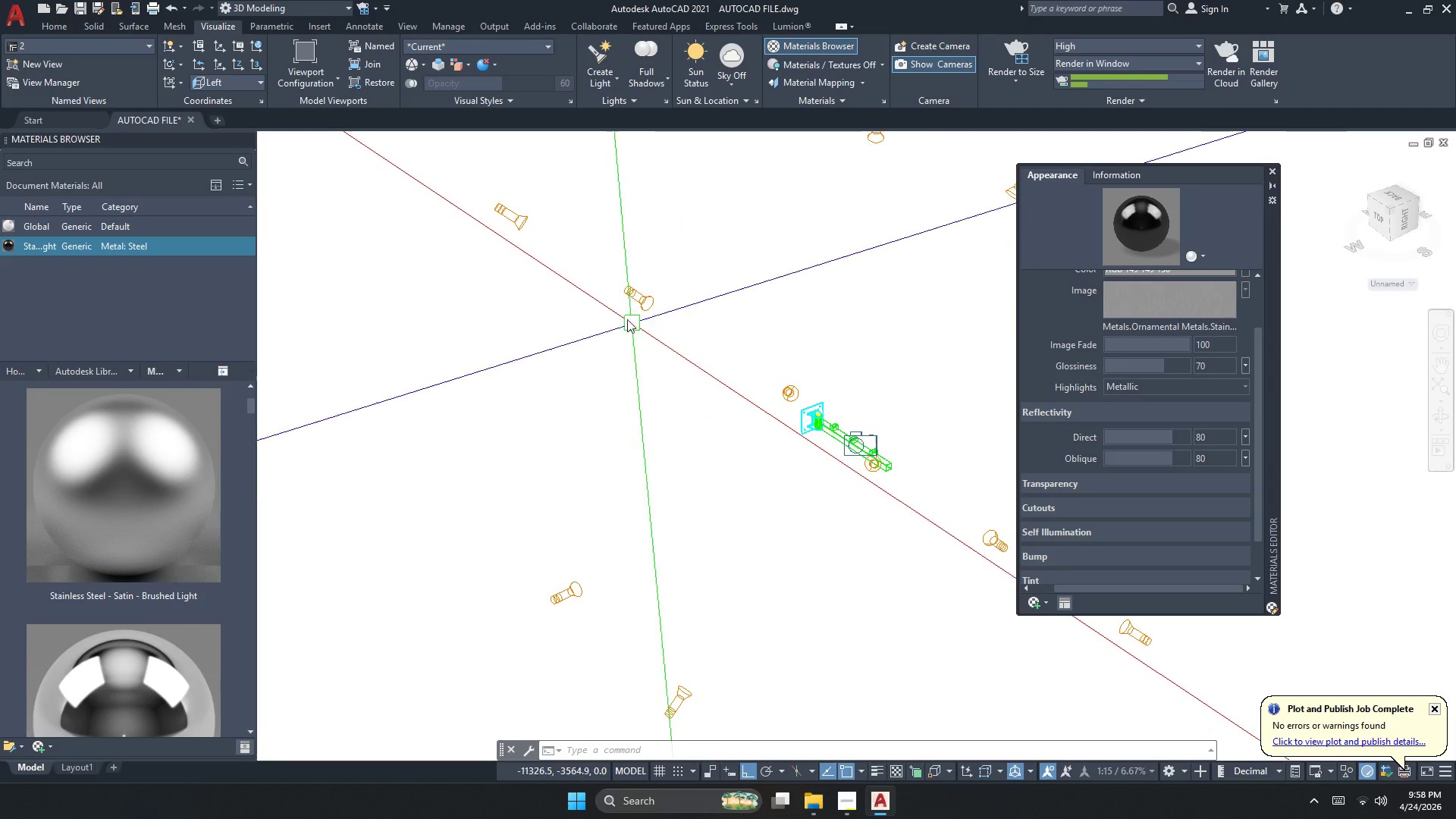 
left_click([610, 306])
 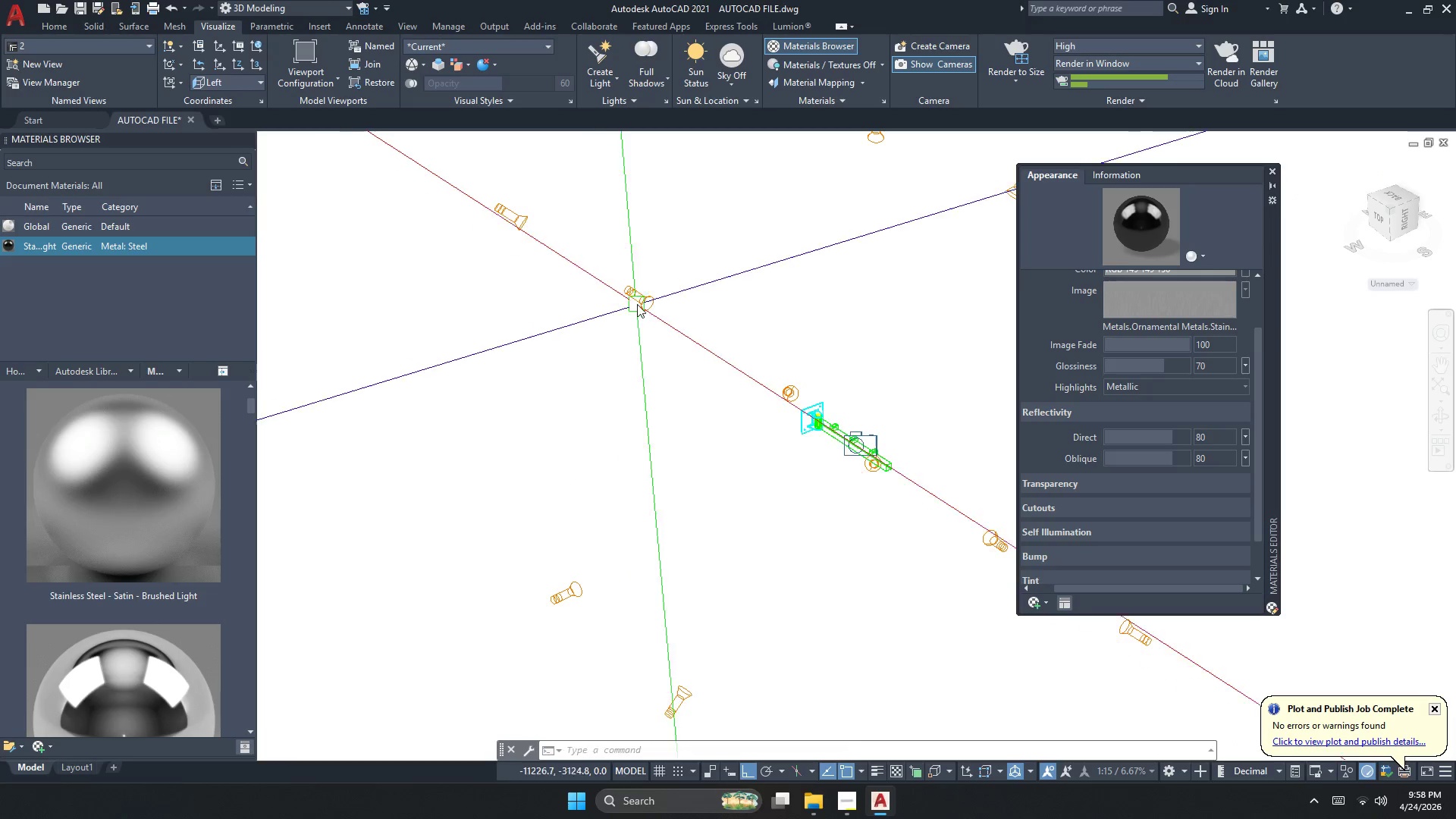 
triple_click([641, 297])
 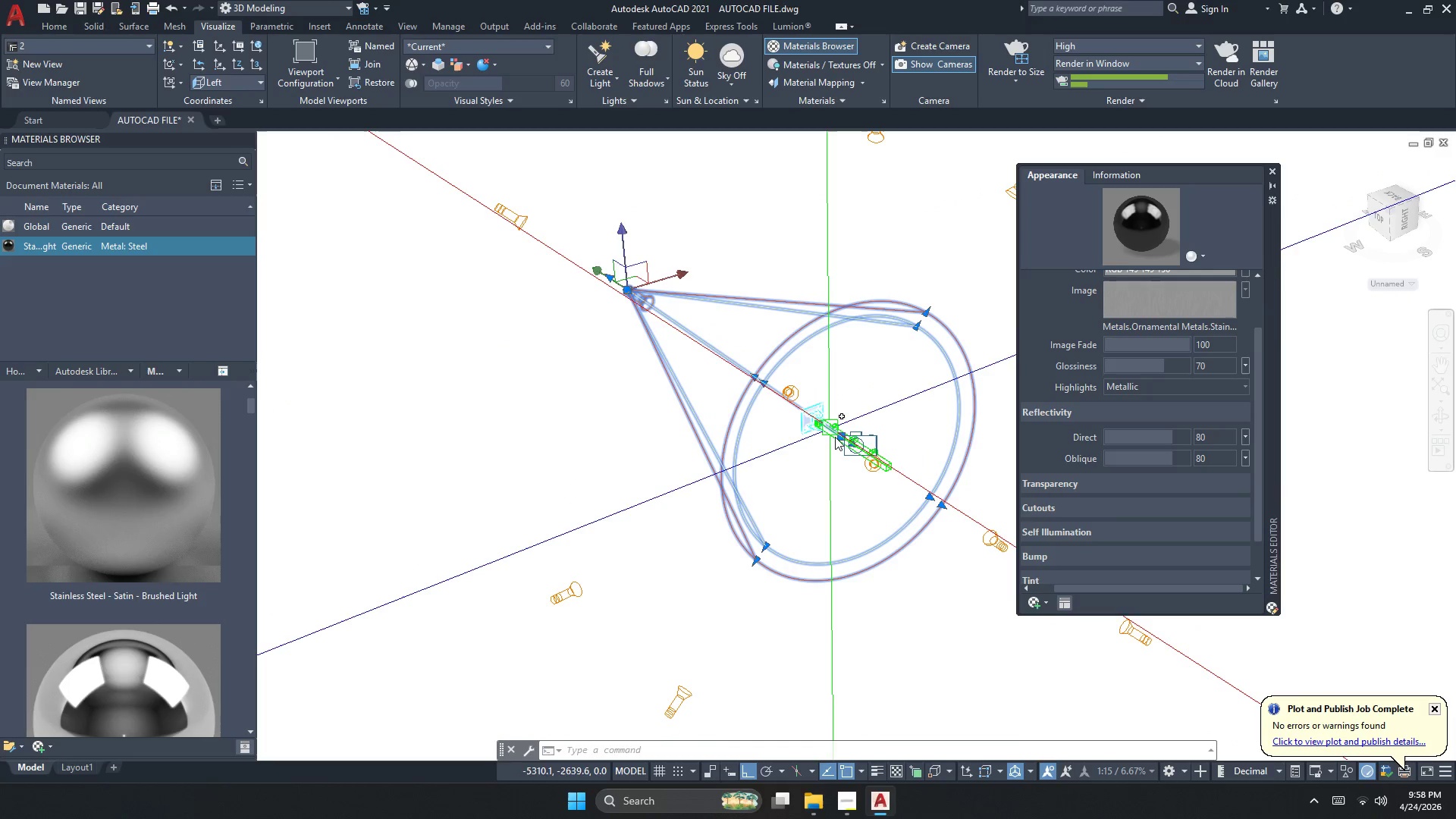 
scroll: coordinate [835, 449], scroll_direction: up, amount: 6.0
 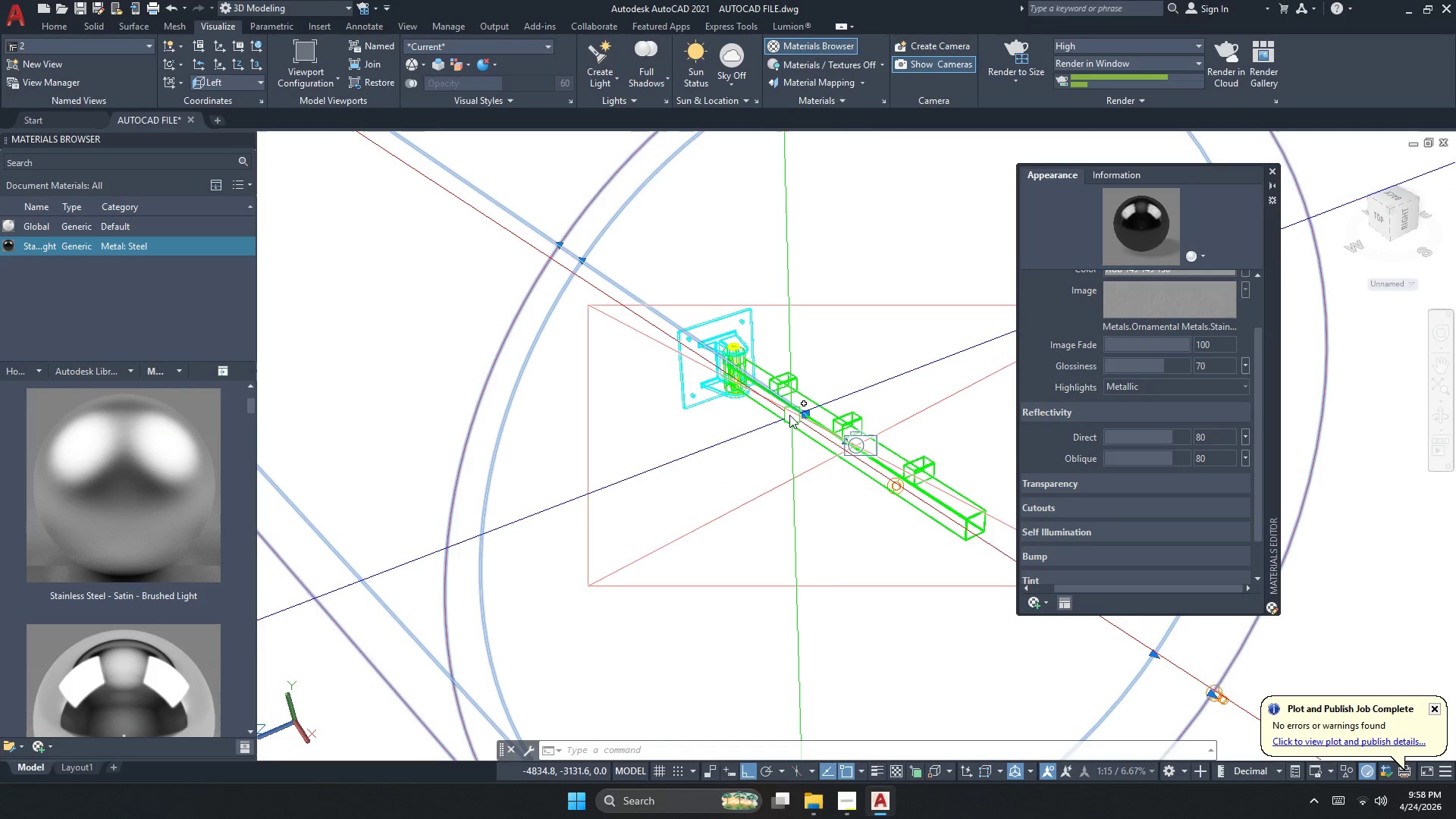 
left_click([809, 414])
 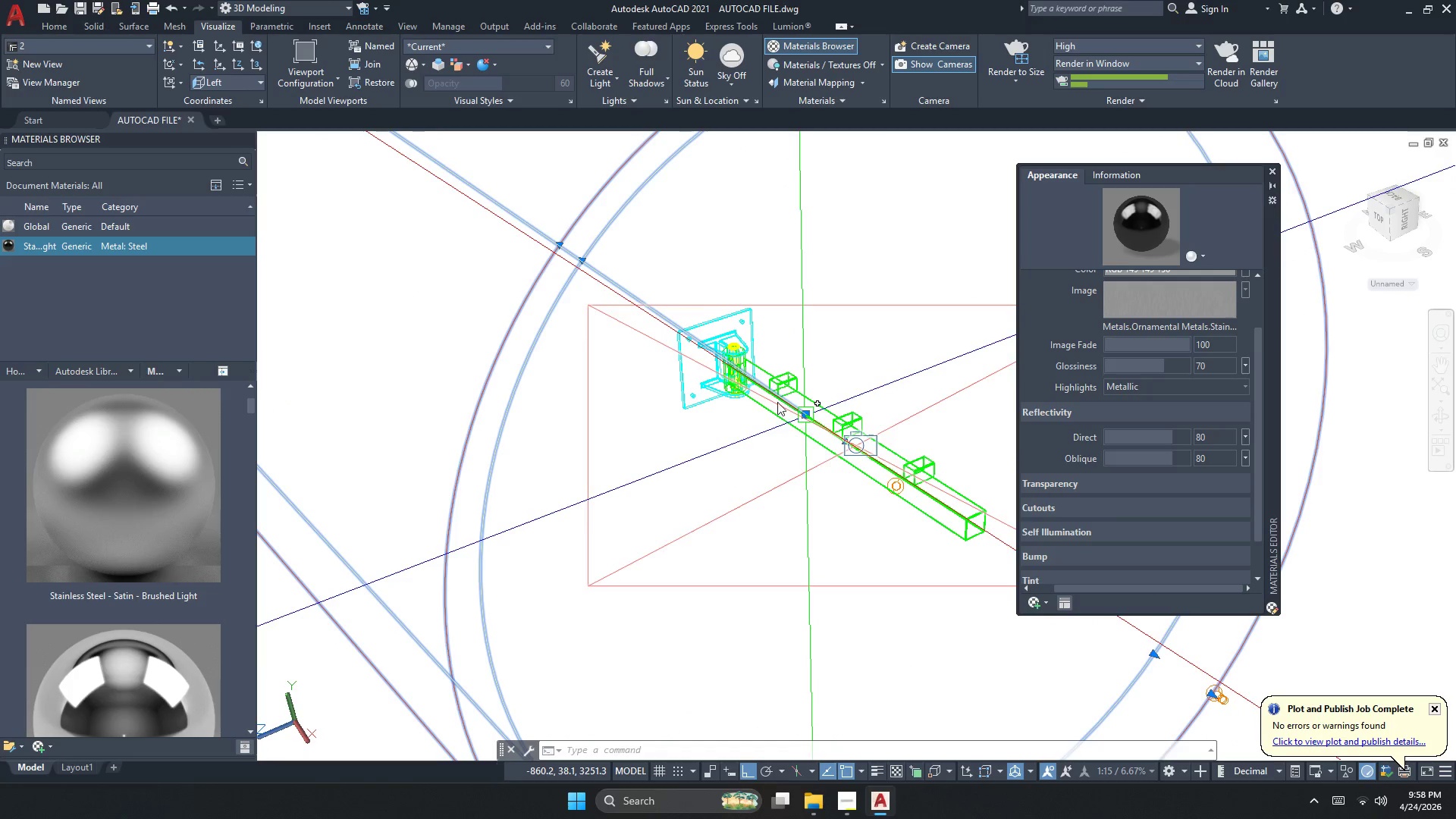 
scroll: coordinate [742, 379], scroll_direction: up, amount: 2.0
 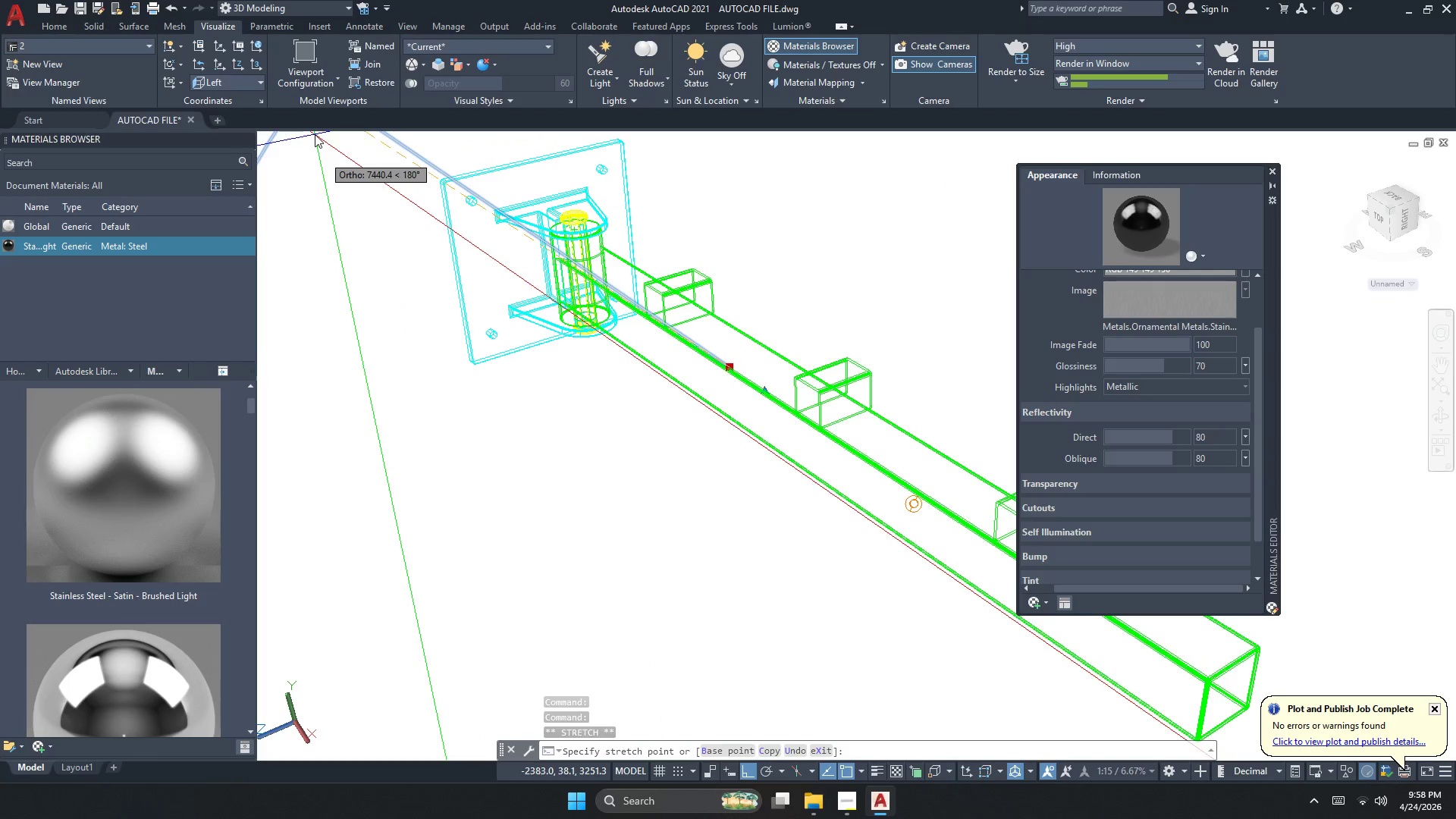 
wait(5.45)
 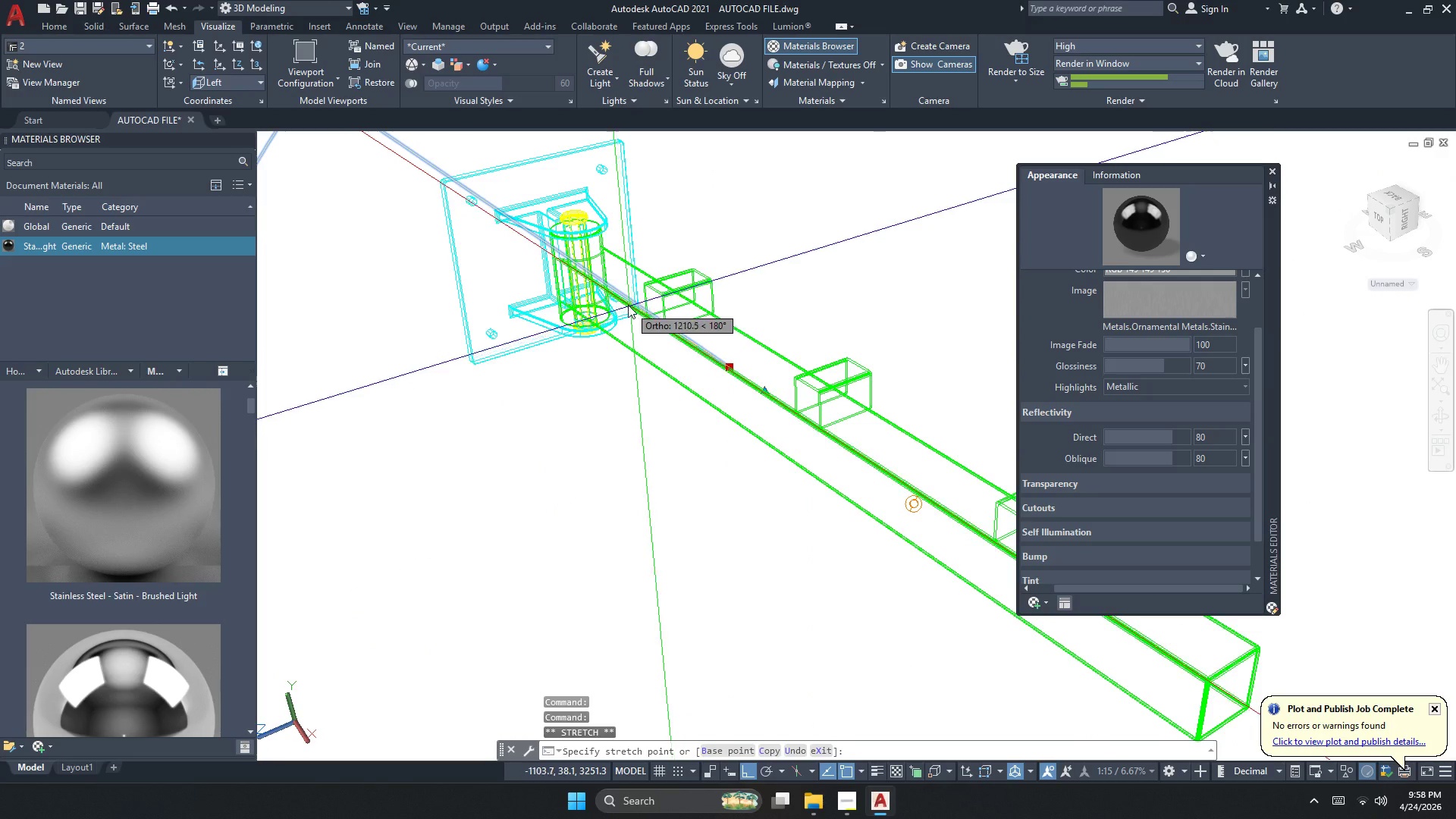 
key(Escape)
 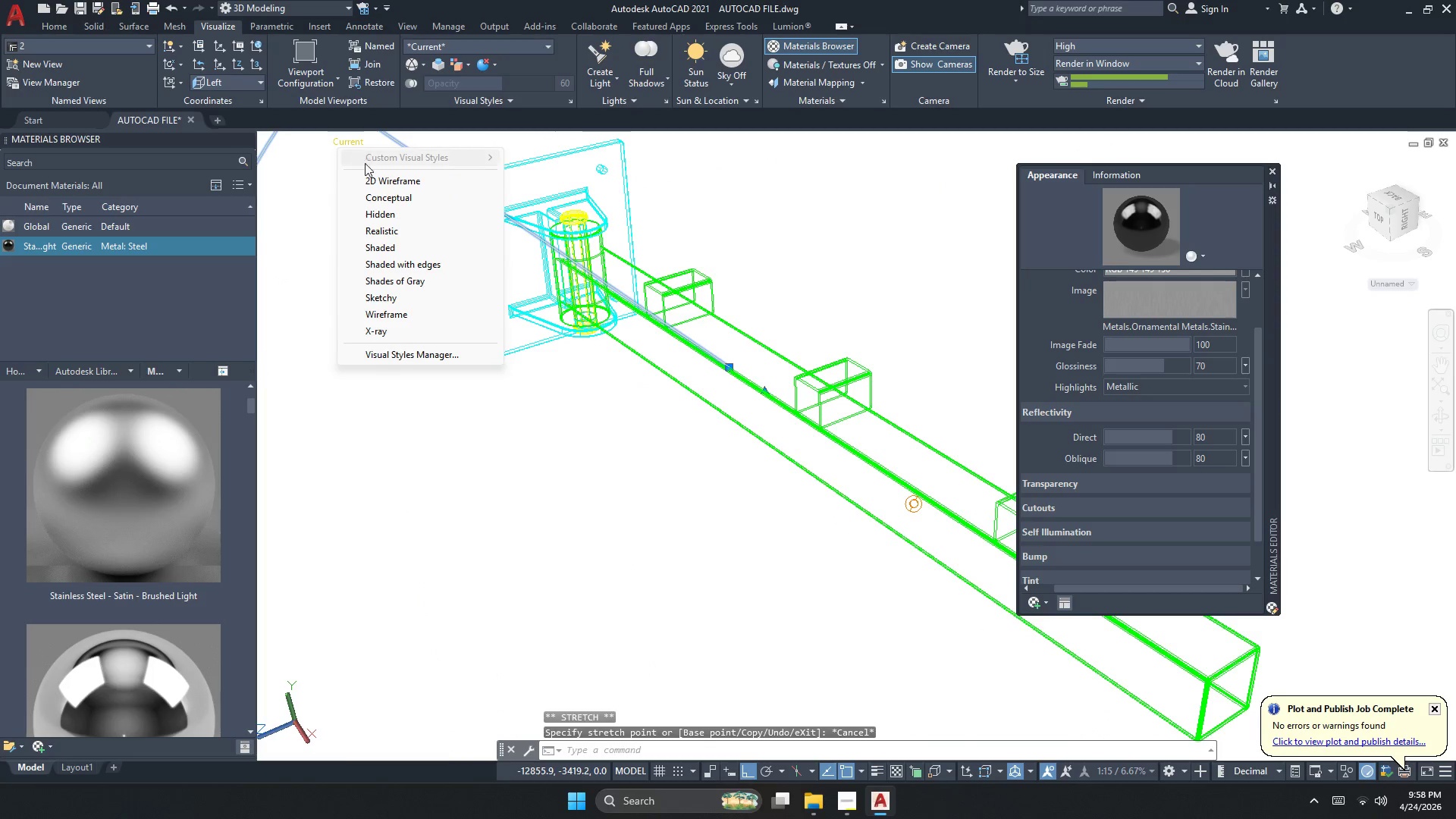 
double_click([369, 174])
 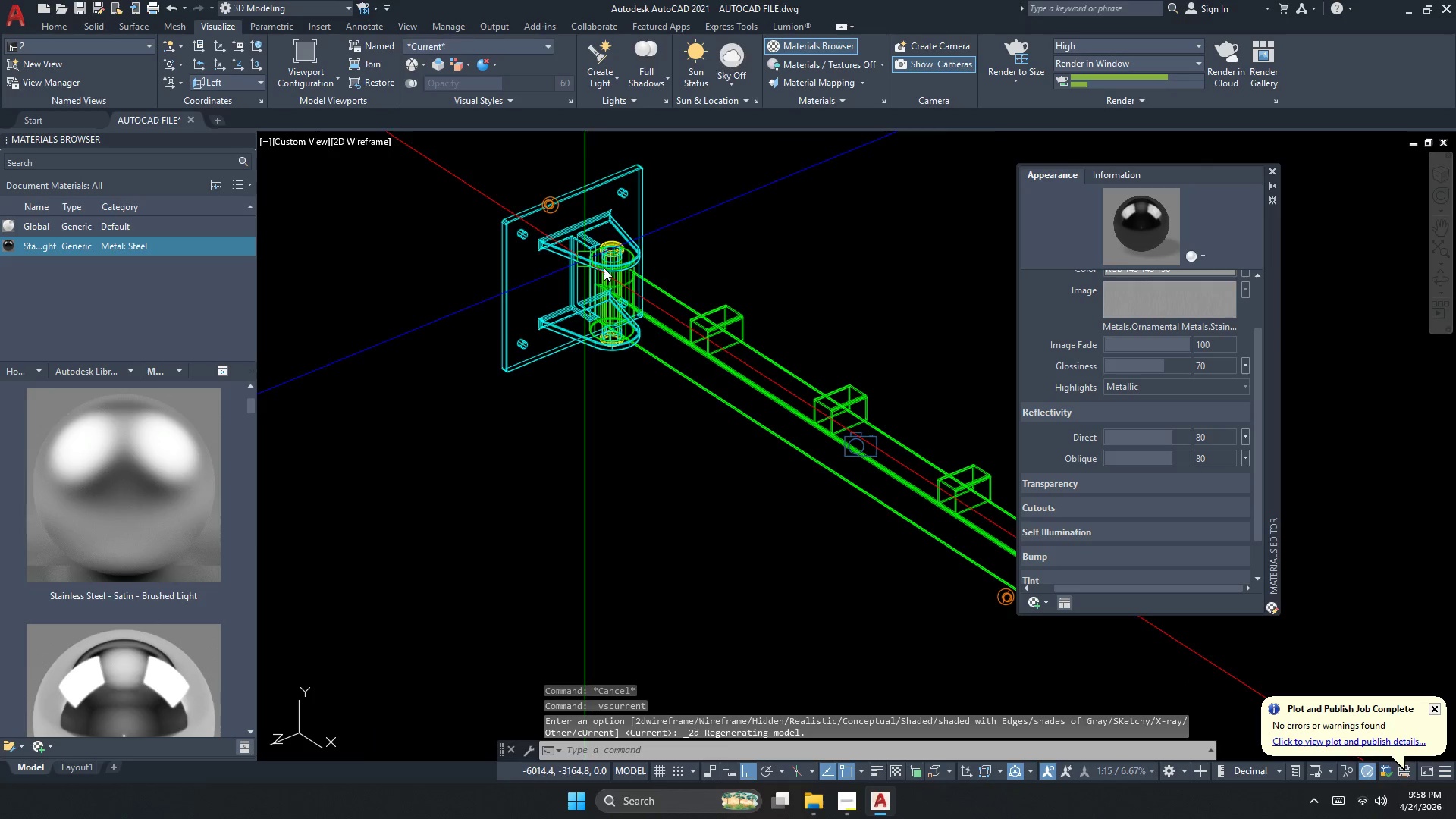 
scroll: coordinate [561, 283], scroll_direction: down, amount: 6.0
 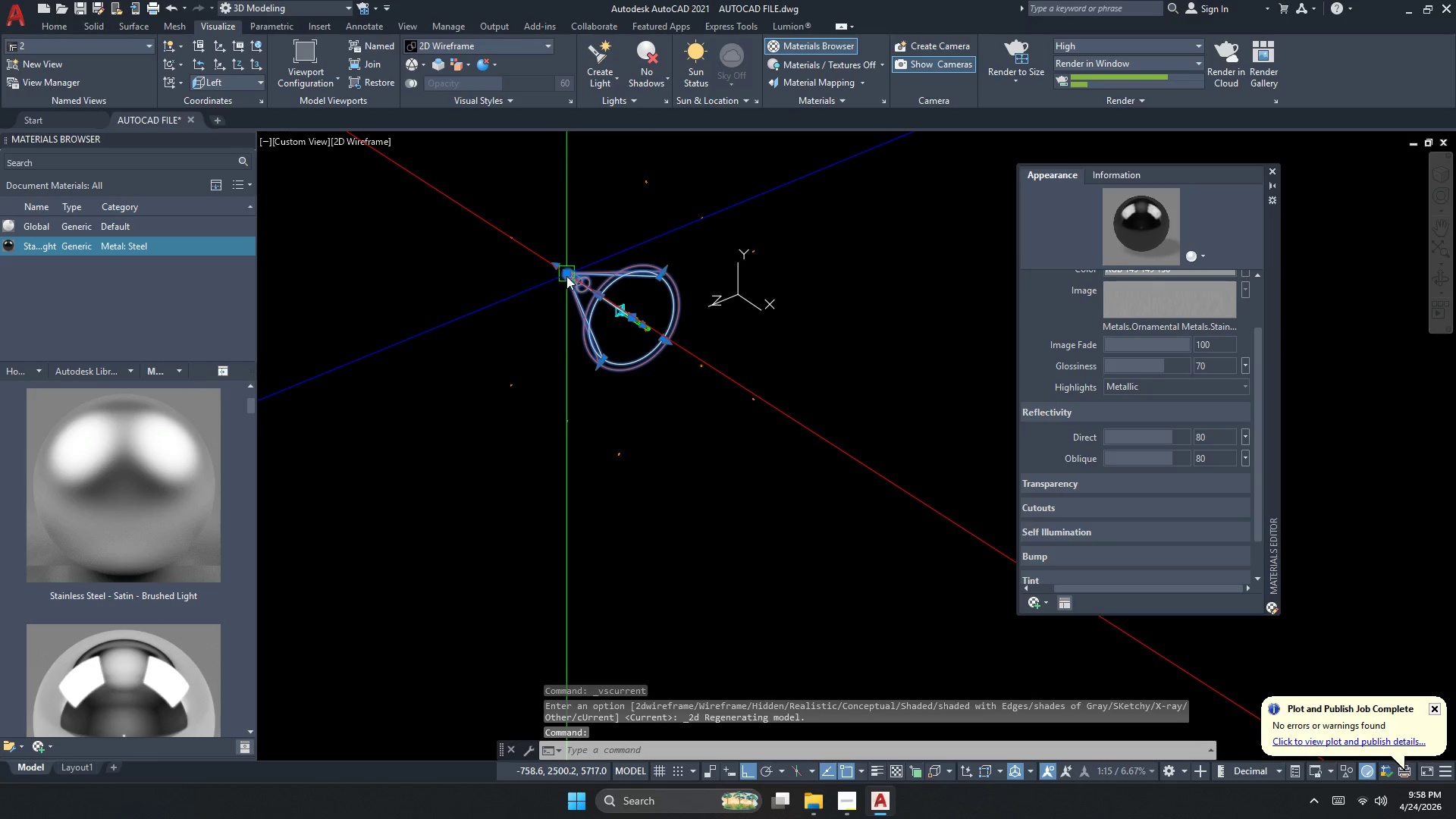 
scroll: coordinate [575, 283], scroll_direction: up, amount: 5.0
 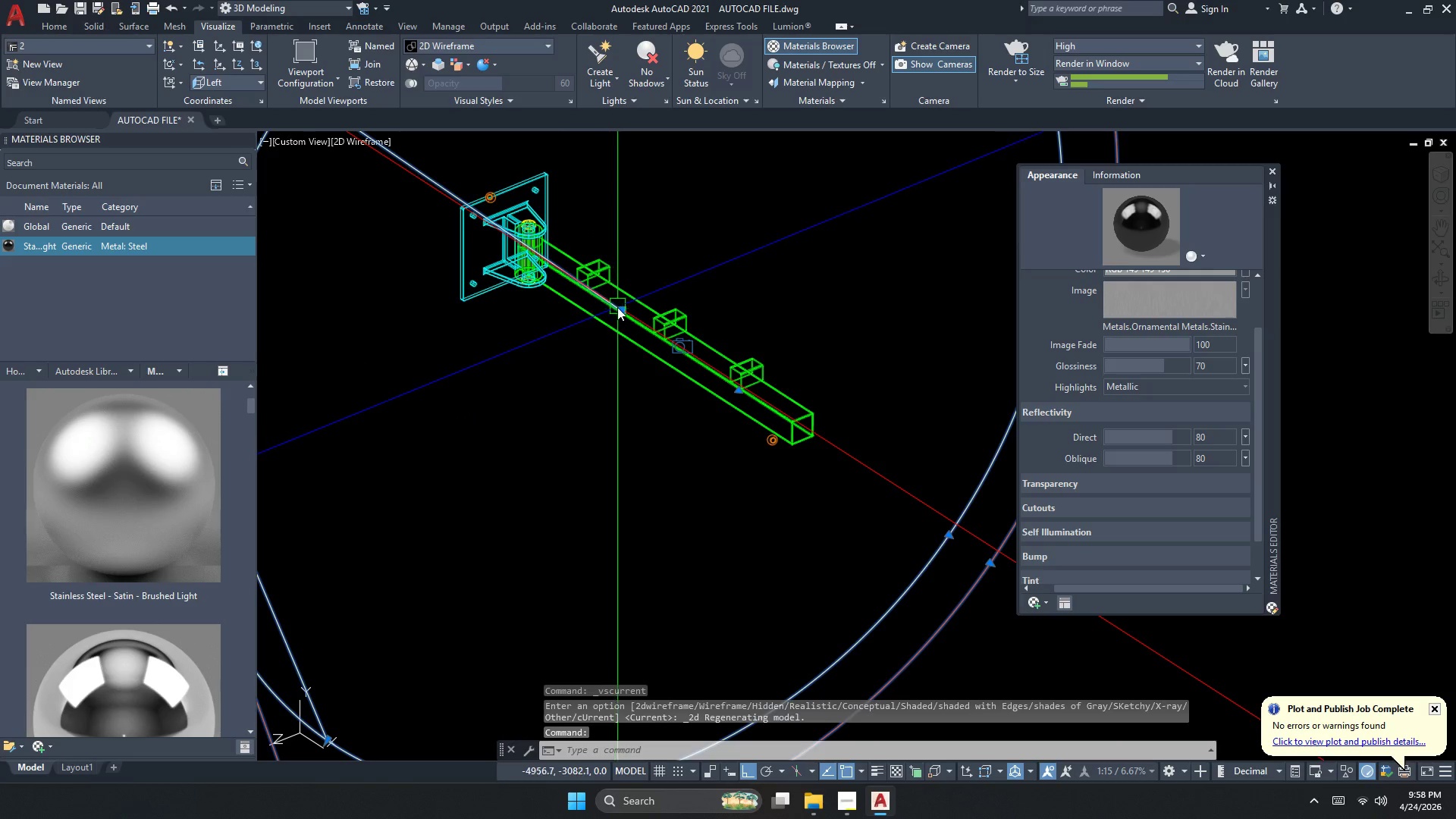 
left_click([619, 309])
 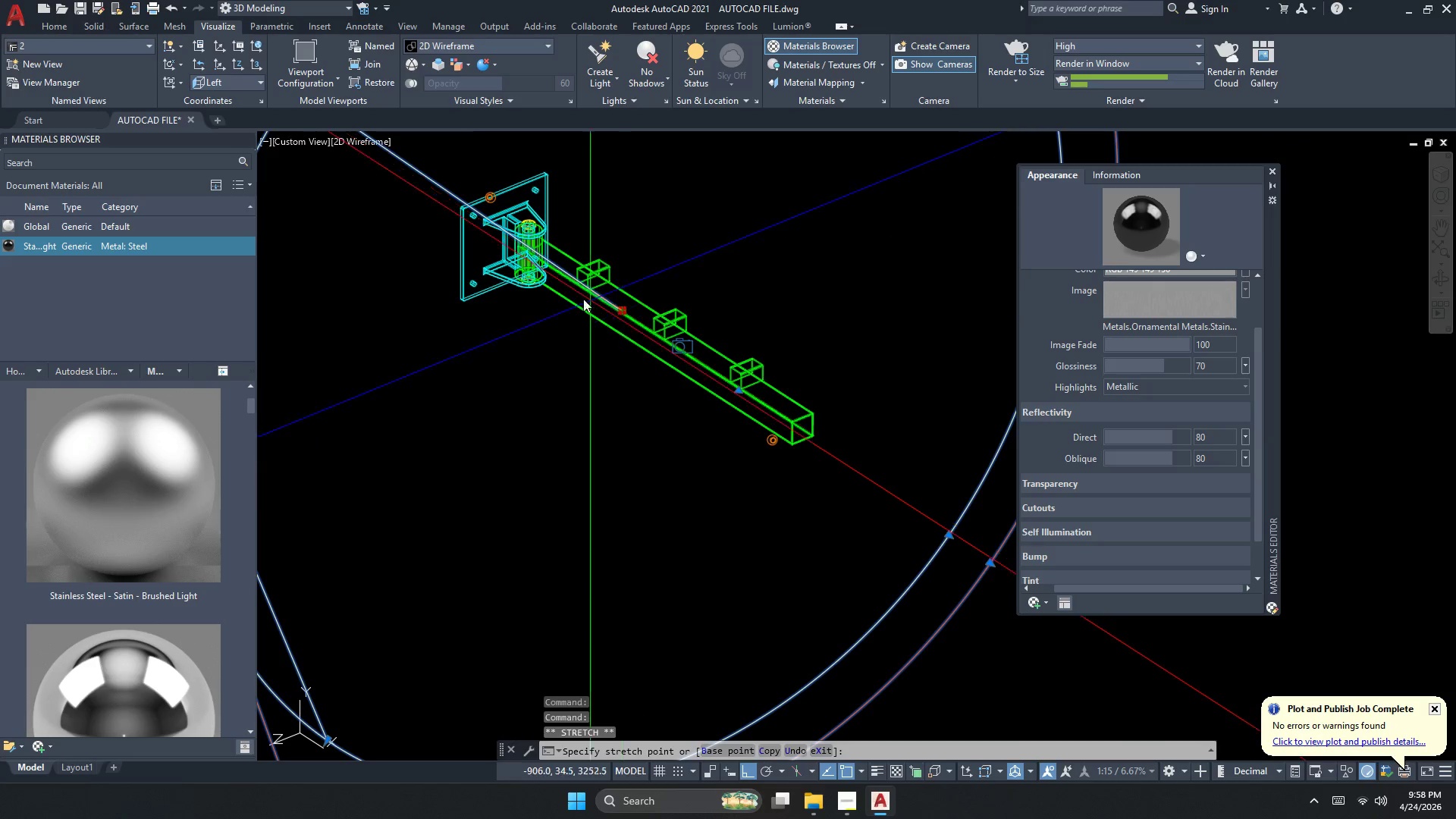 
scroll: coordinate [560, 291], scroll_direction: up, amount: 2.0
 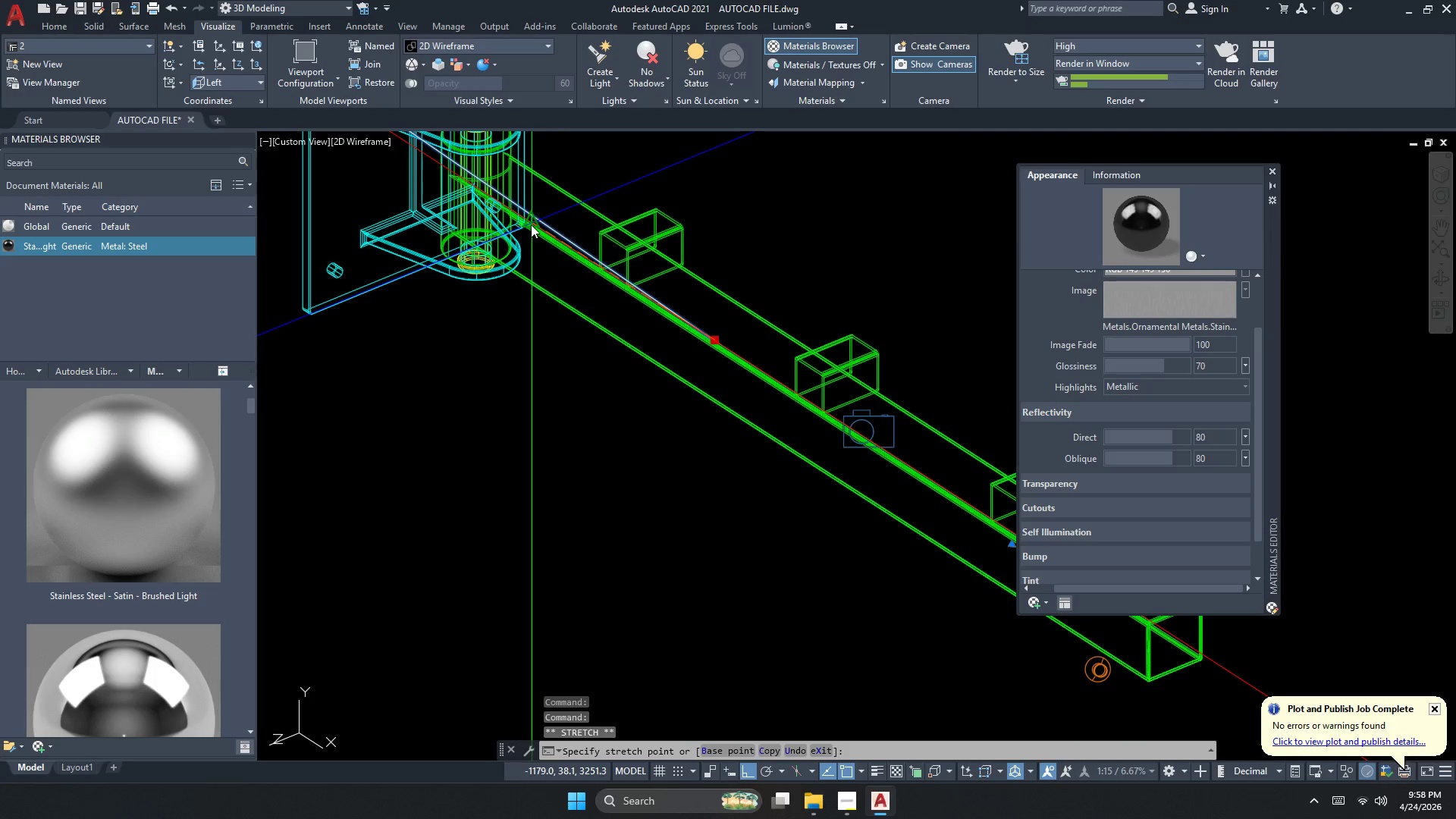 
scroll: coordinate [616, 275], scroll_direction: down, amount: 7.0
 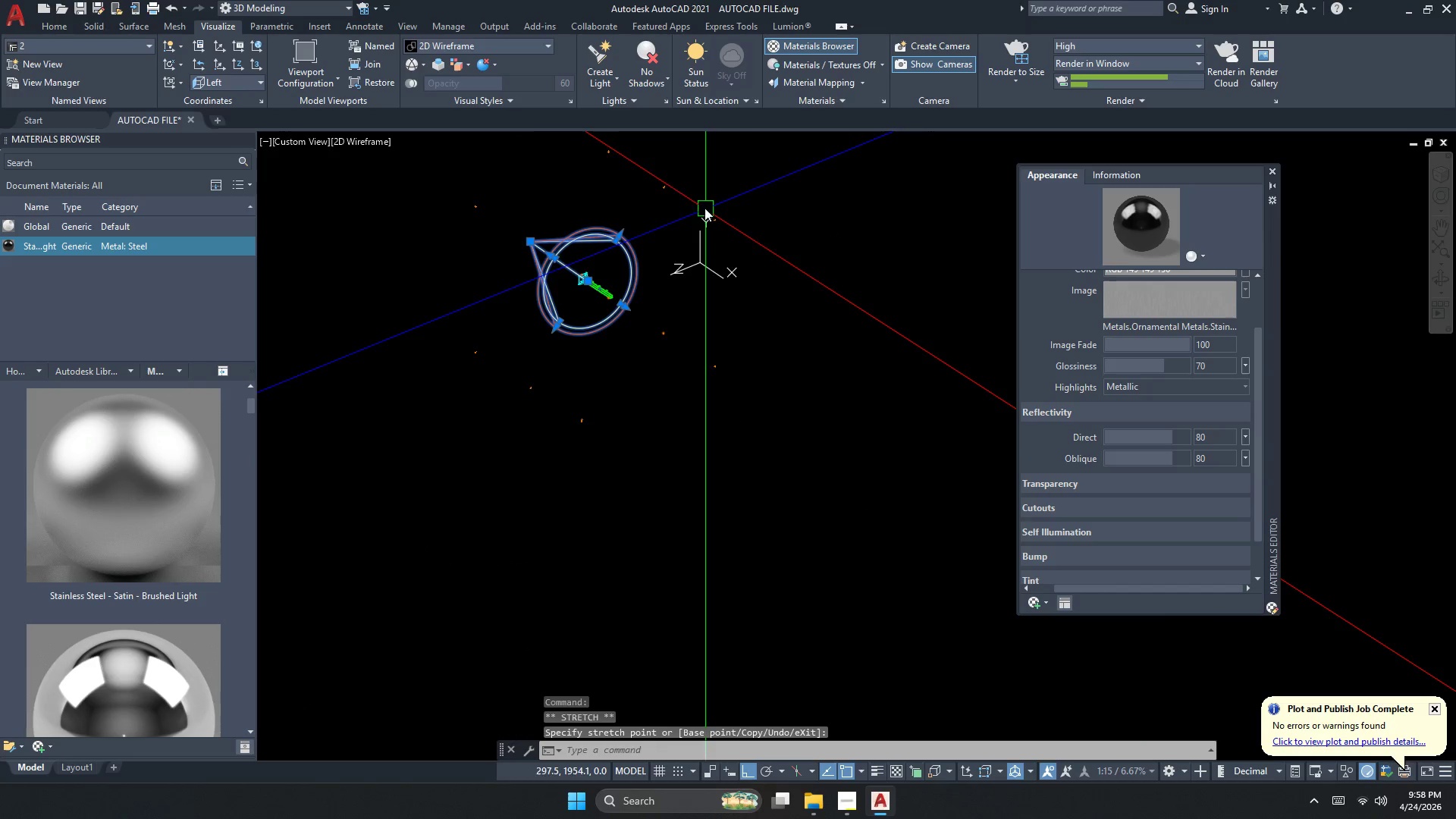 
scroll: coordinate [536, 344], scroll_direction: up, amount: 7.0
 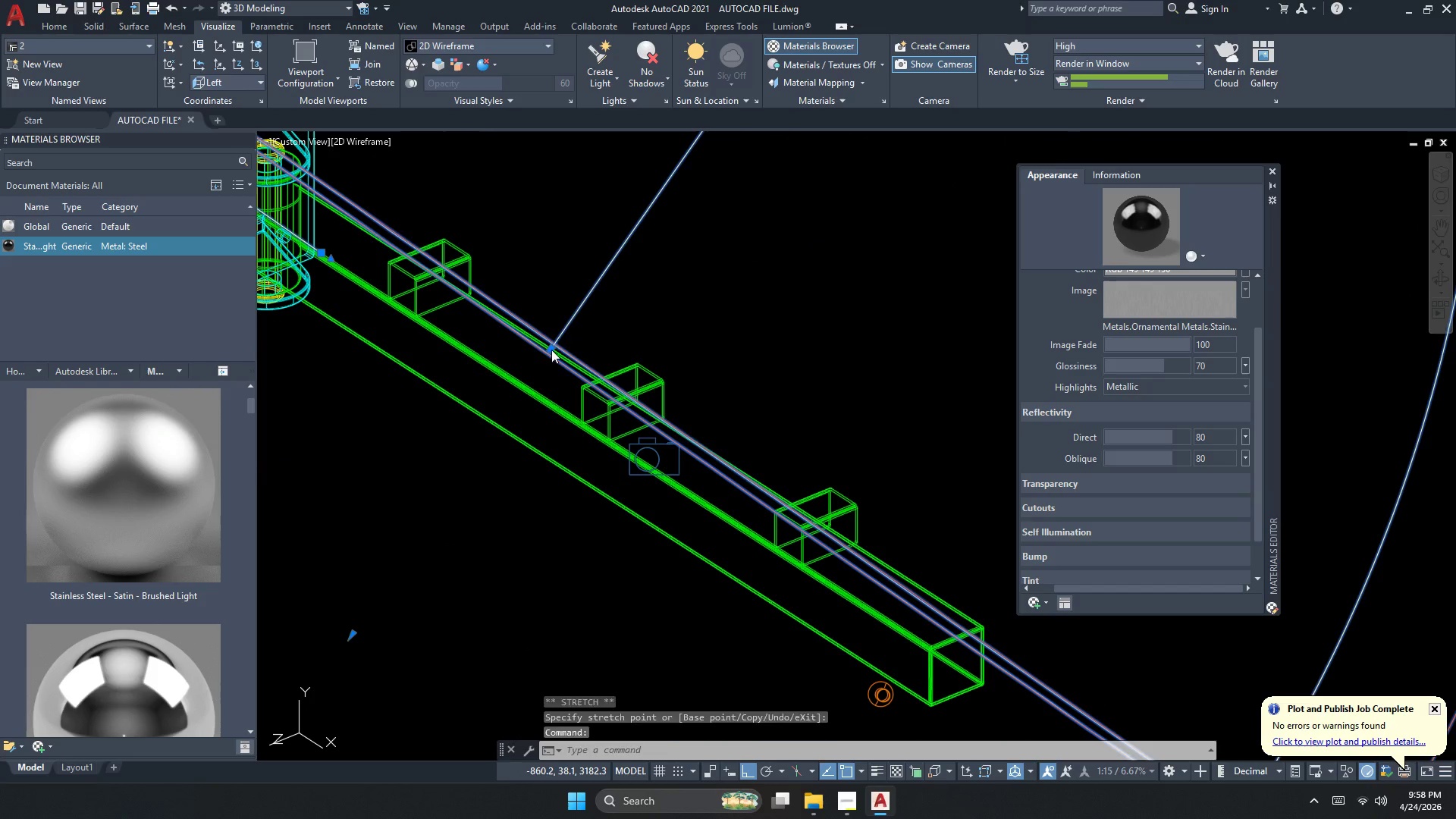 
scroll: coordinate [510, 323], scroll_direction: down, amount: 1.0
 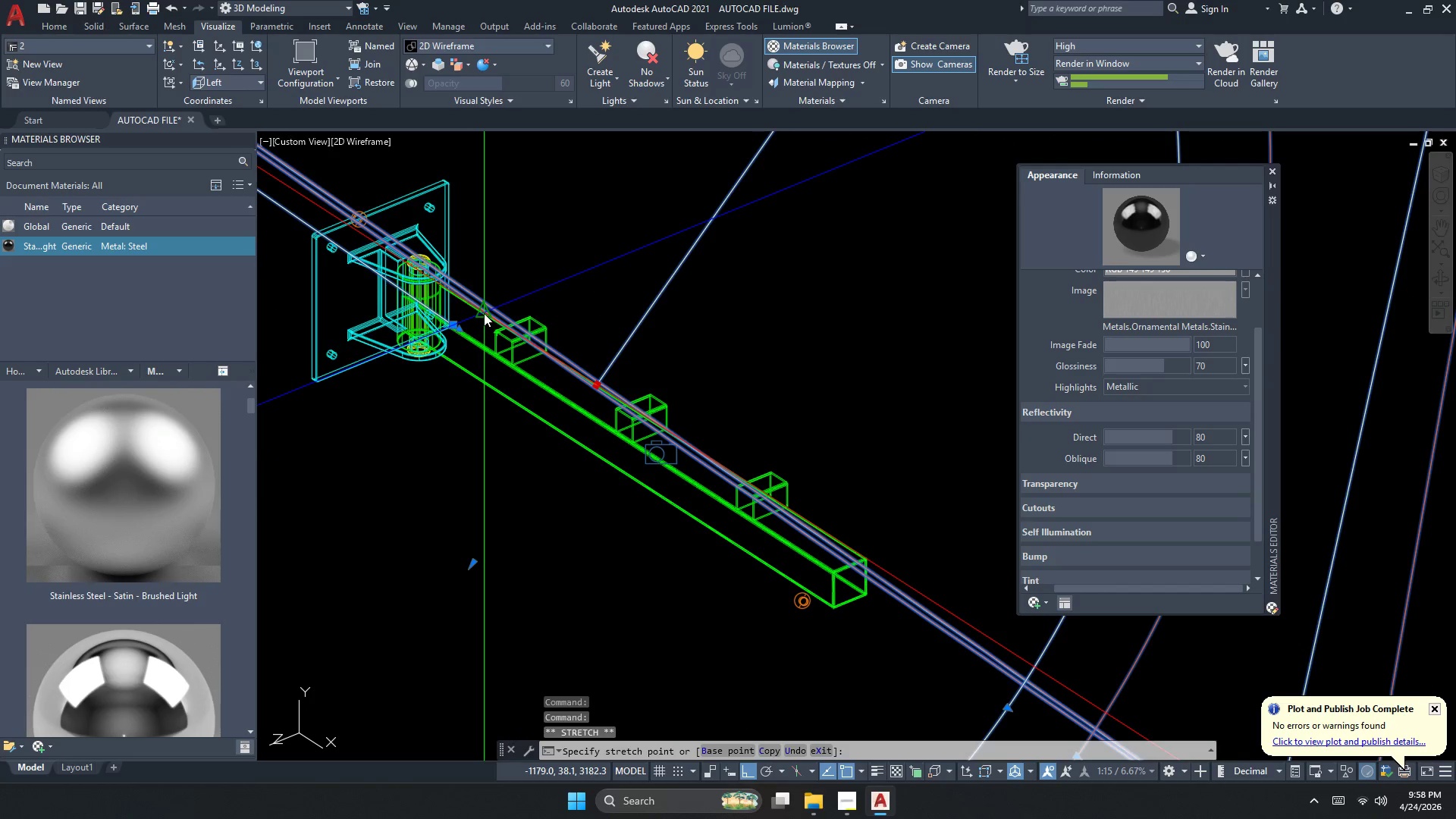 
left_click([484, 313])
 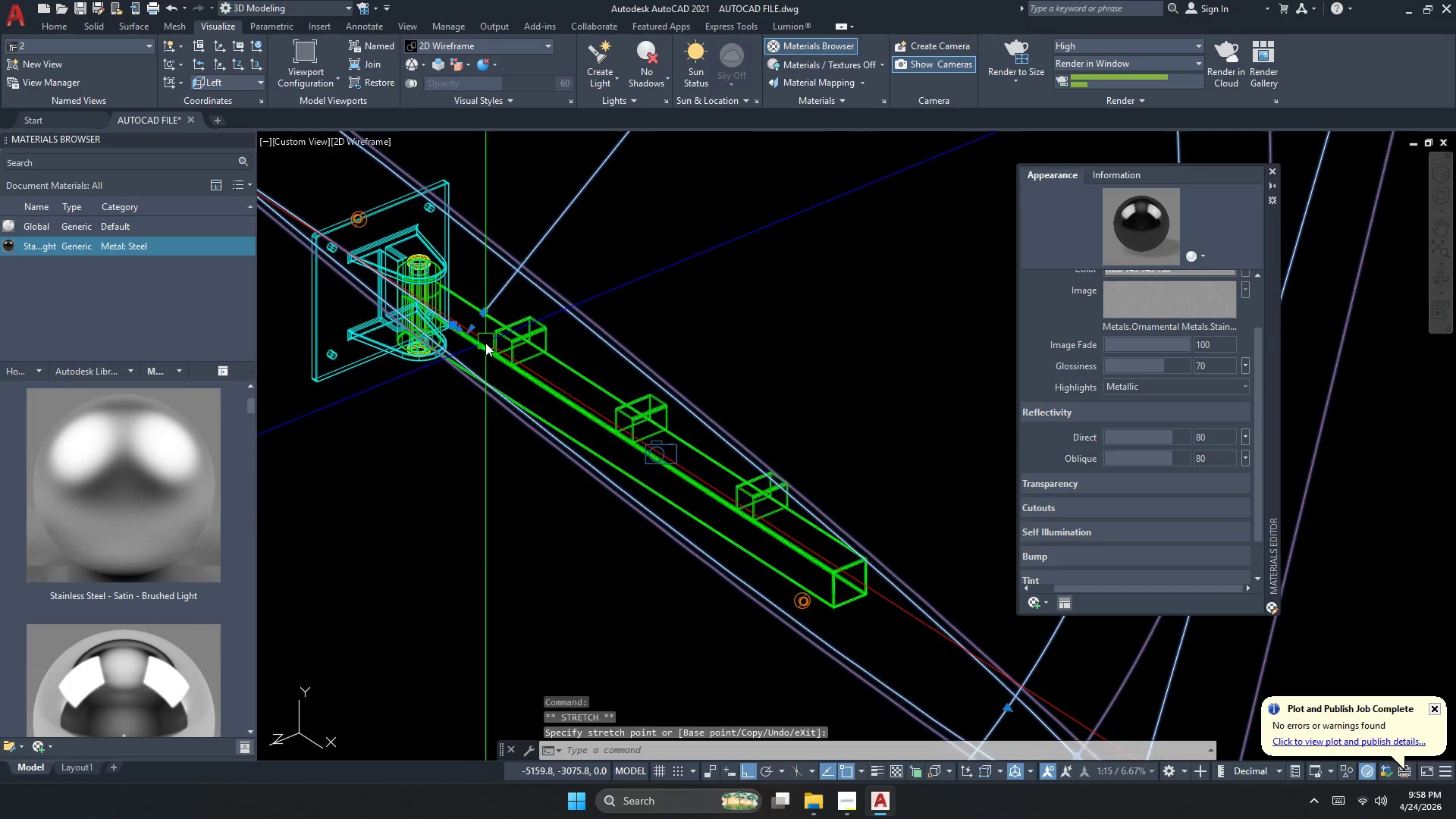 
scroll: coordinate [554, 331], scroll_direction: down, amount: 5.0
 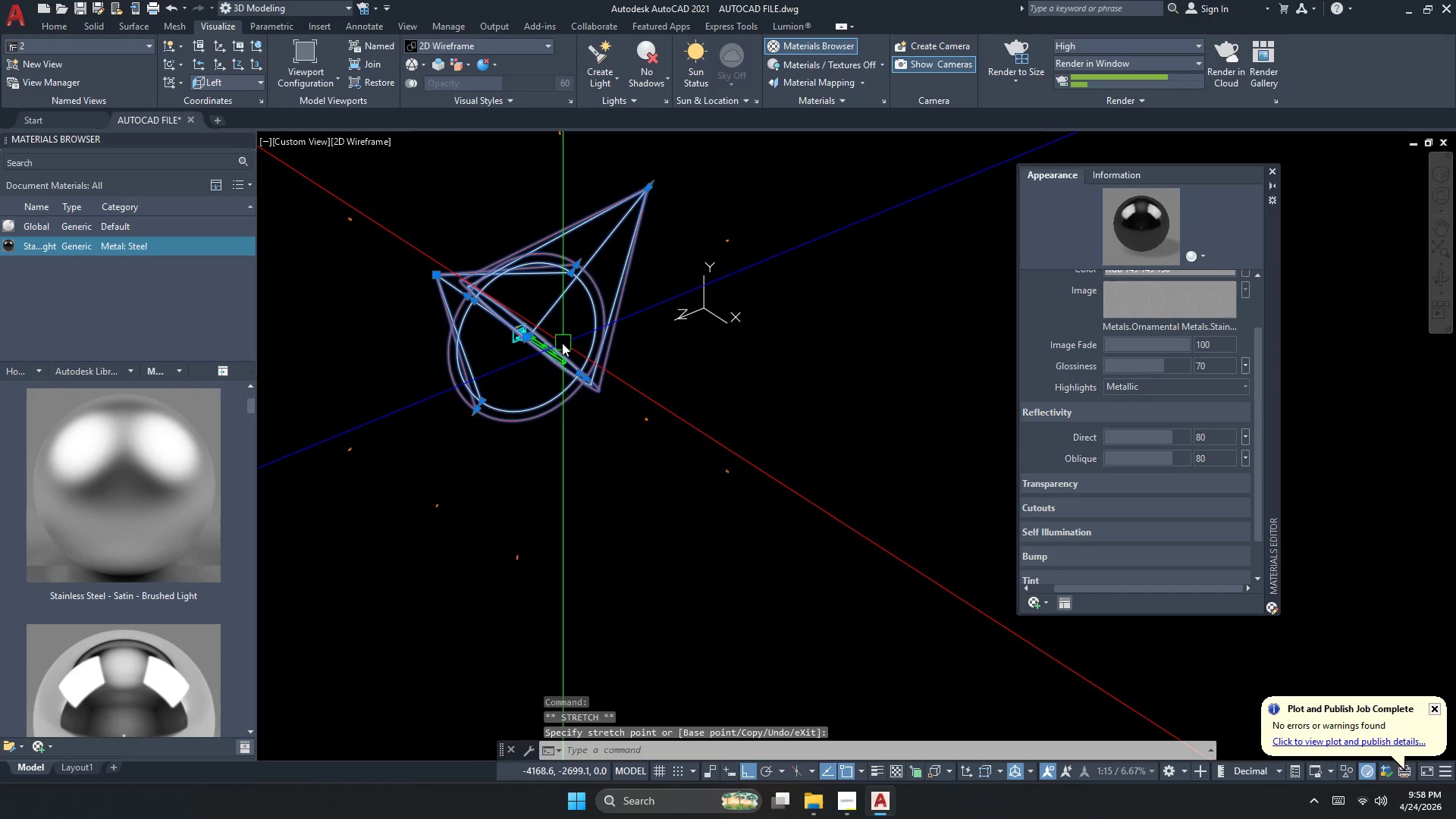 
key(Escape)
 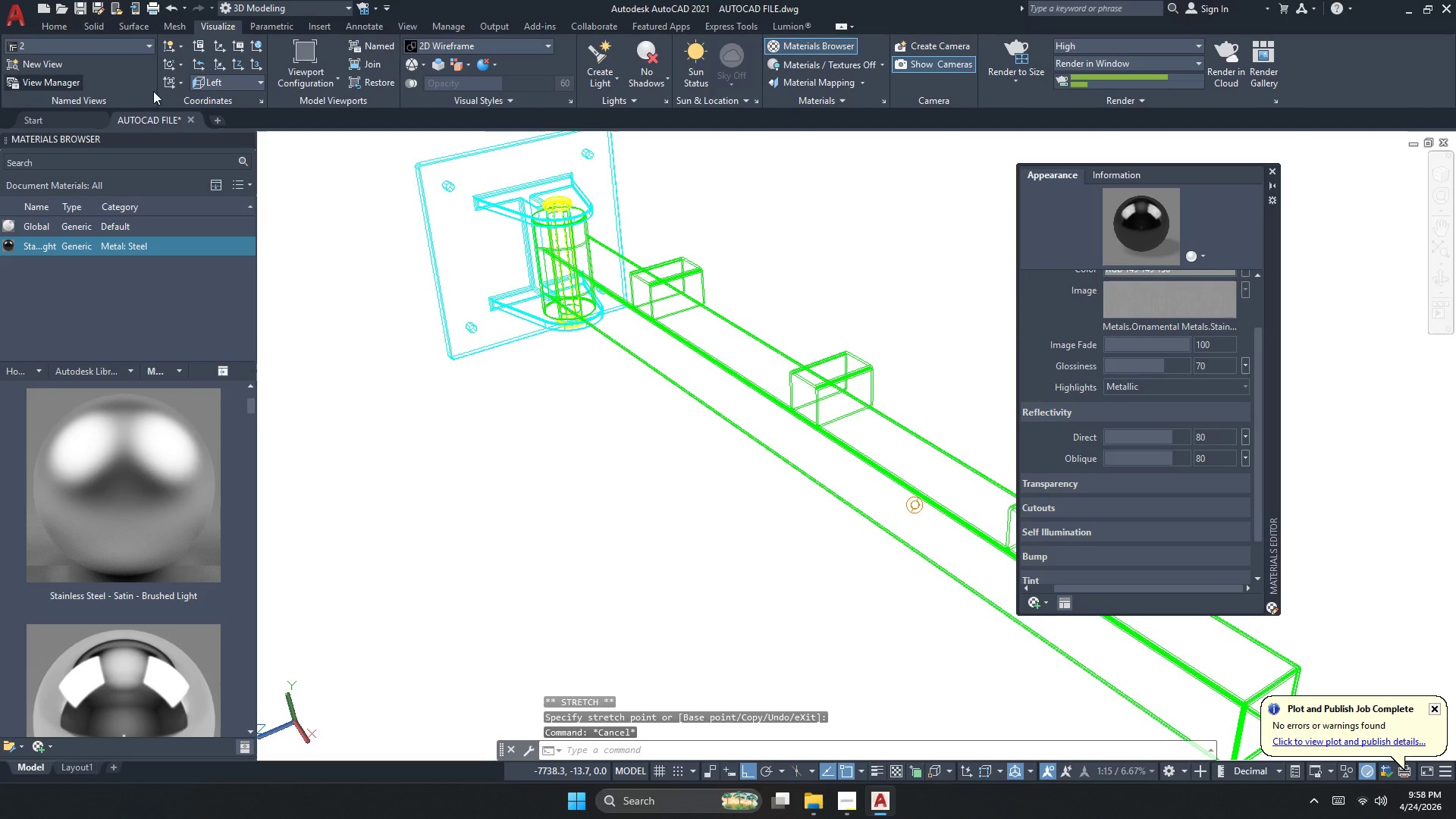 
left_click([993, 52])
 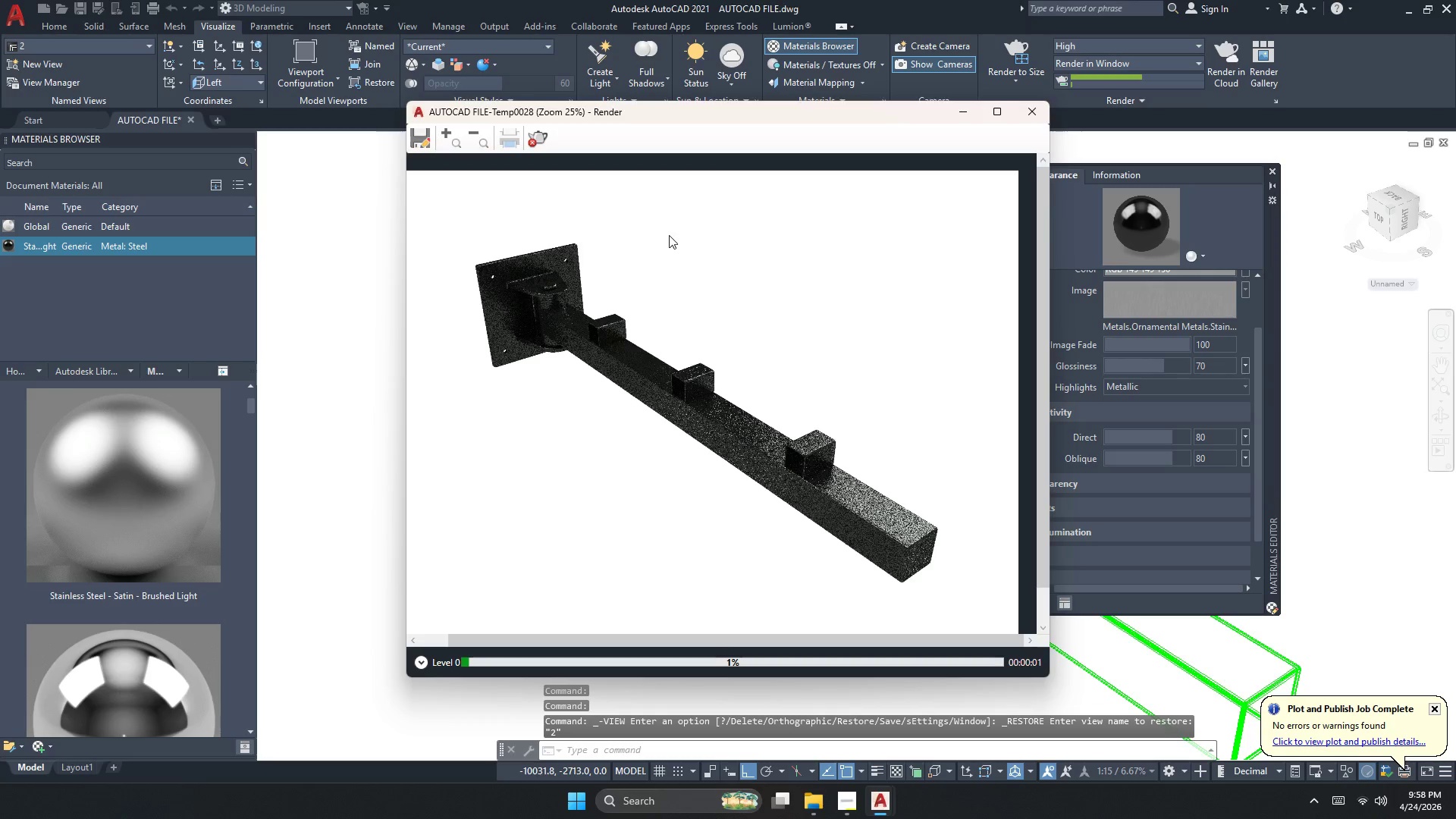 
scroll: coordinate [561, 334], scroll_direction: up, amount: 3.0
 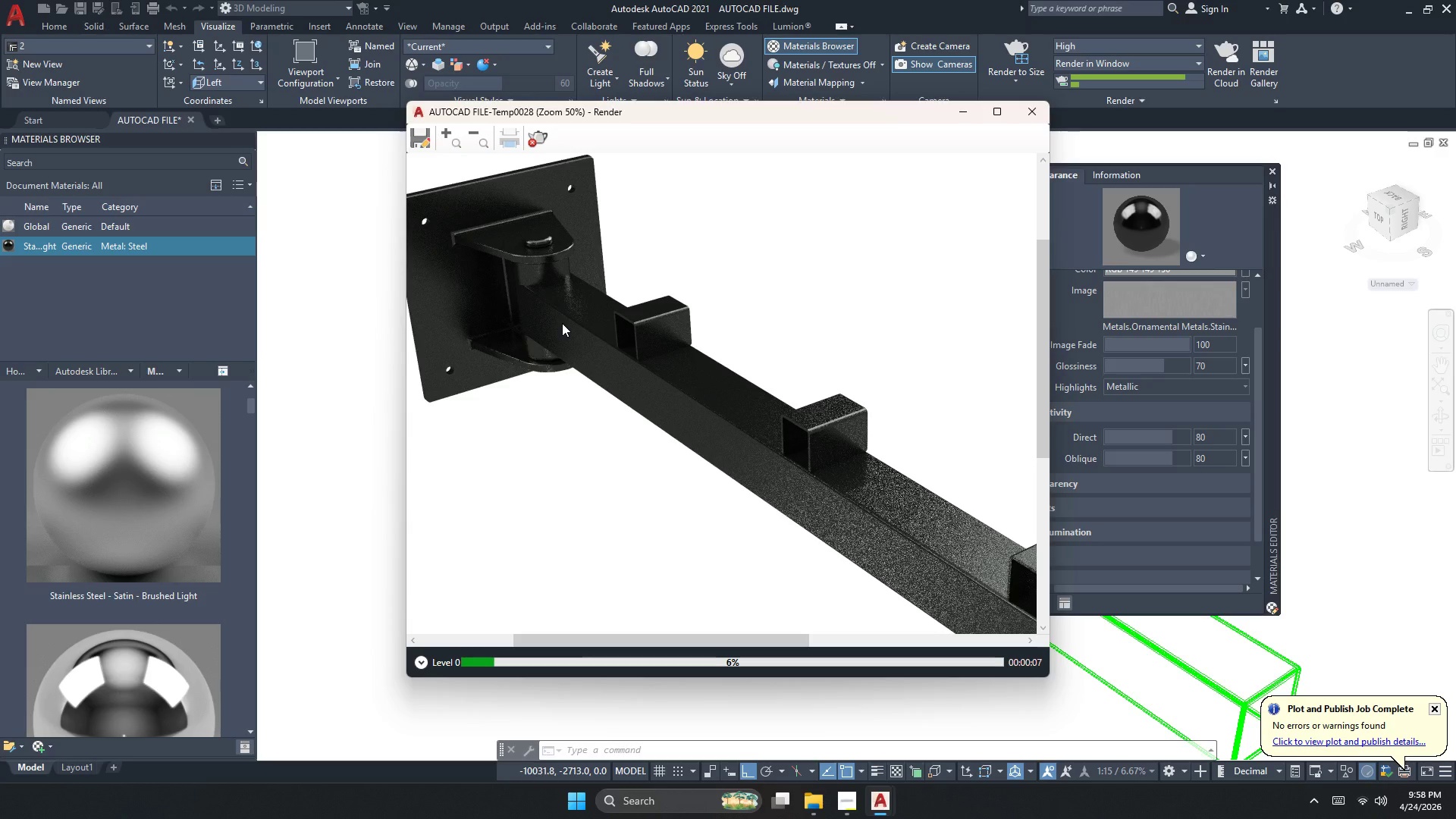 
wait(7.95)
 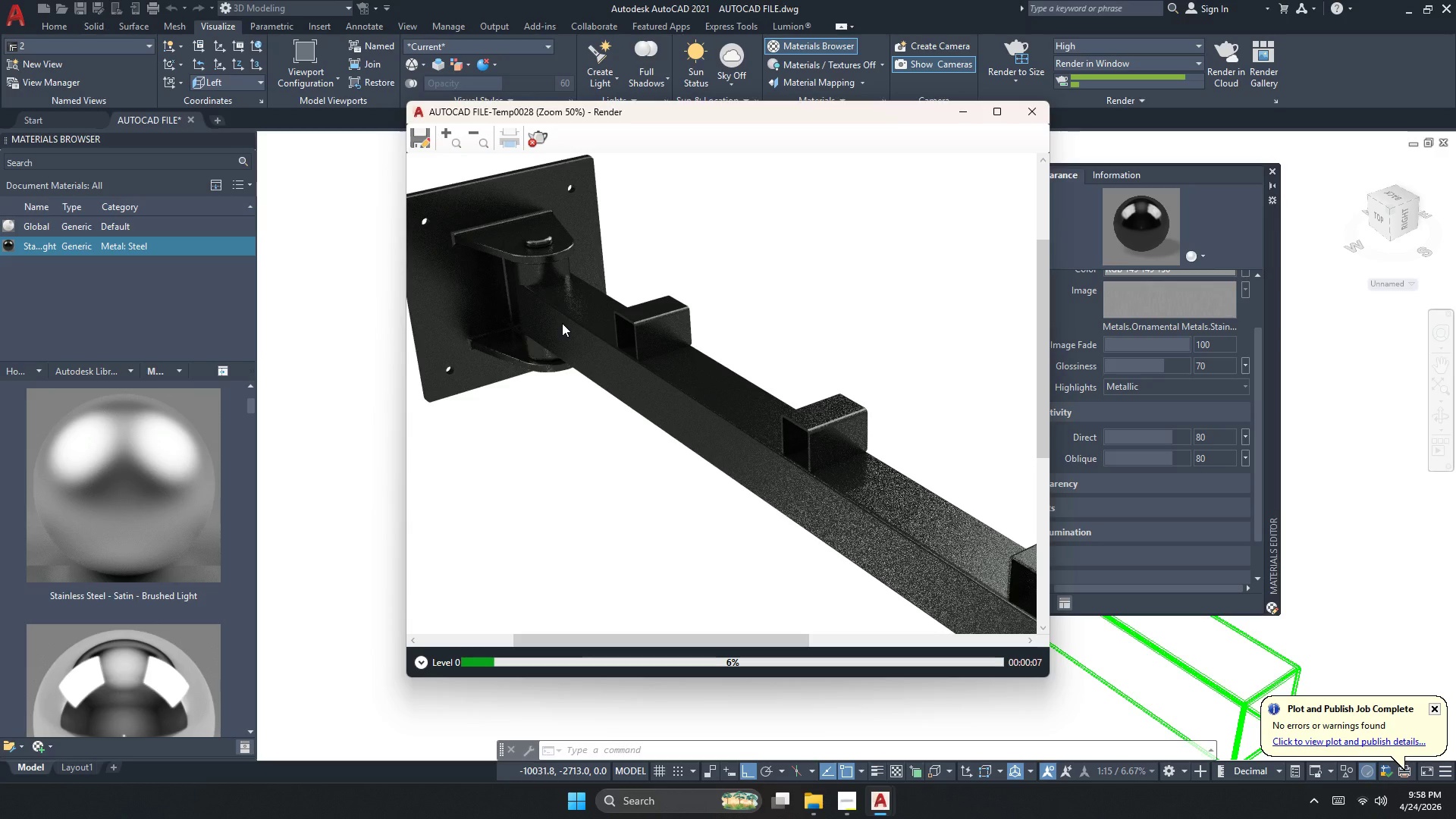 
scroll: coordinate [548, 315], scroll_direction: down, amount: 1.0
 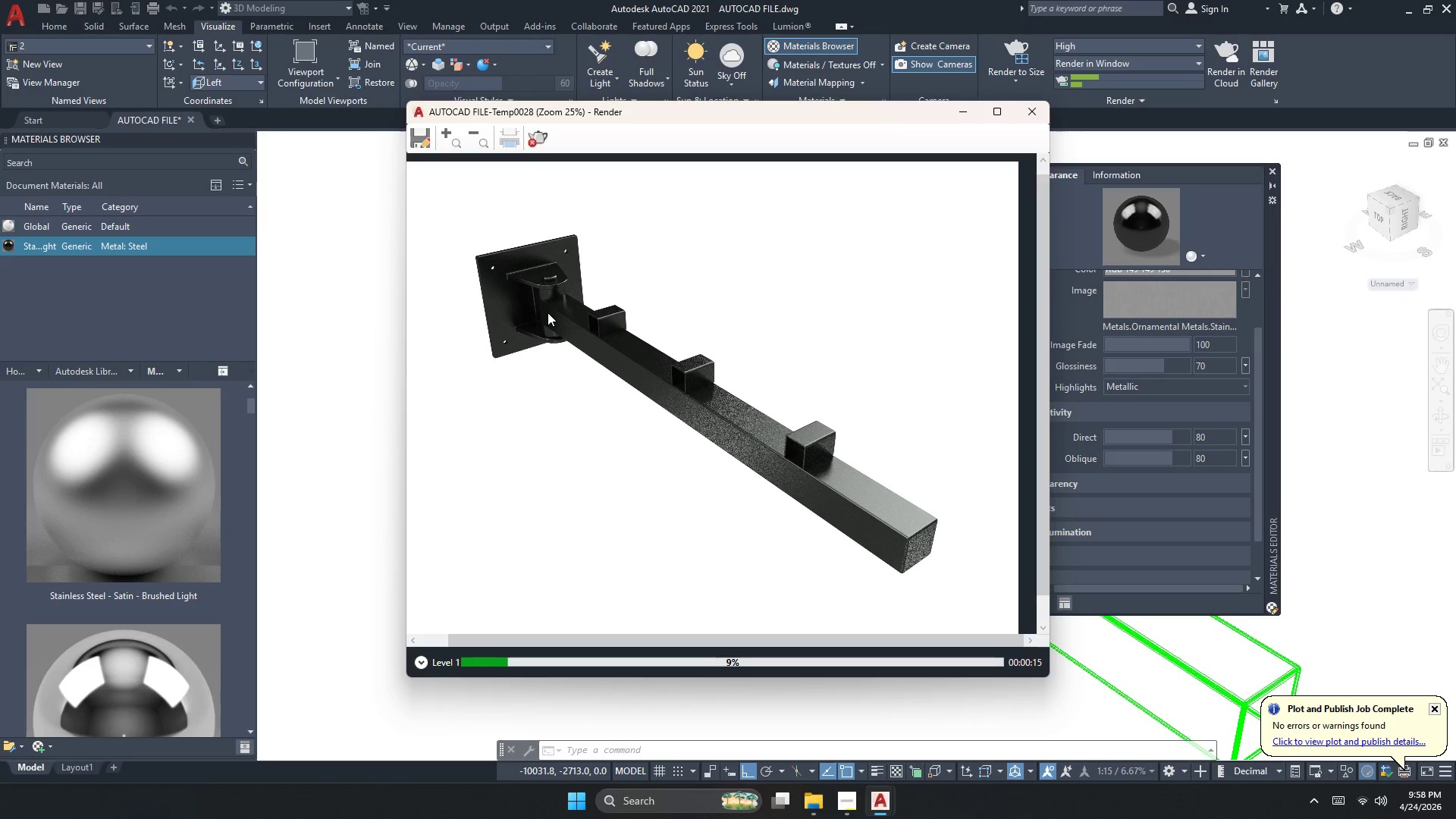 
scroll: coordinate [528, 308], scroll_direction: up, amount: 1.0
 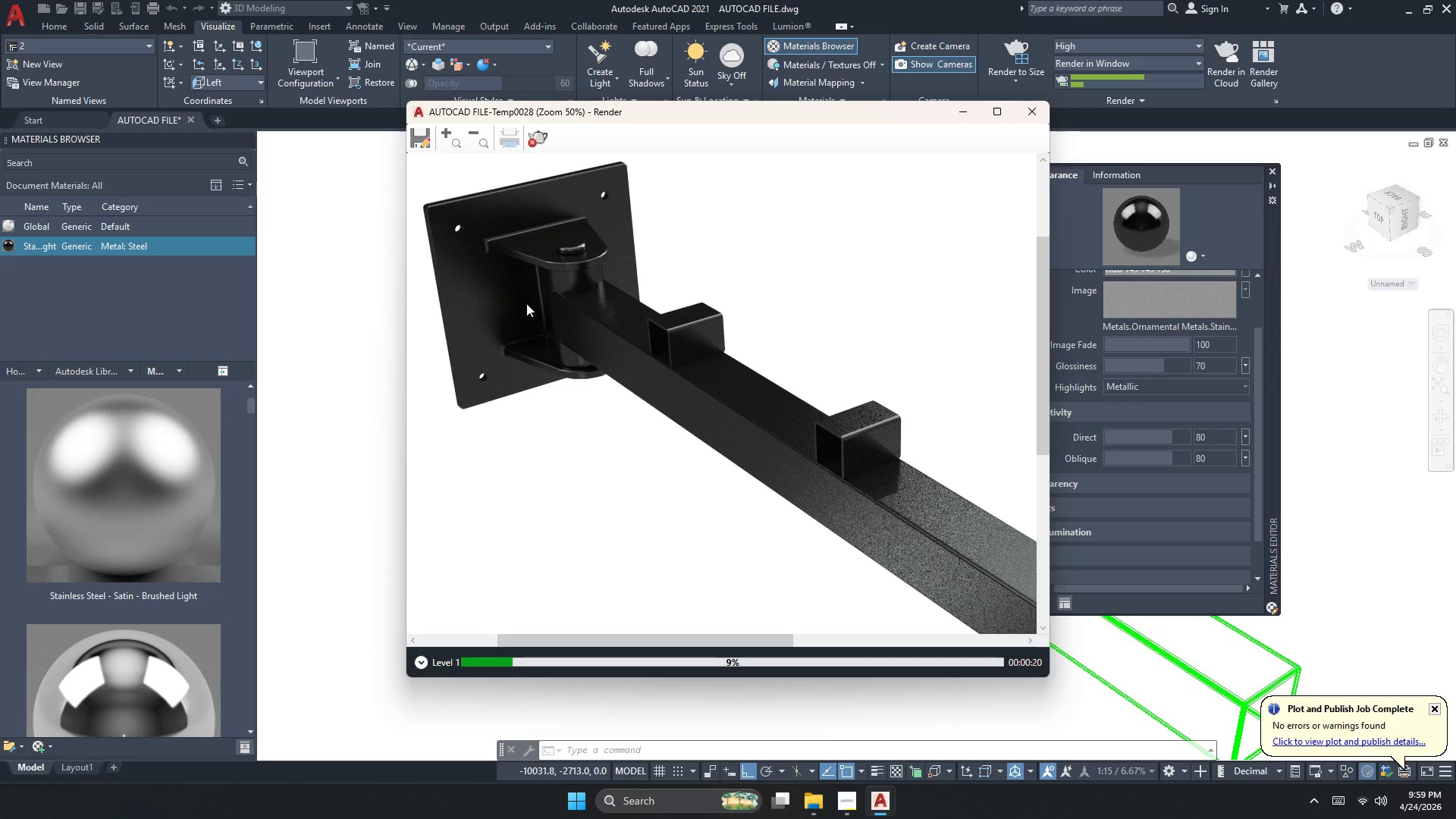 
left_click([533, 140])
 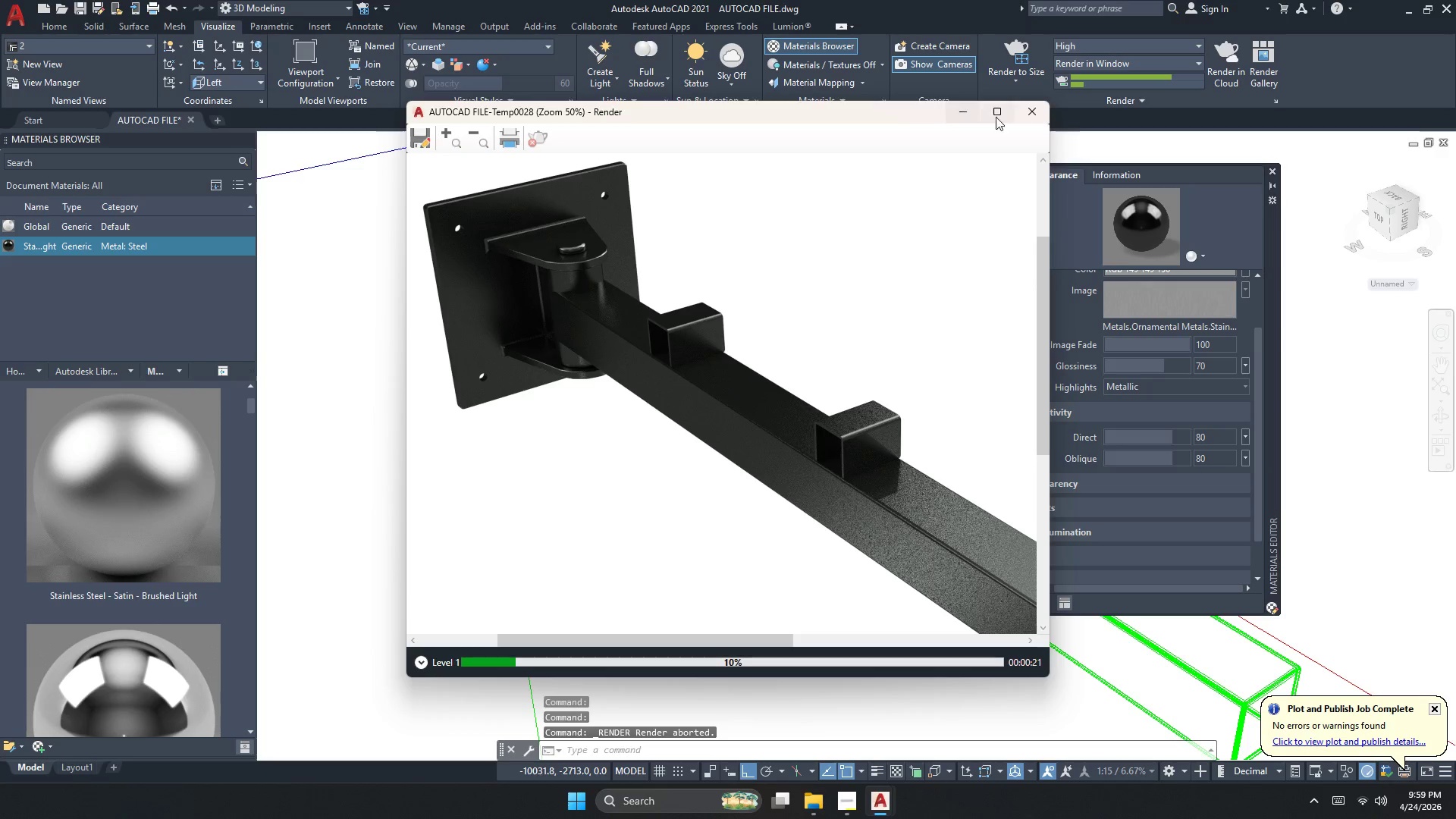 
left_click([1034, 111])
 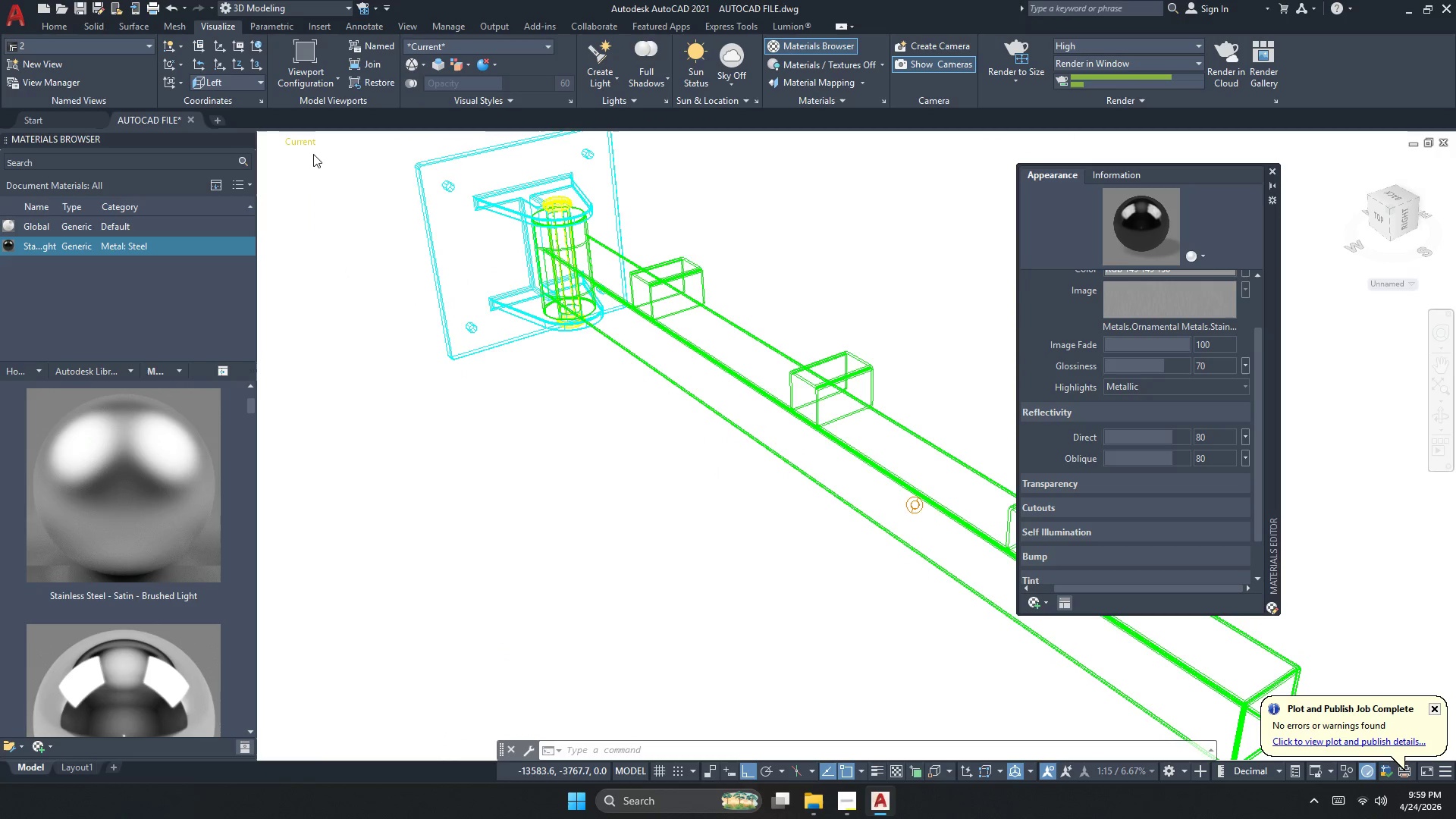 
left_click([299, 140])
 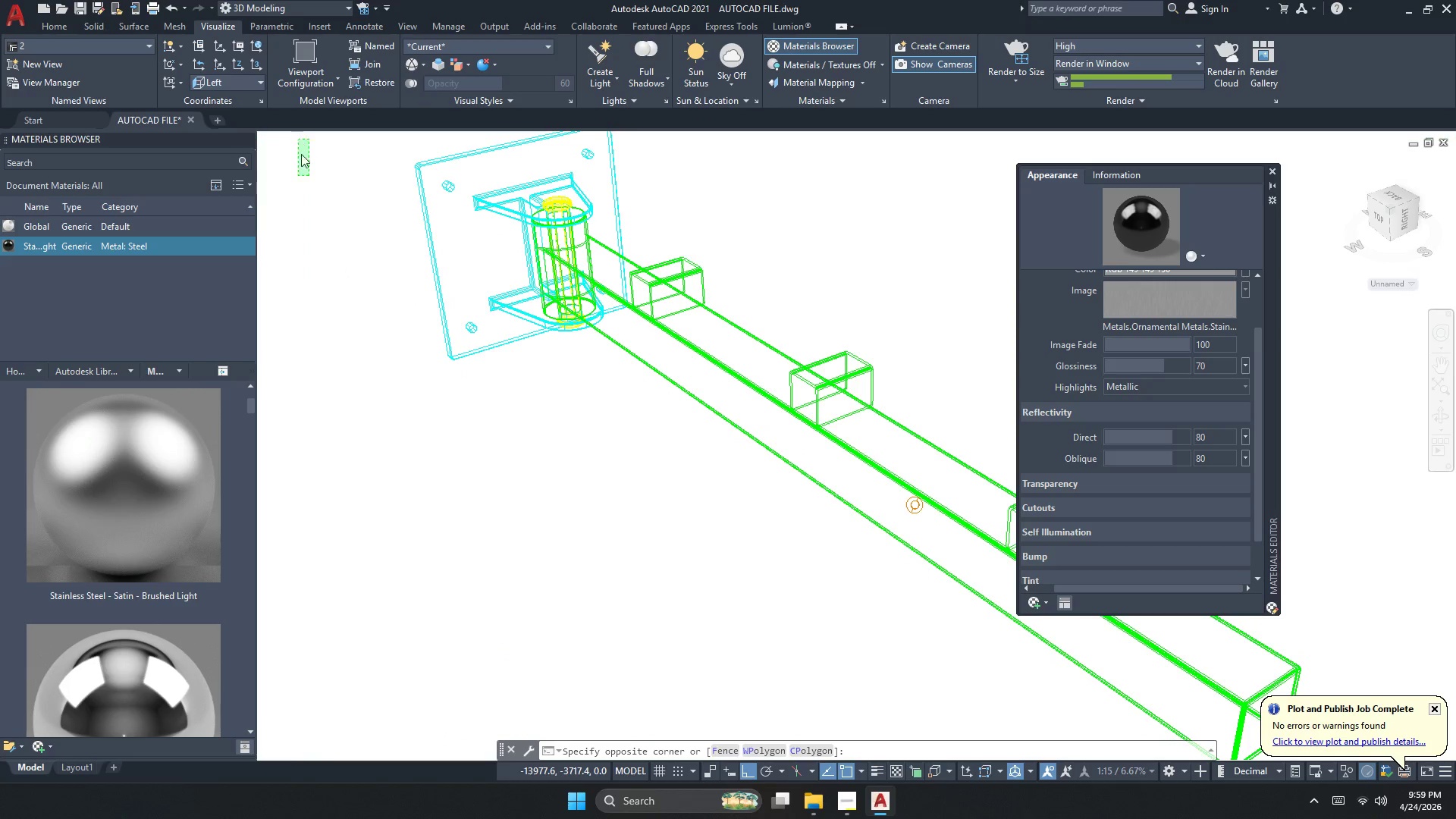 
left_click([303, 160])
 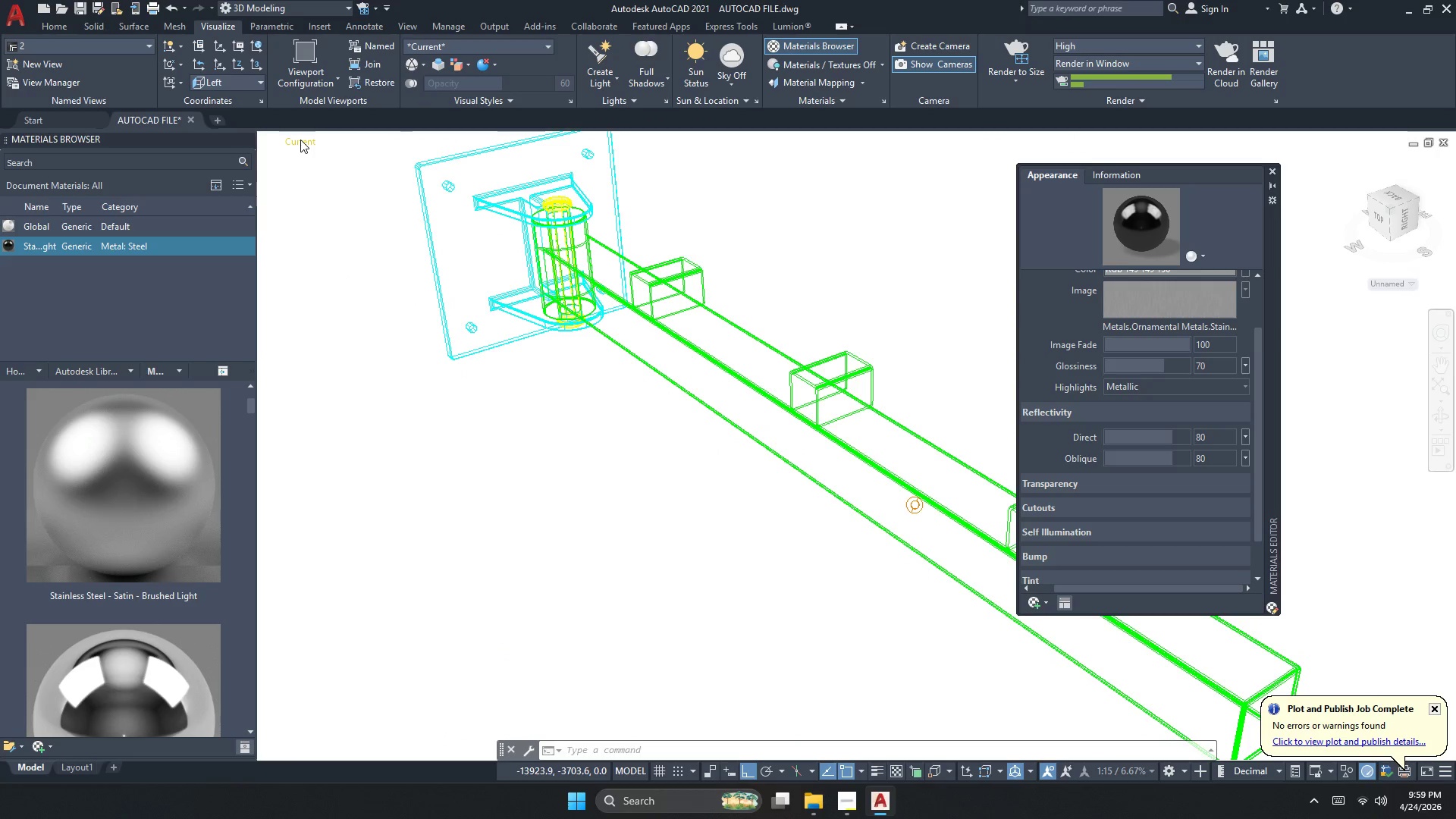 
left_click([326, 177])
 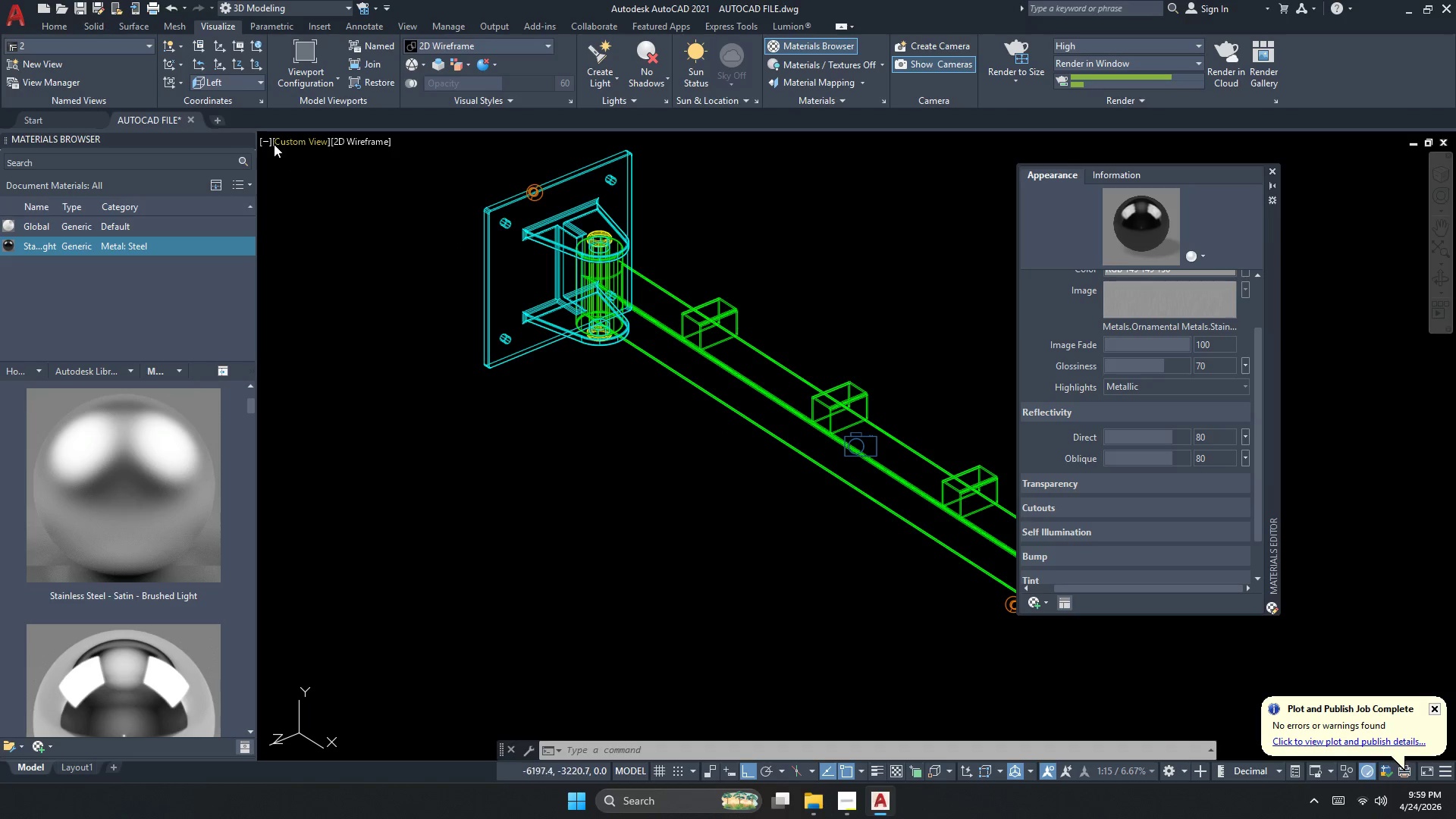 
left_click([275, 138])
 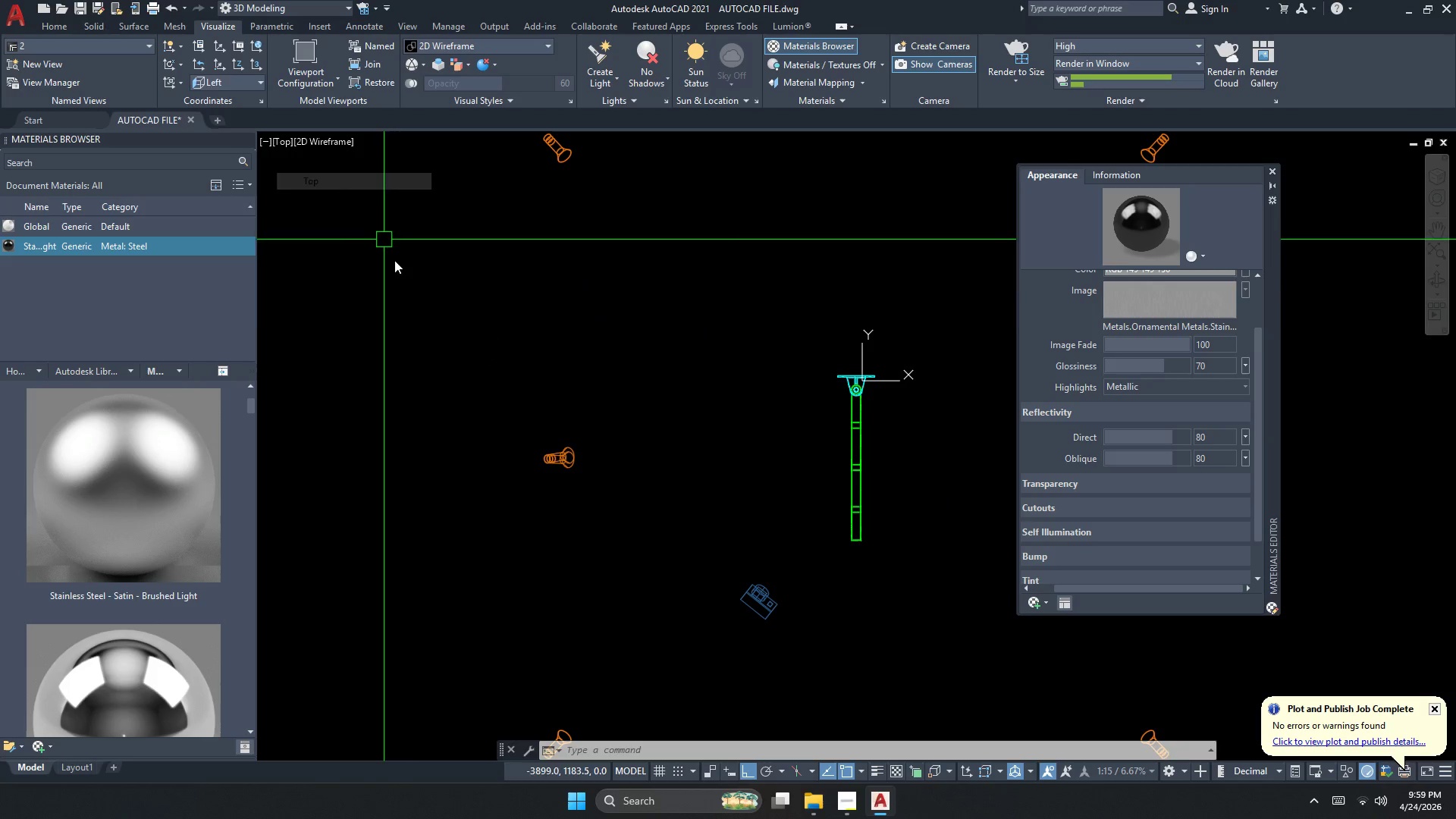 
scroll: coordinate [441, 377], scroll_direction: down, amount: 2.0
 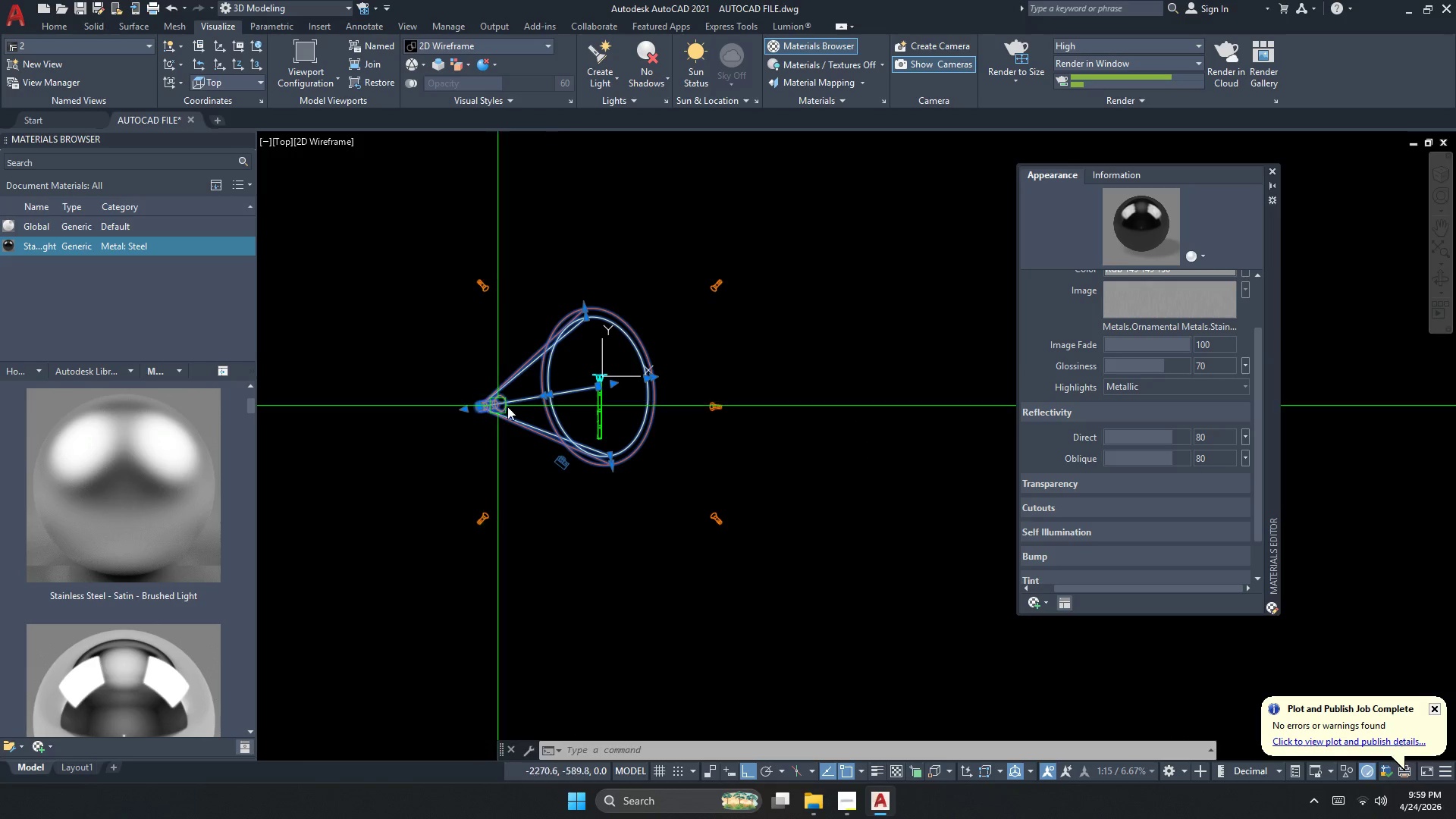 
scroll: coordinate [582, 400], scroll_direction: up, amount: 2.0
 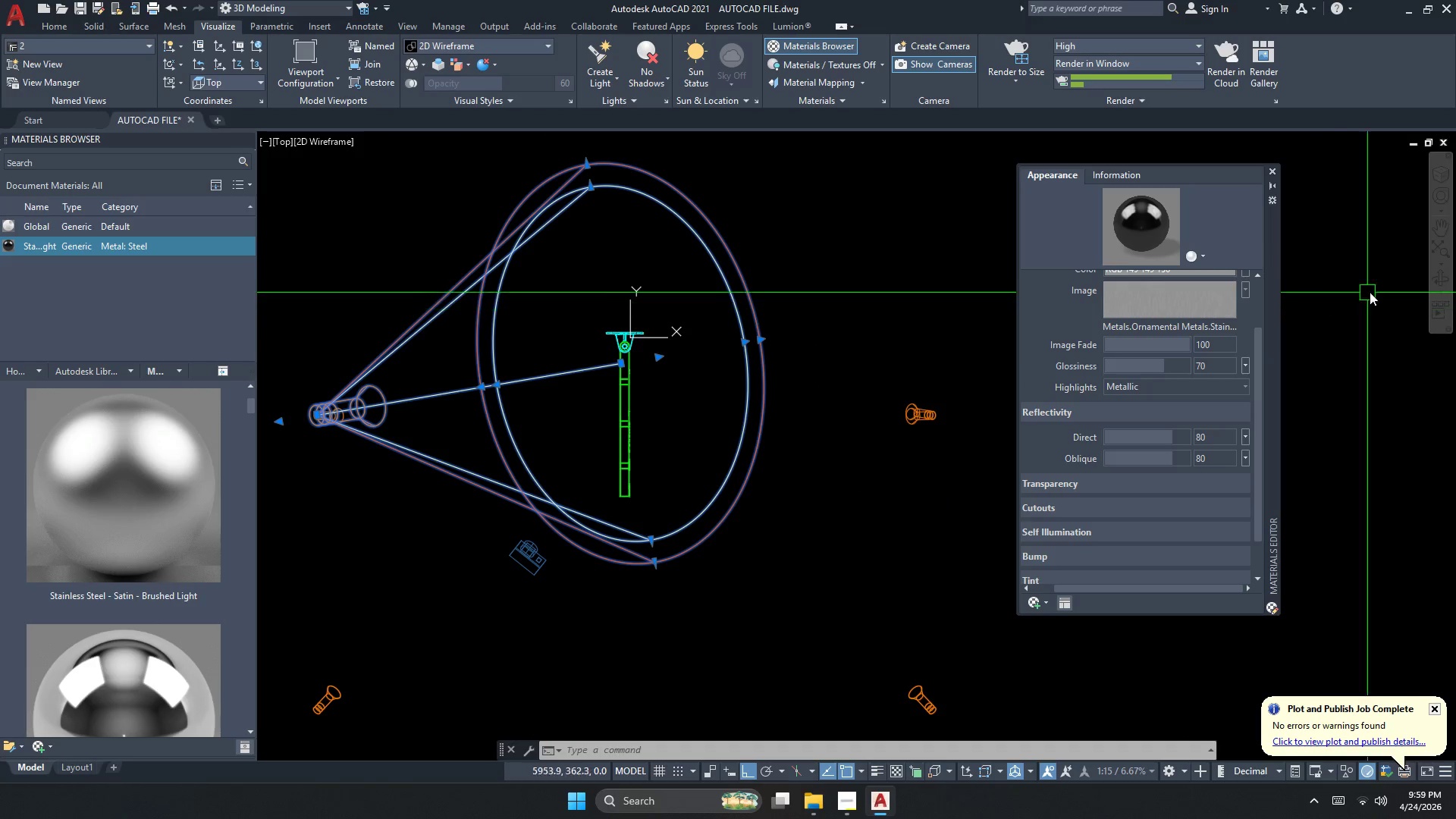 
left_click([1436, 283])
 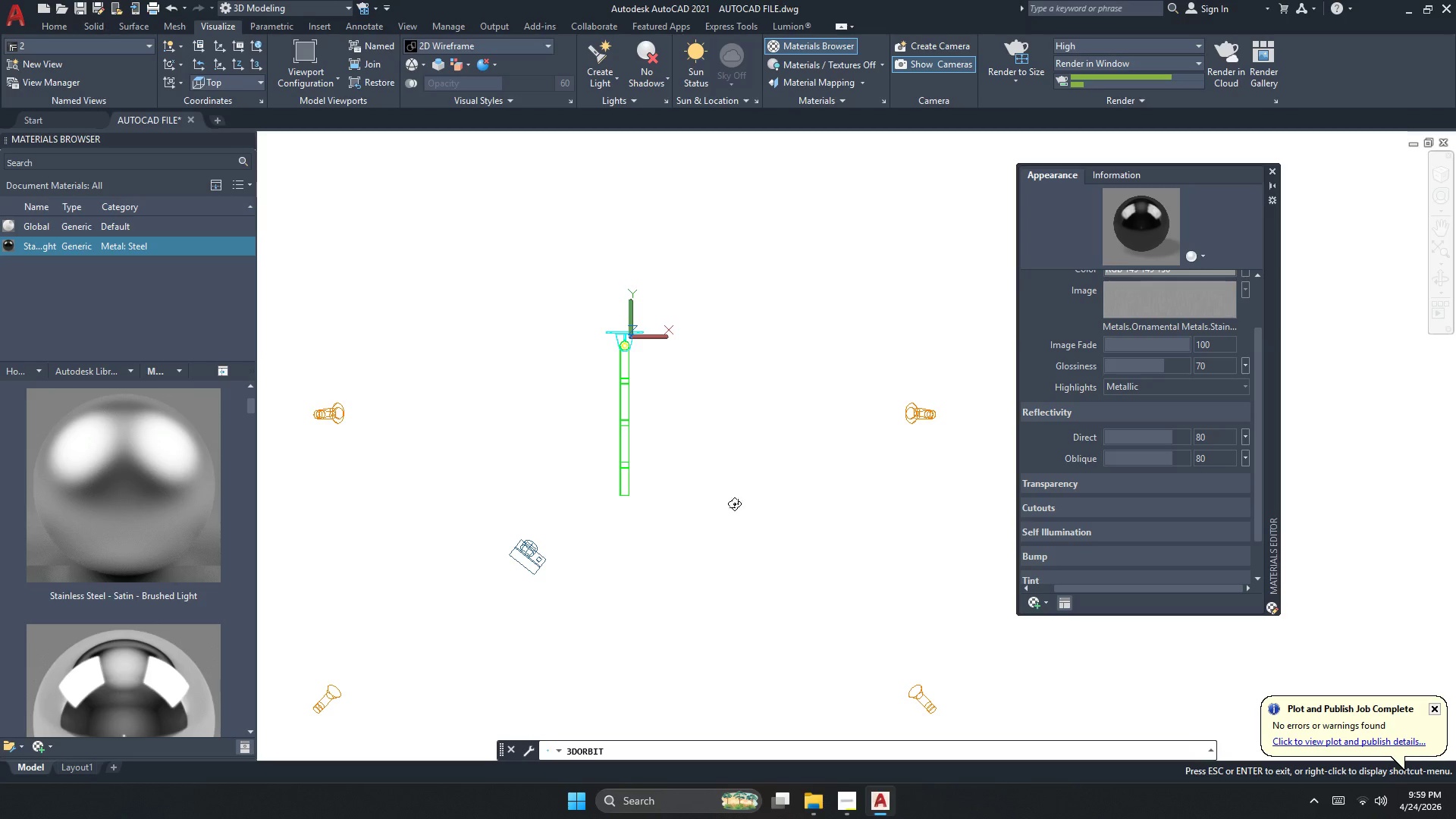 
left_click_drag(start_coordinate=[654, 503], to_coordinate=[730, 532])
 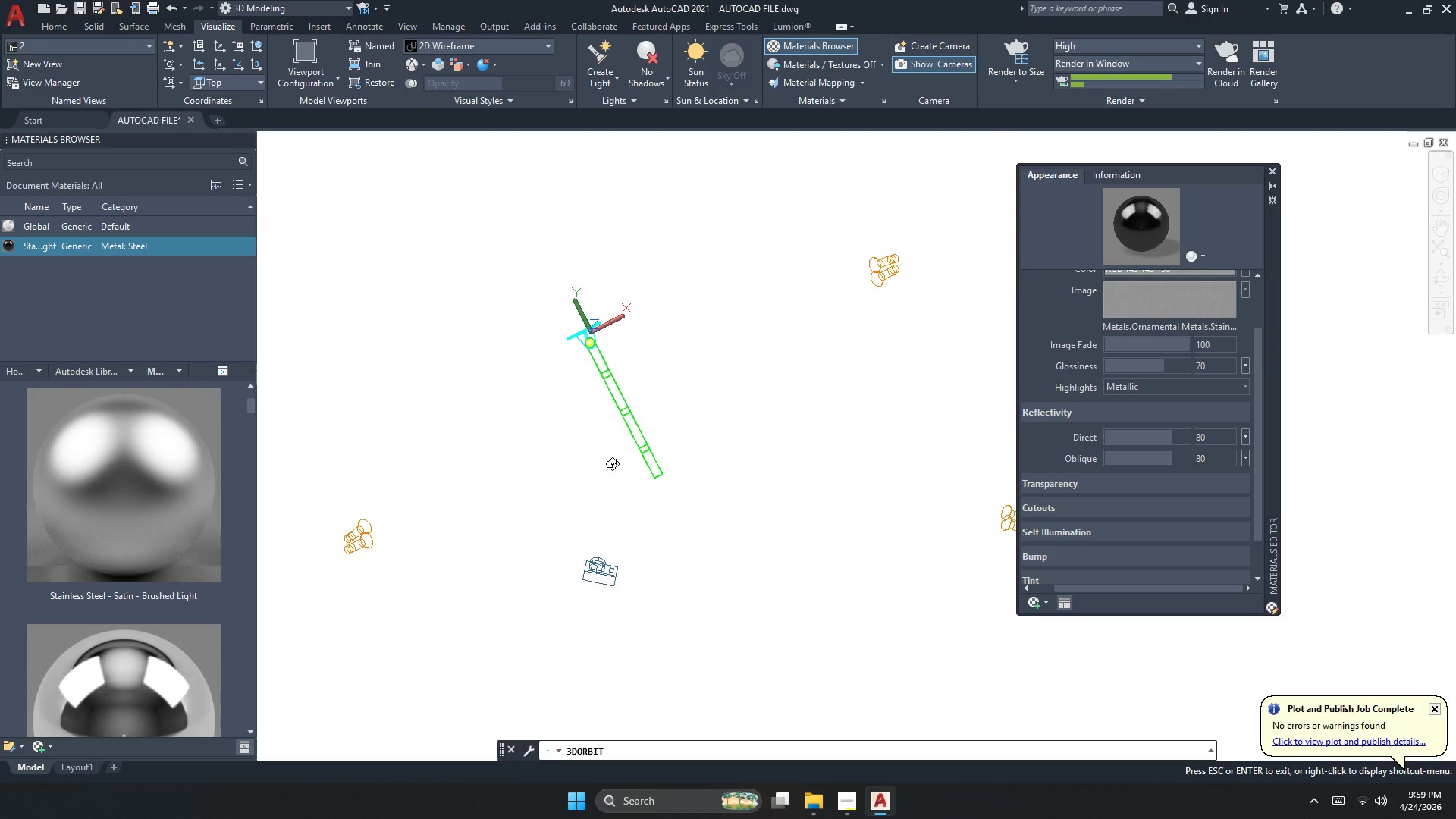 
left_click_drag(start_coordinate=[572, 579], to_coordinate=[795, 489])
 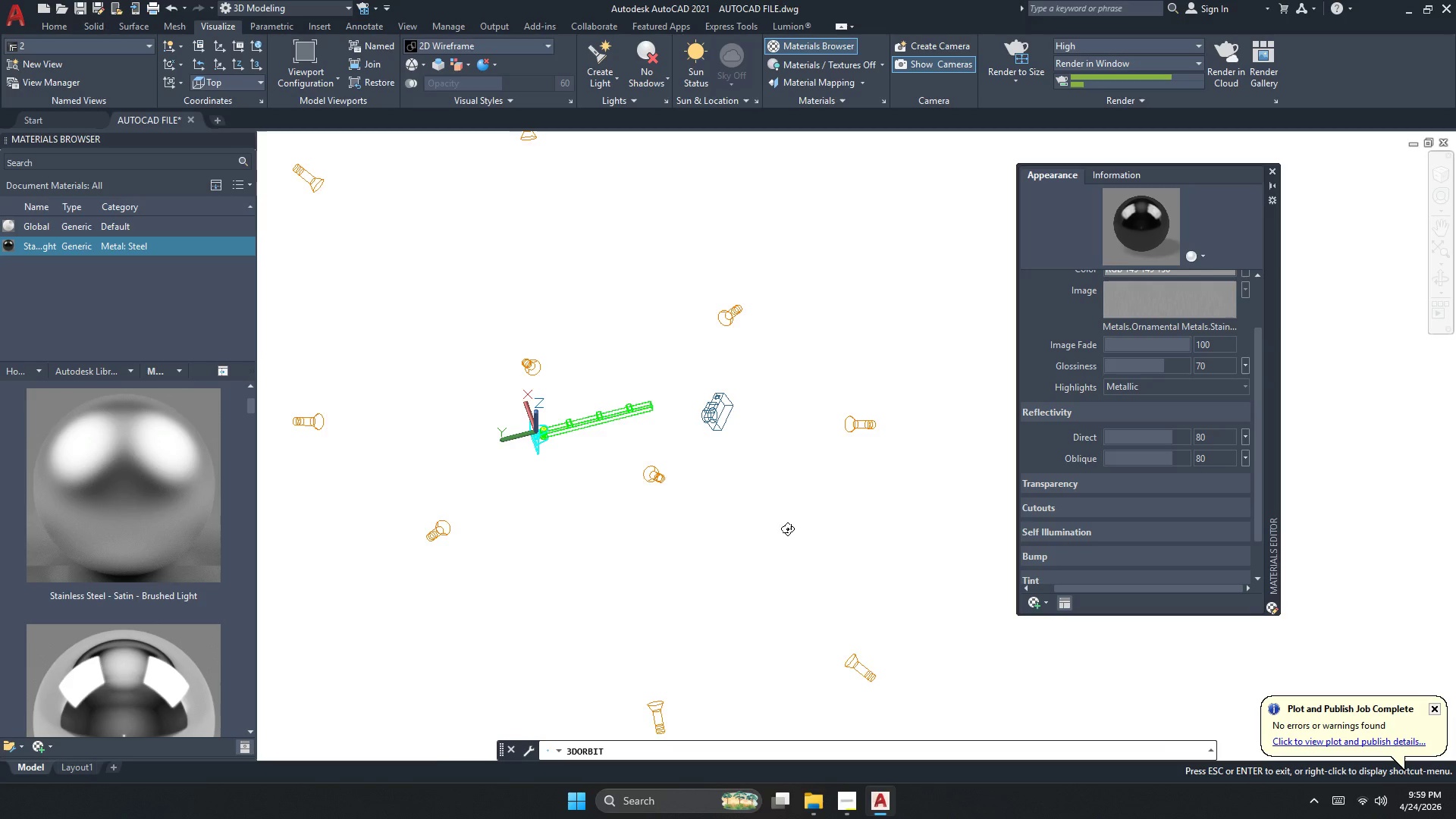 
scroll: coordinate [592, 449], scroll_direction: down, amount: 3.0
 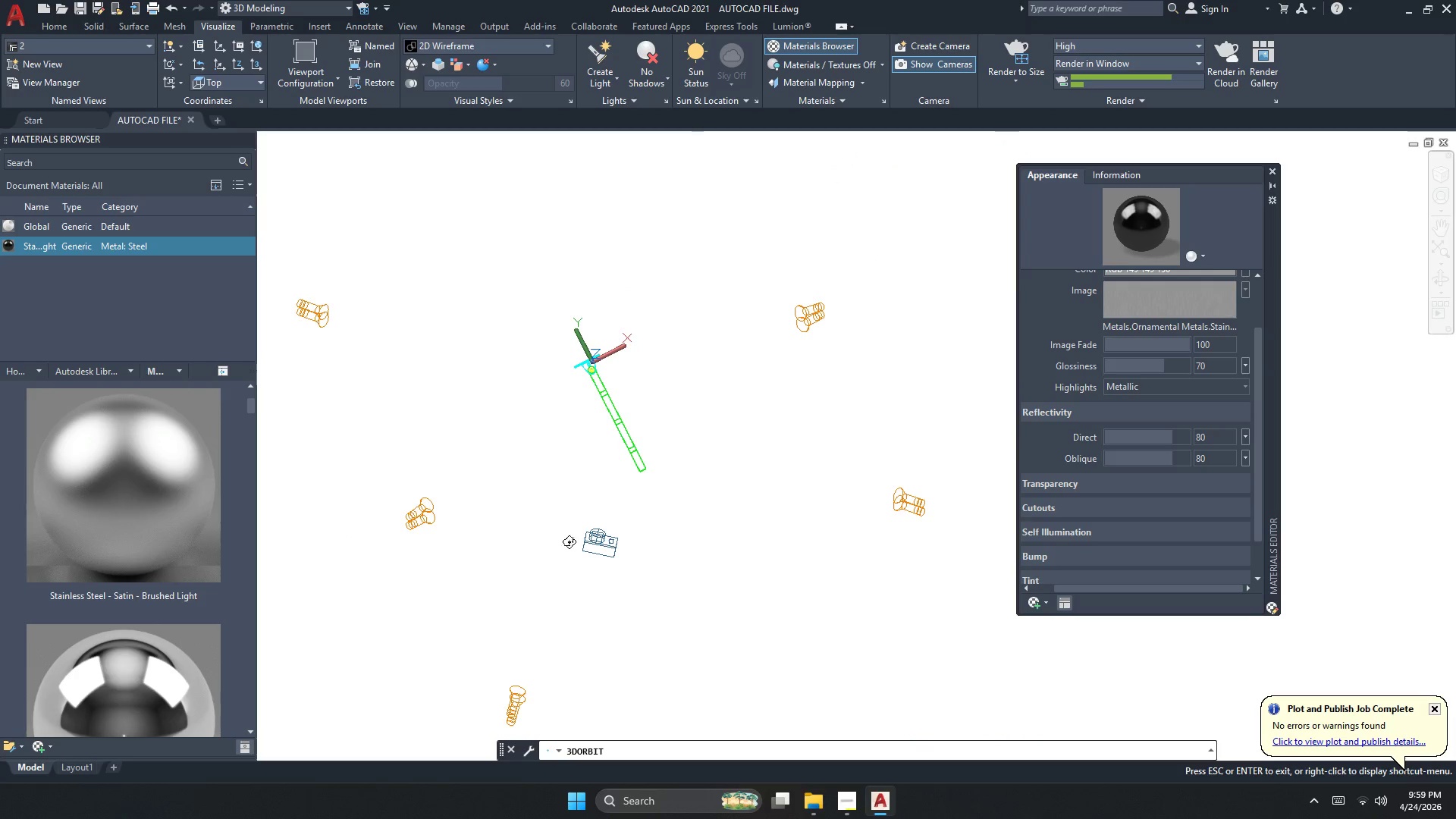 
left_click_drag(start_coordinate=[783, 537], to_coordinate=[520, 620])
 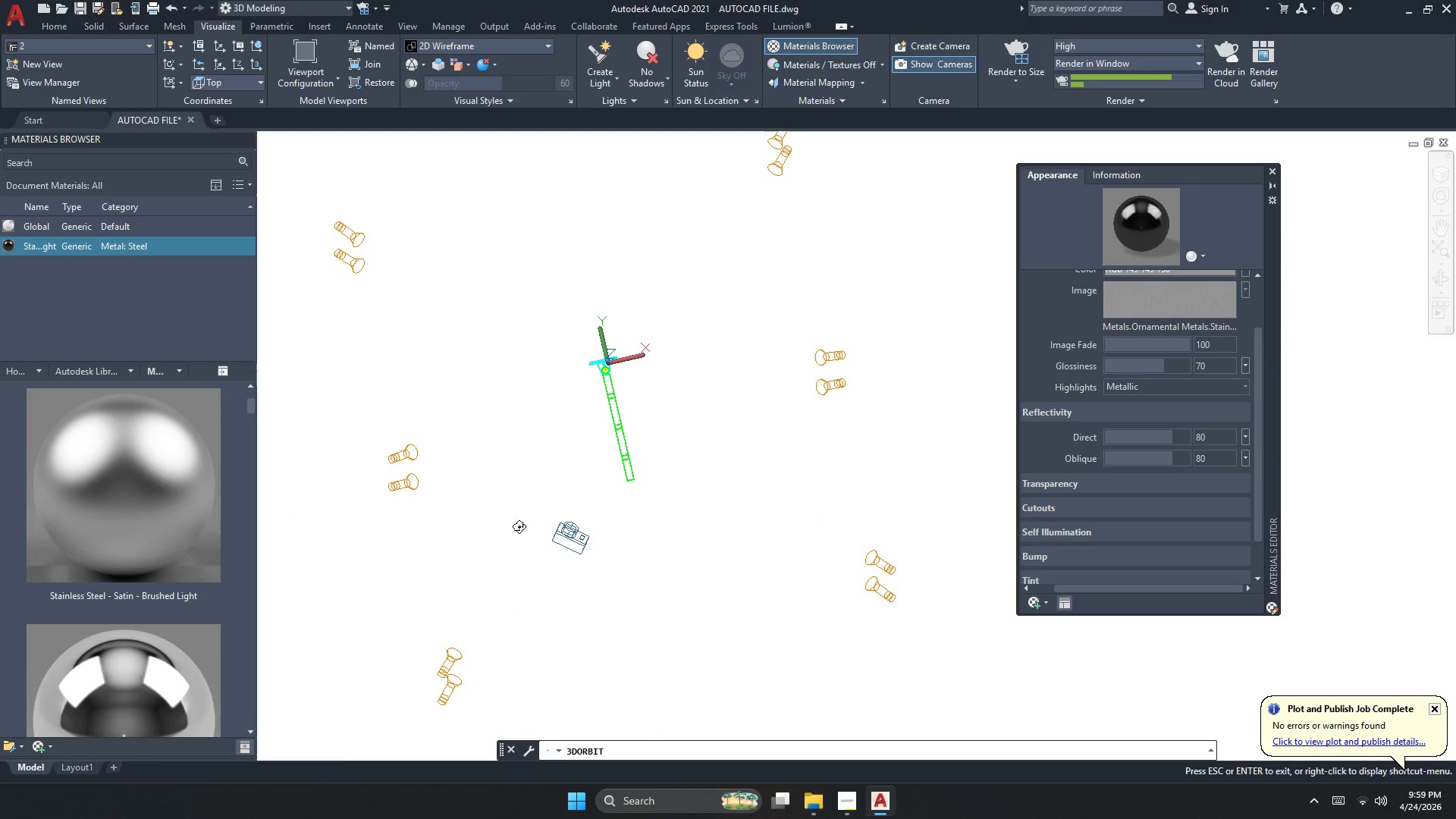 
scroll: coordinate [501, 494], scroll_direction: down, amount: 9.0
 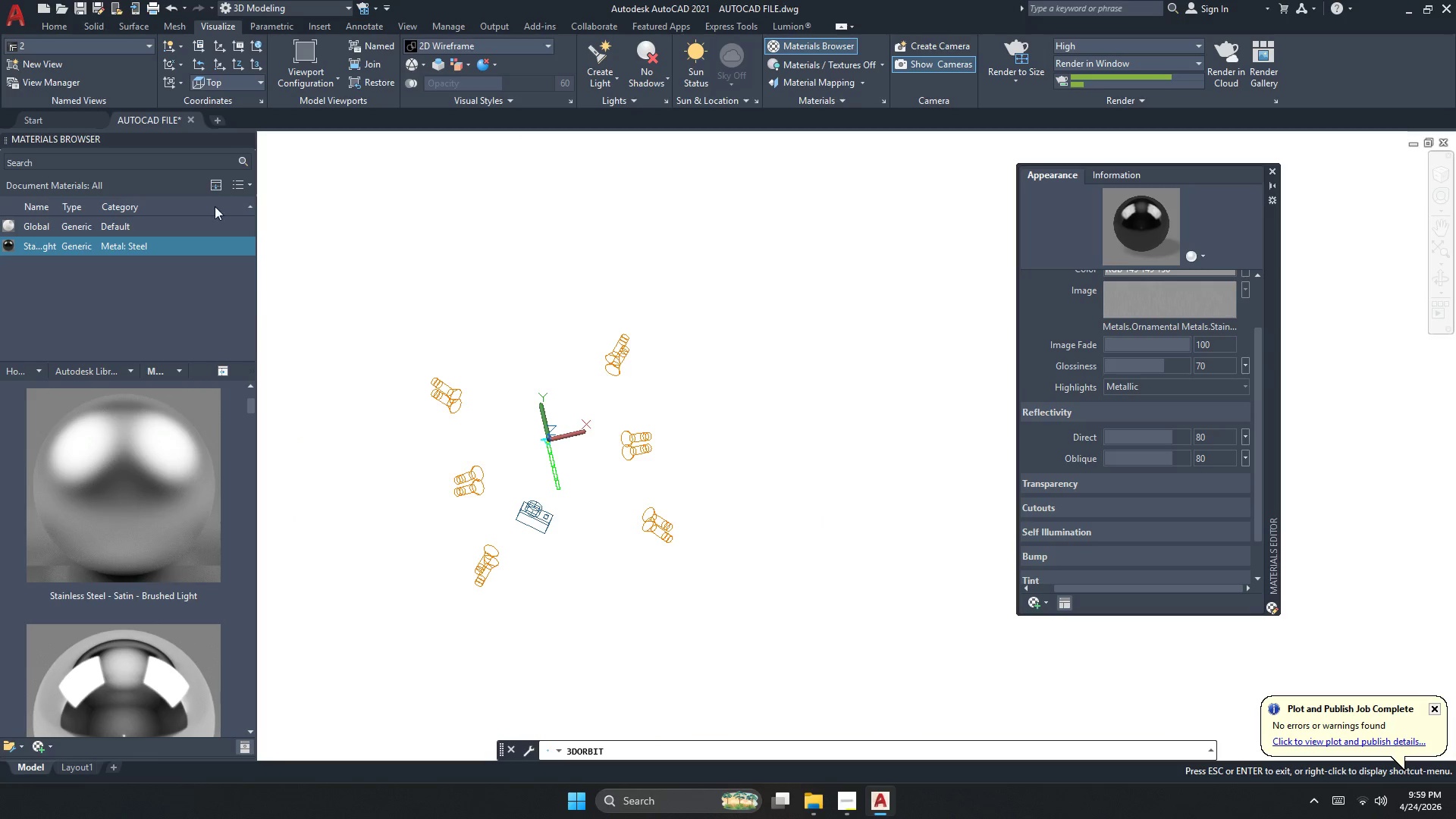 
key(Escape)
 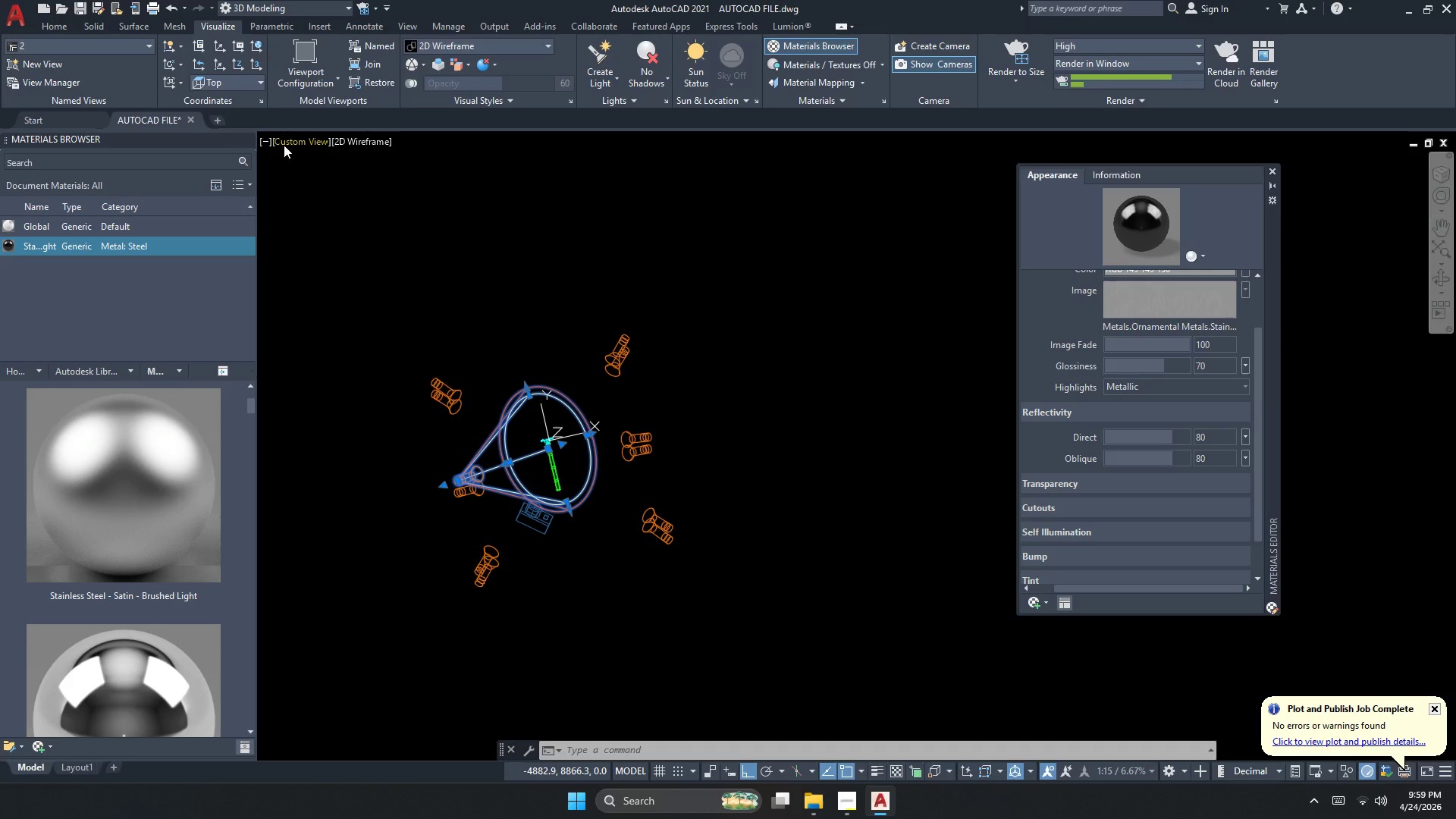 
left_click([320, 177])
 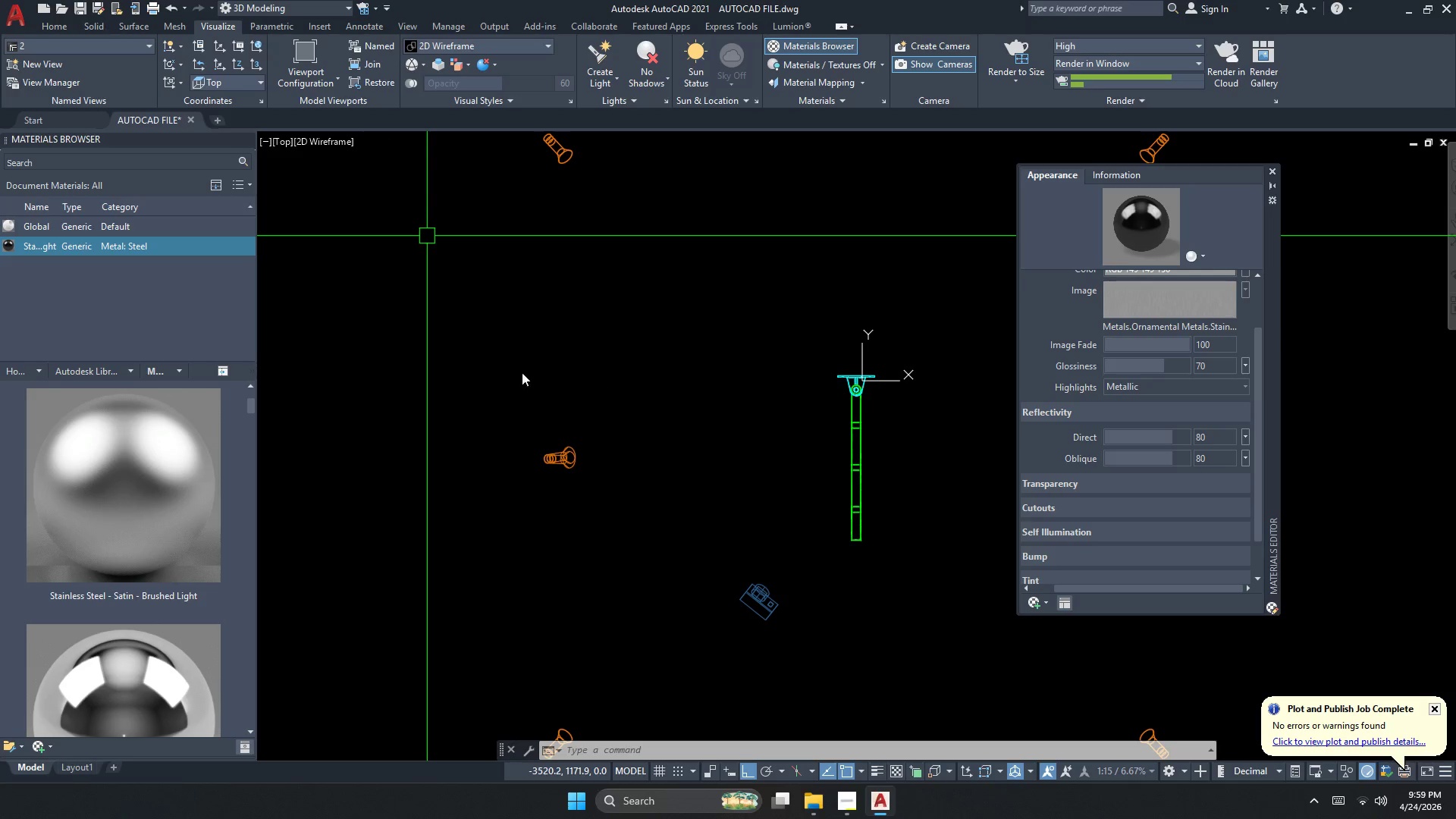 
scroll: coordinate [527, 388], scroll_direction: down, amount: 2.0
 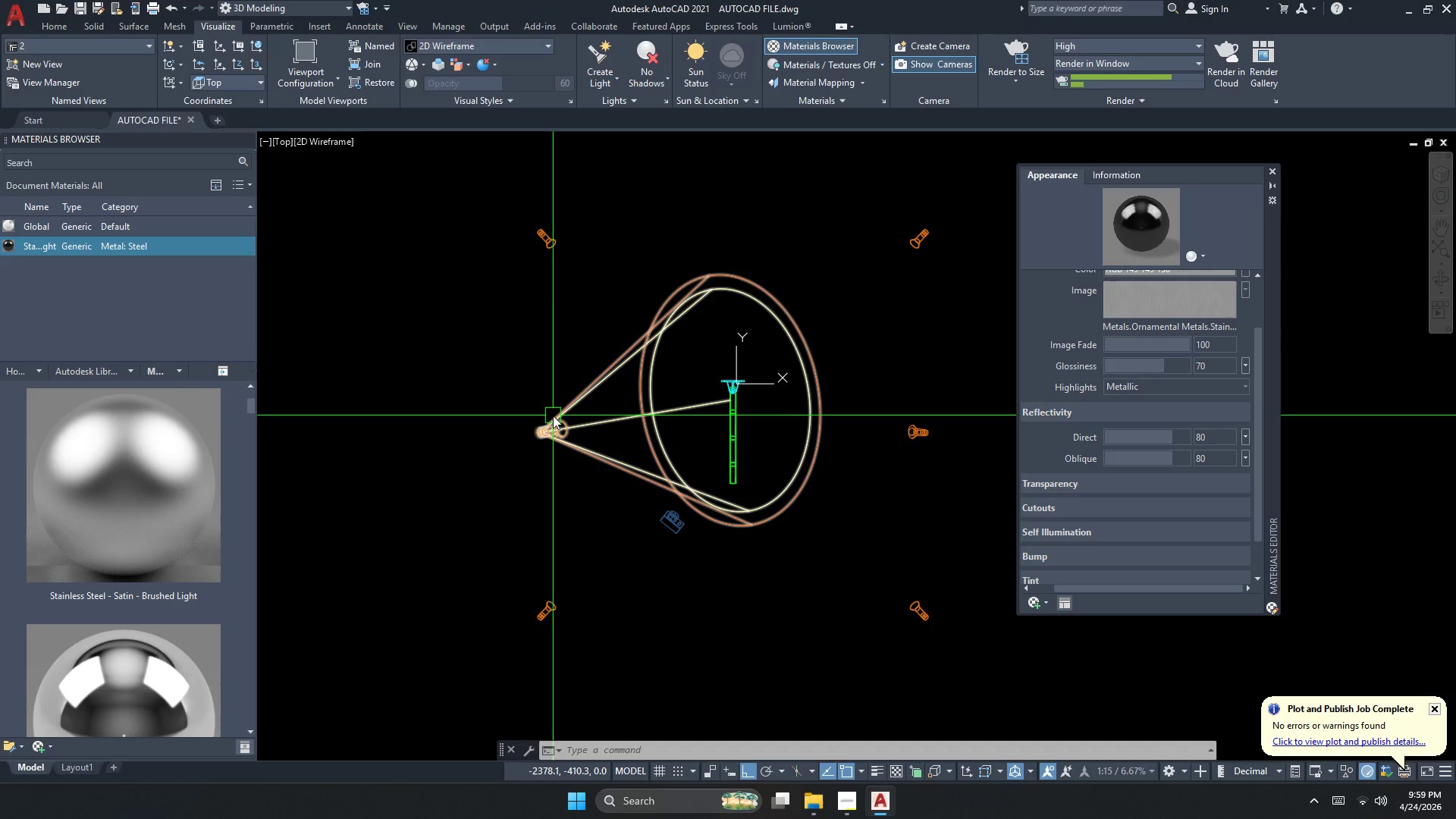 
left_click_drag(start_coordinate=[569, 317], to_coordinate=[559, 359])
 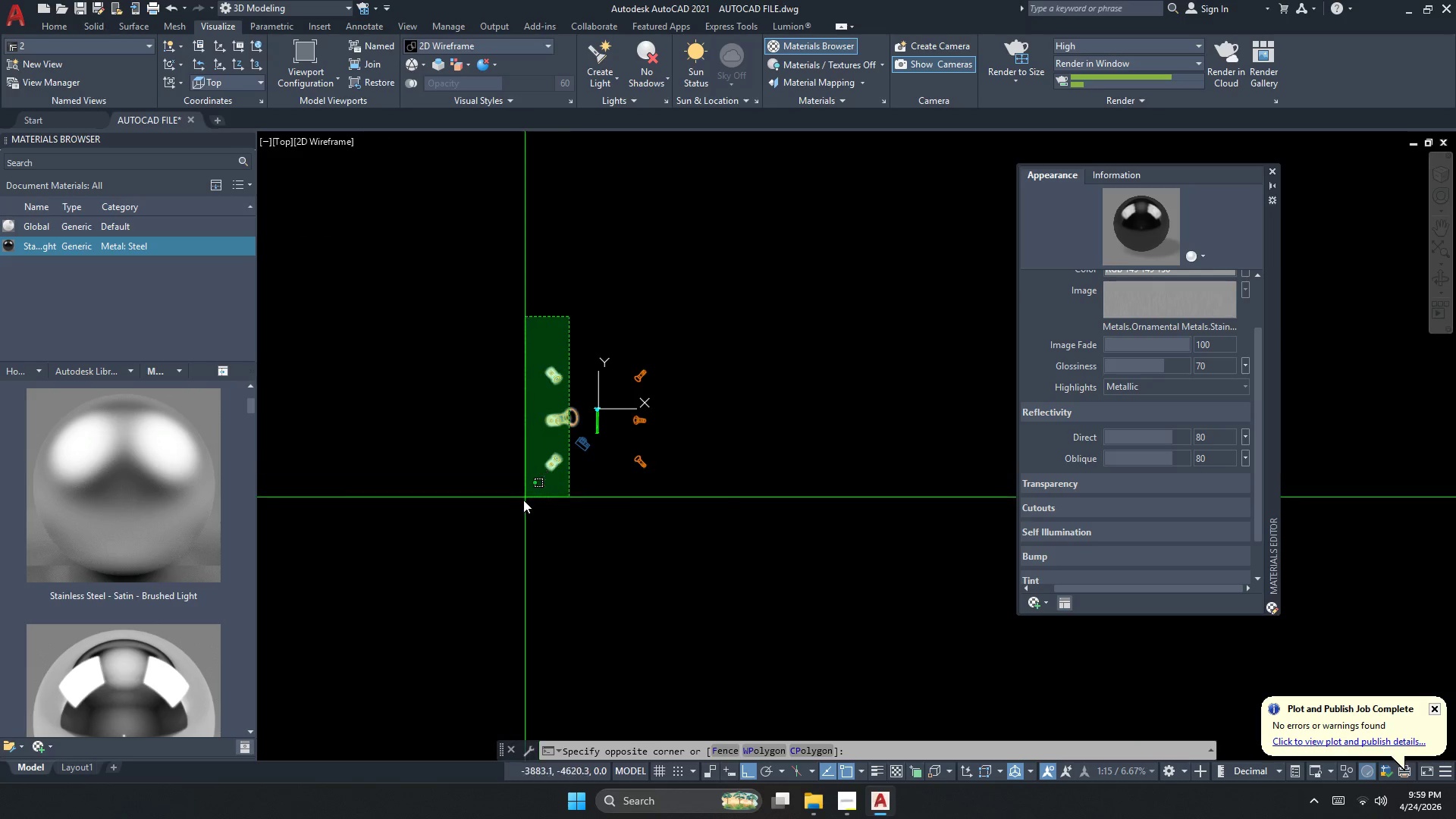 
scroll: coordinate [554, 416], scroll_direction: down, amount: 3.0
 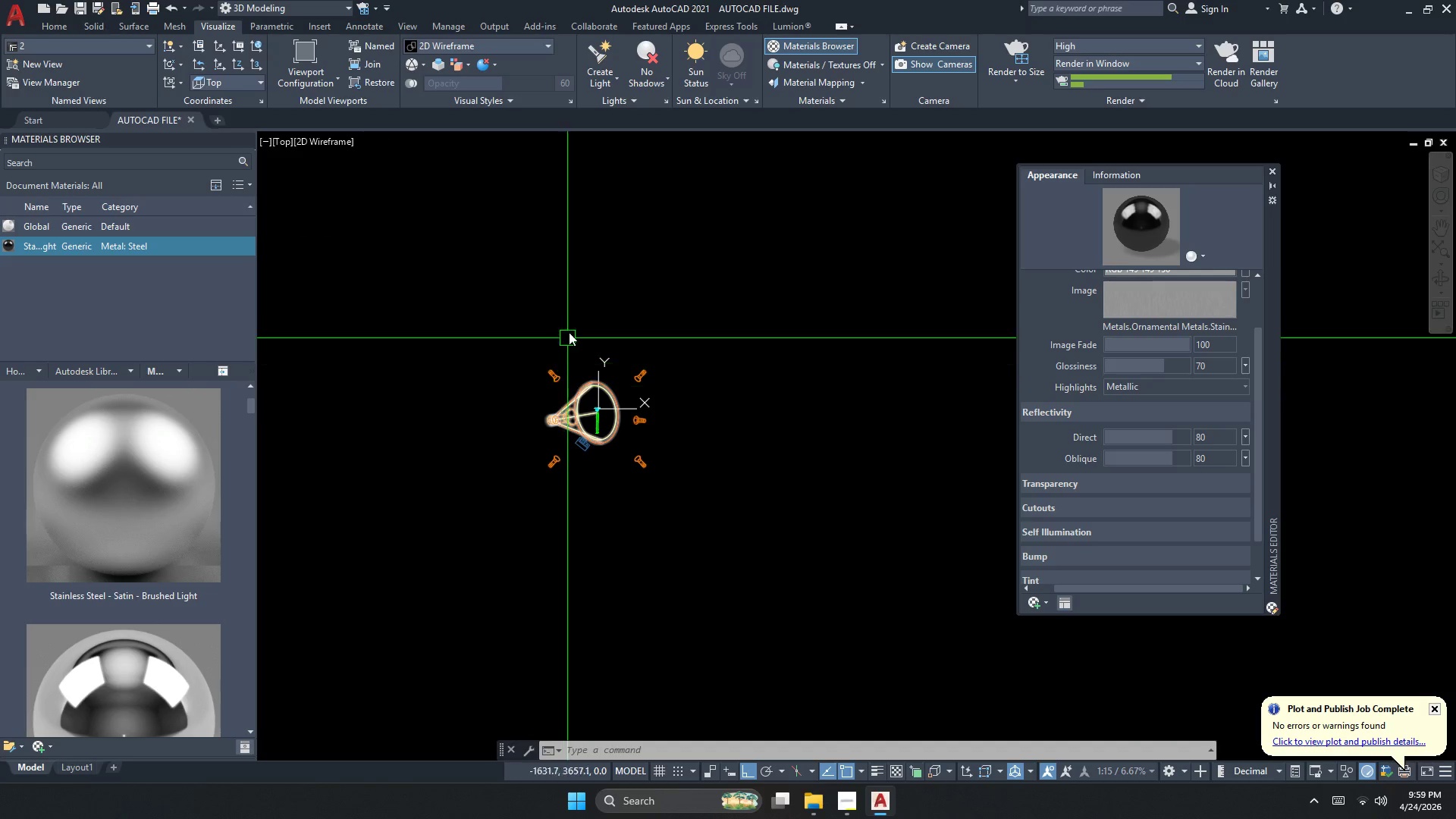 
double_click([522, 507])
 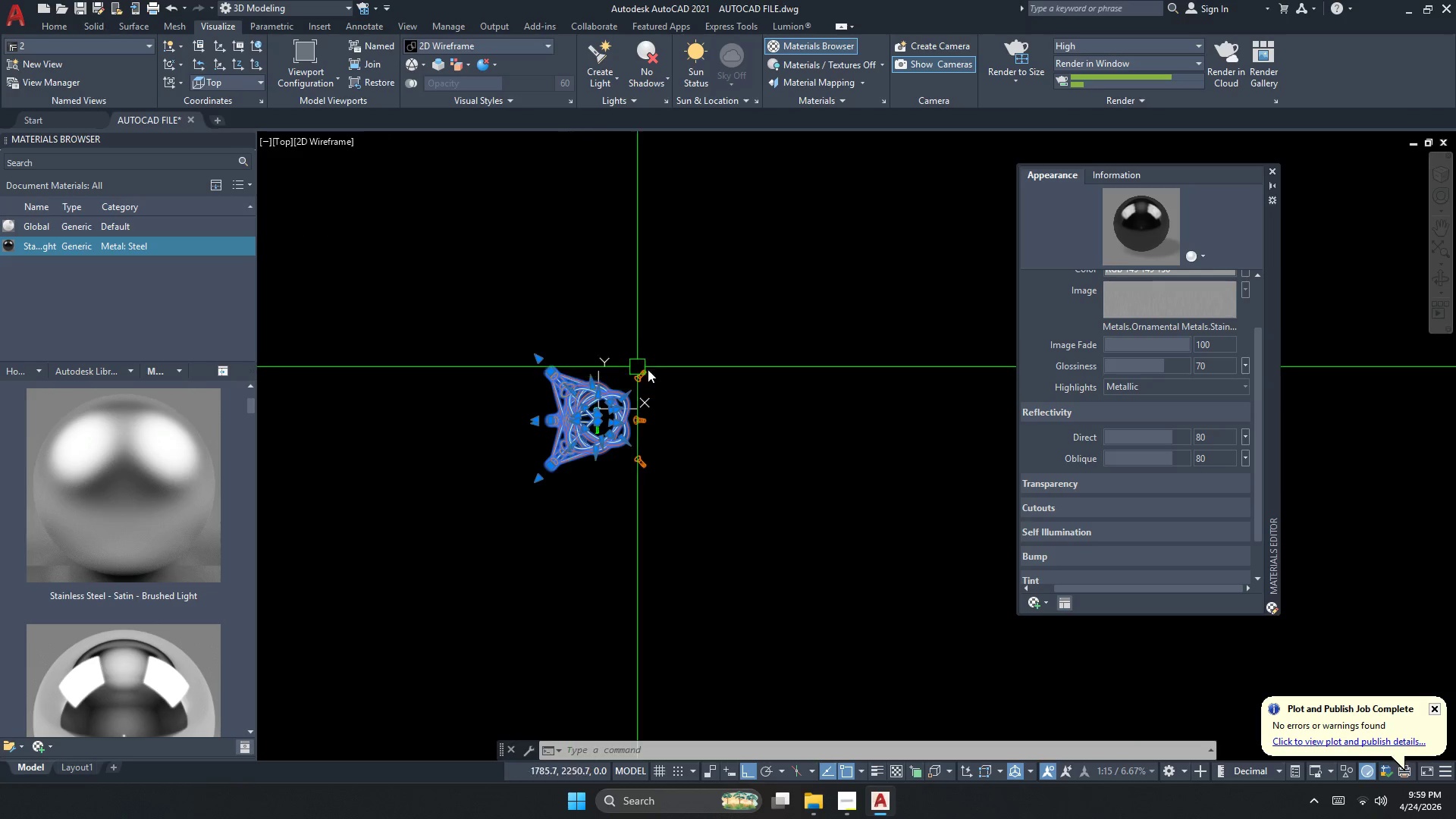 
left_click_drag(start_coordinate=[686, 387], to_coordinate=[657, 388])
 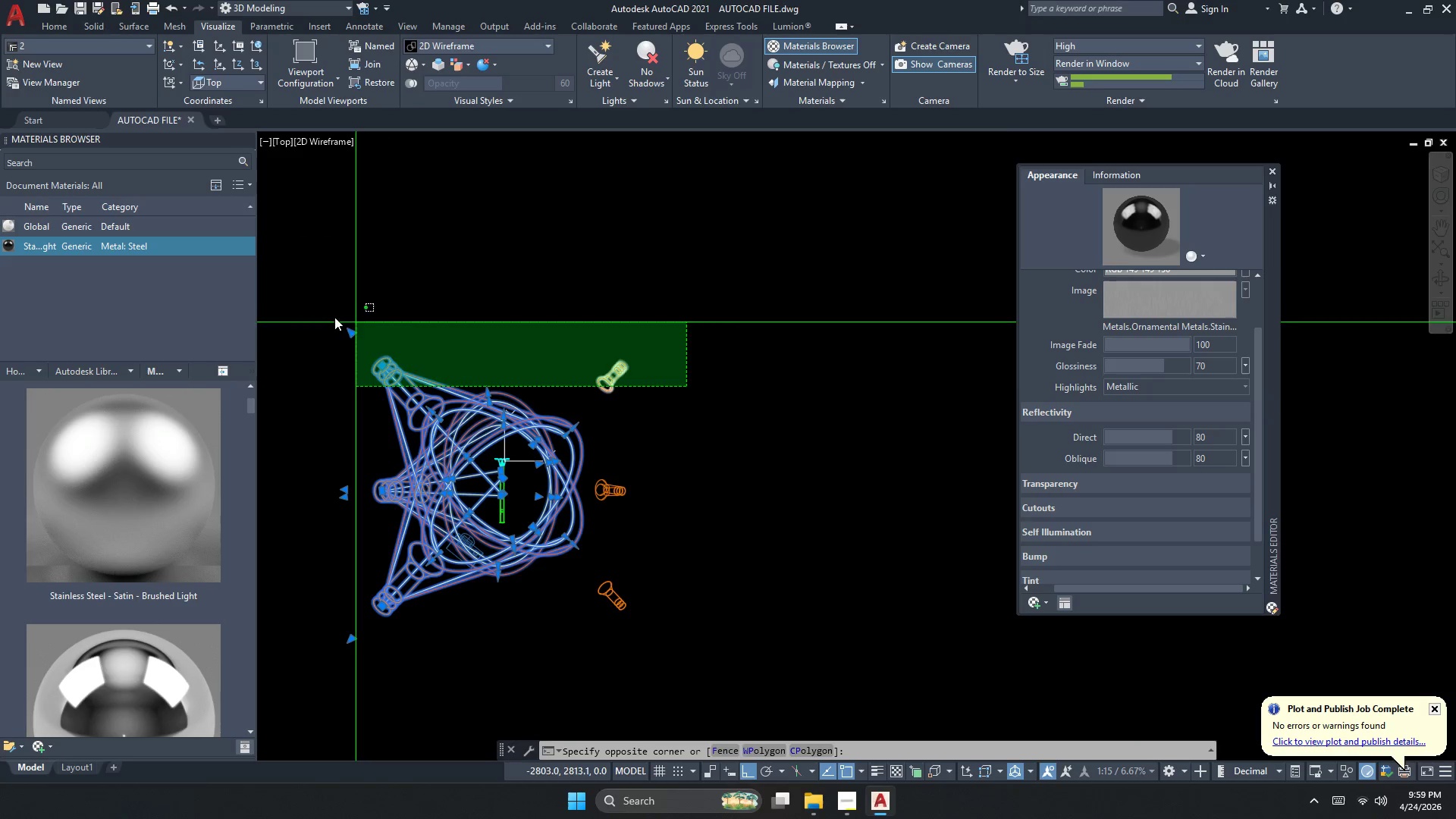 
scroll: coordinate [656, 375], scroll_direction: up, amount: 2.0
 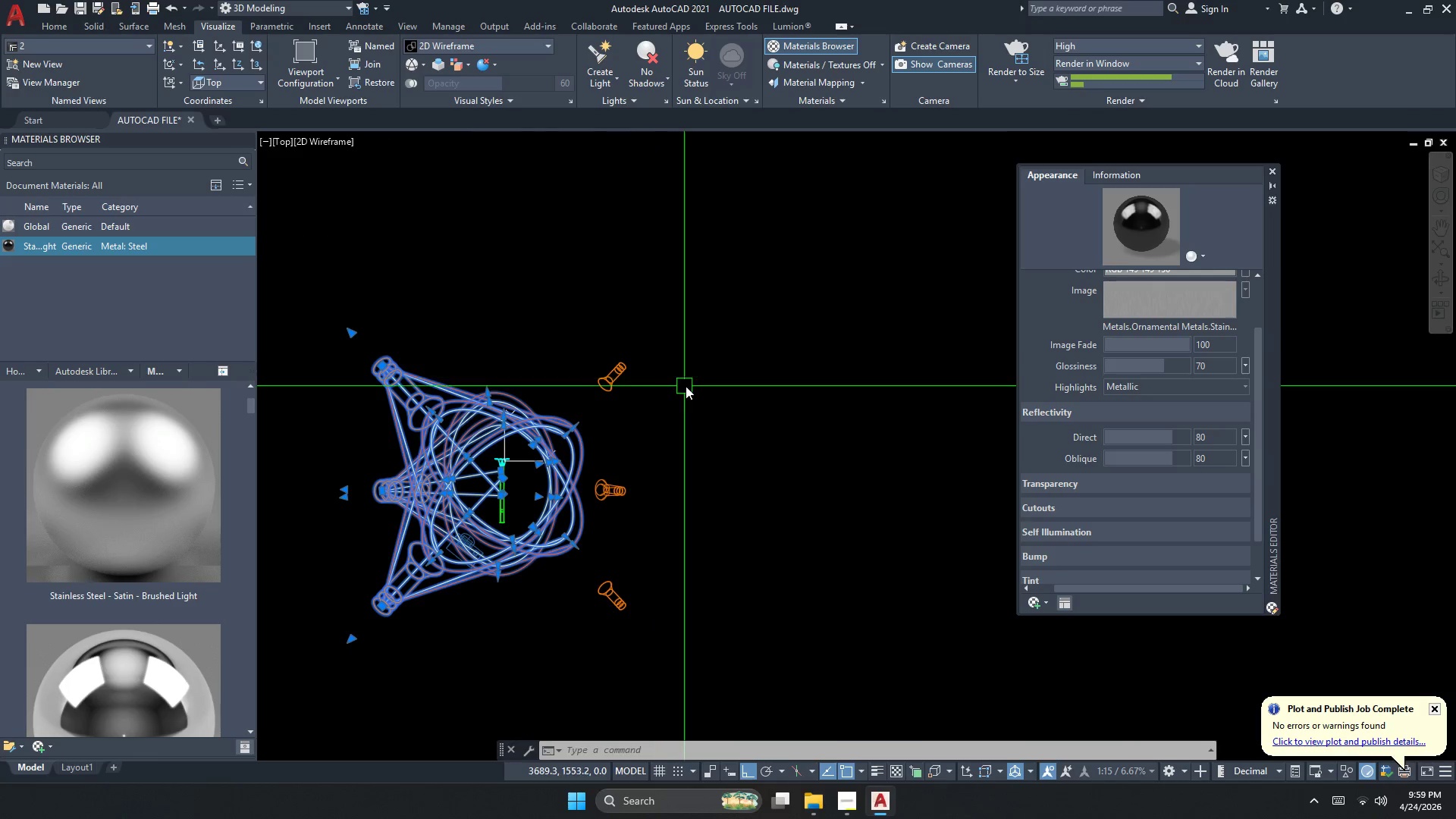 
double_click([294, 309])
 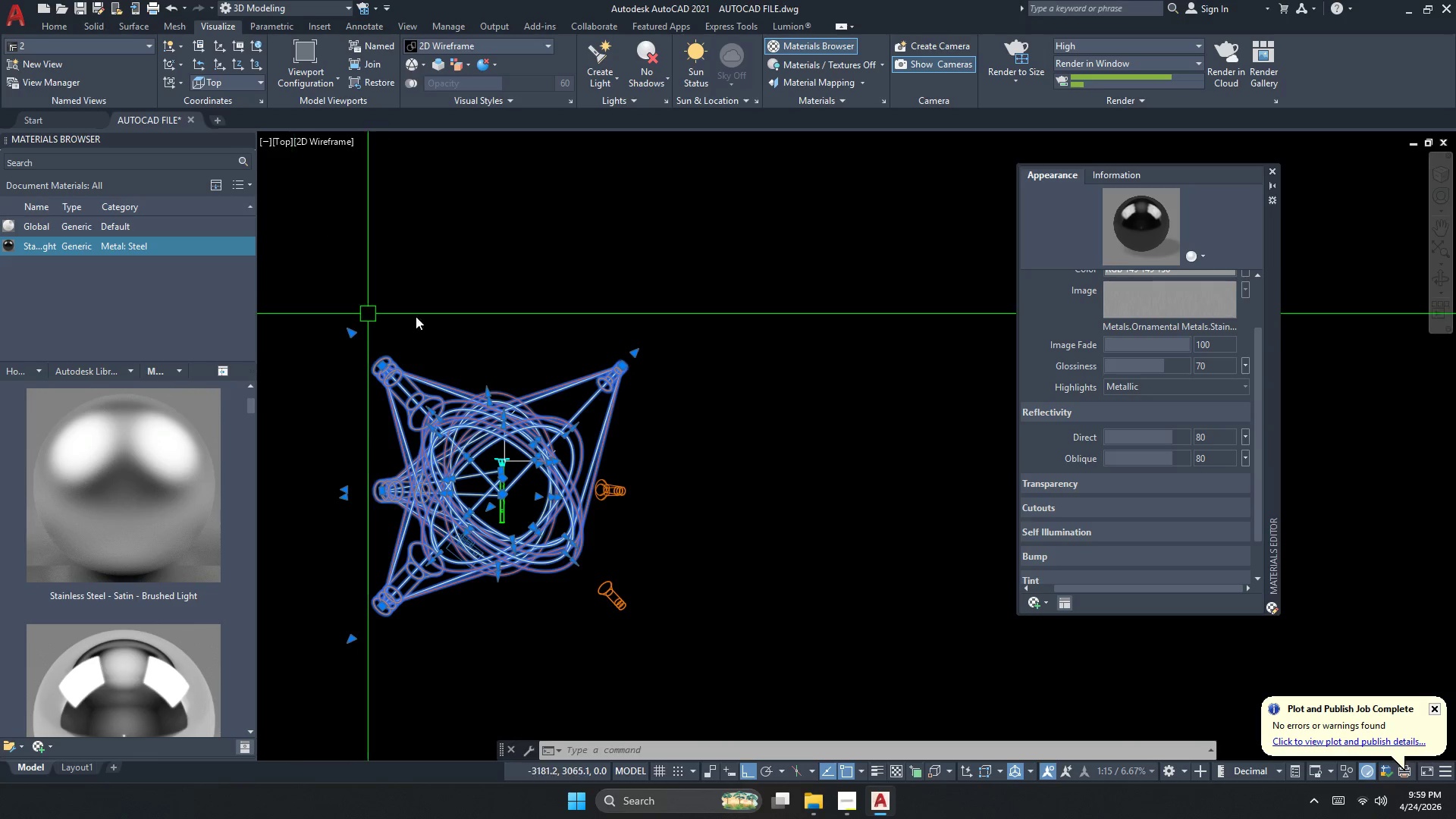 
left_click_drag(start_coordinate=[653, 303], to_coordinate=[641, 356])
 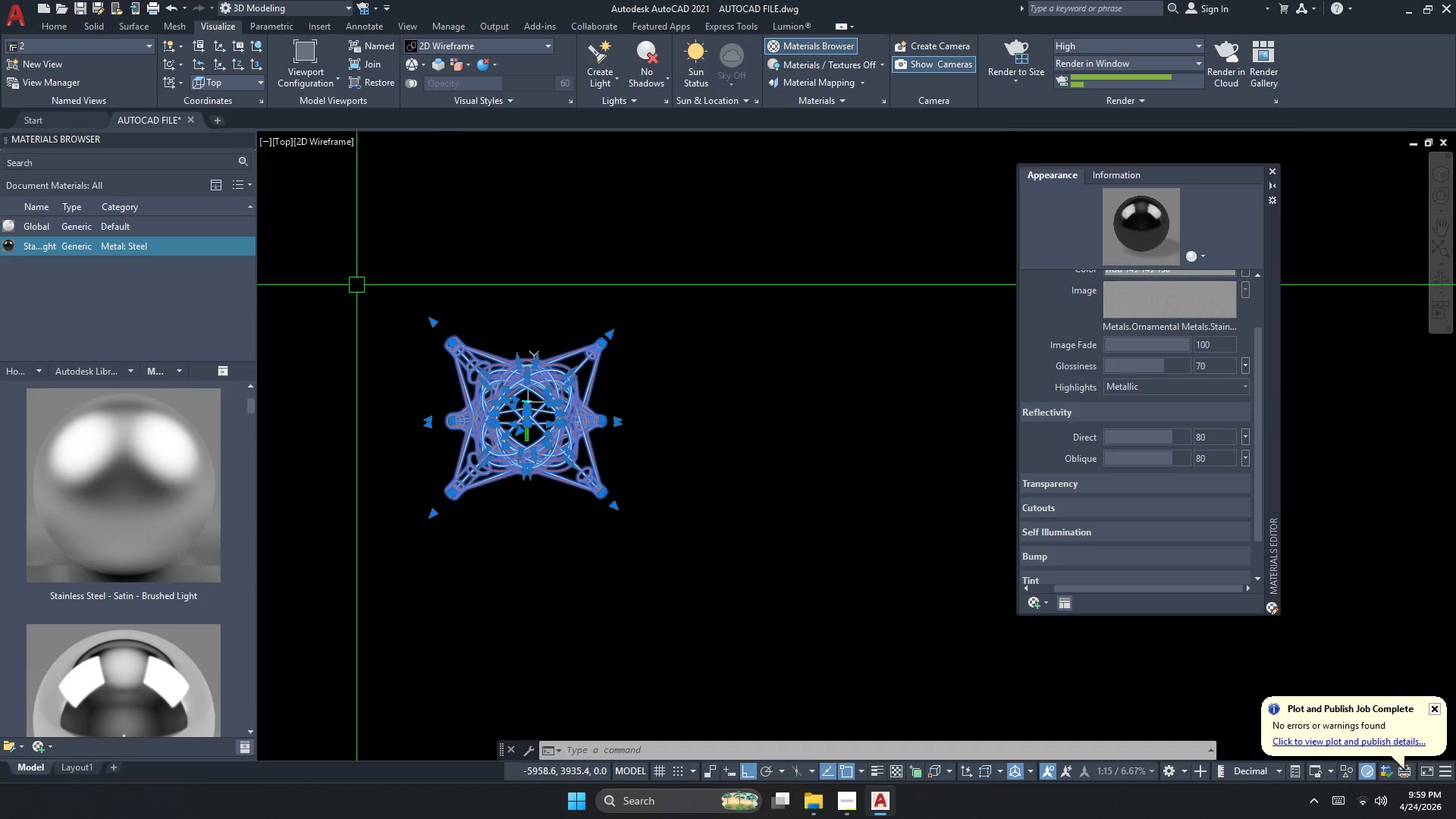 
scroll: coordinate [567, 303], scroll_direction: down, amount: 1.0
 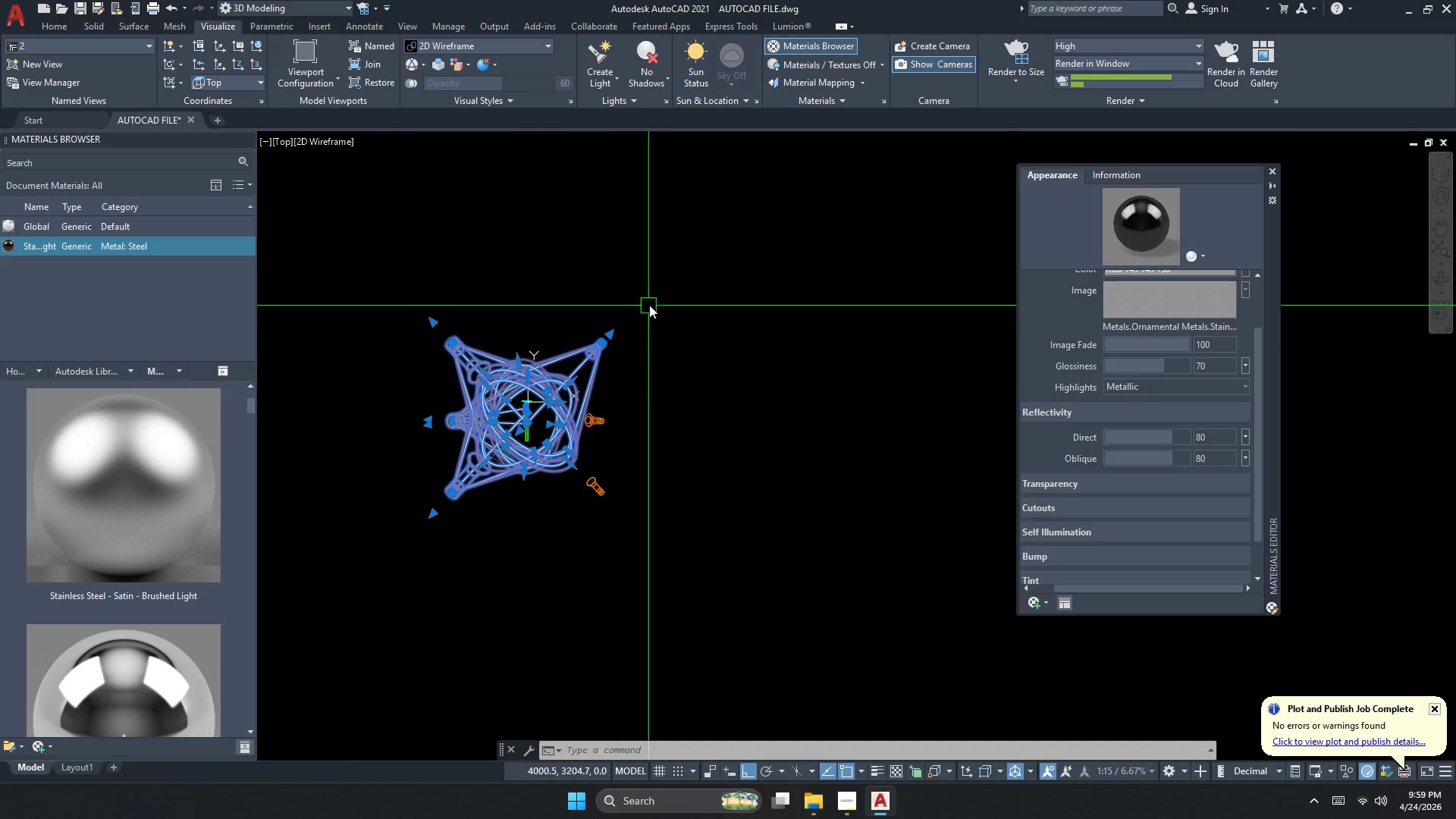 
key(Escape)
 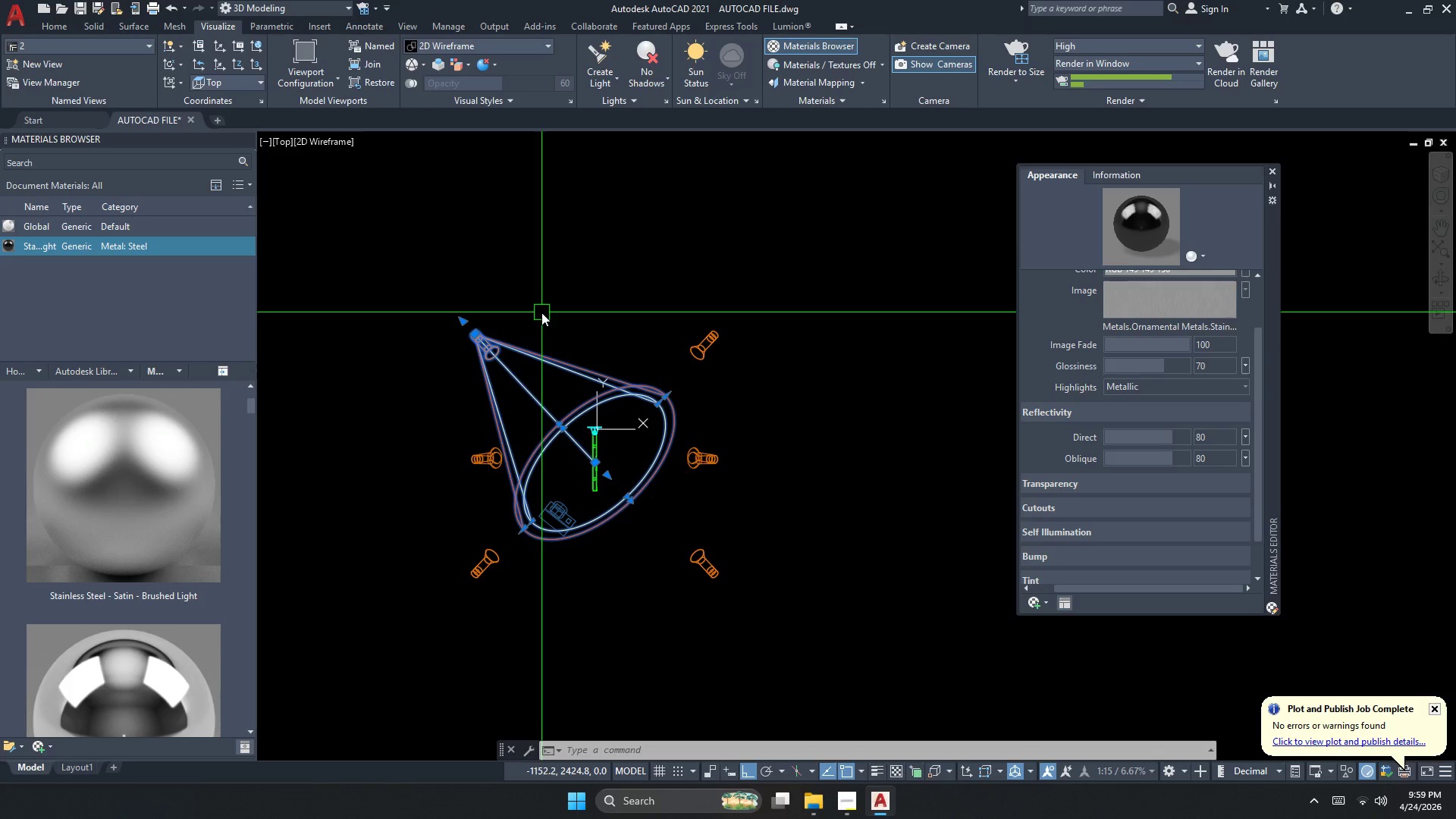 
scroll: coordinate [413, 357], scroll_direction: up, amount: 1.0
 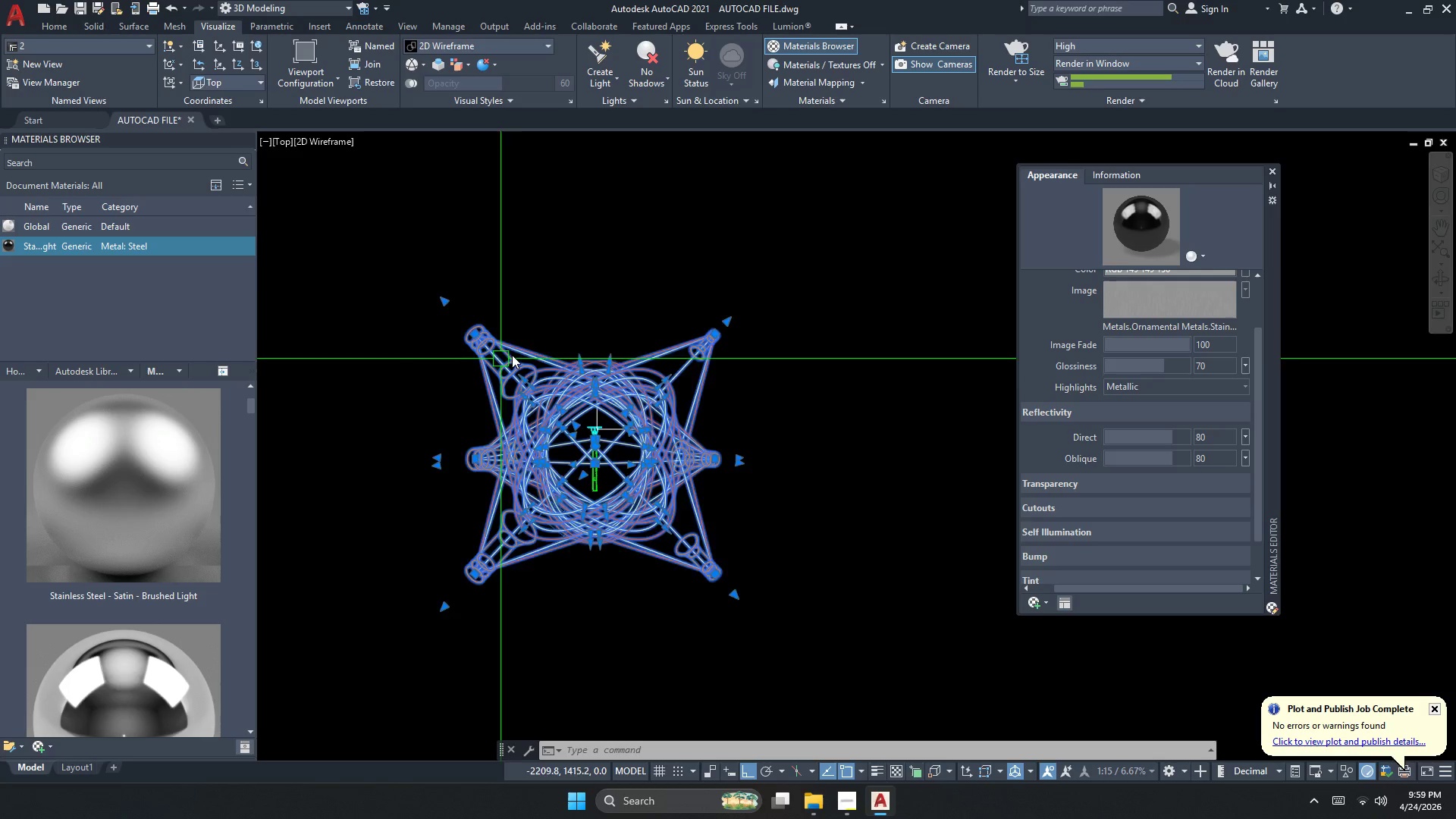 
type(co )
 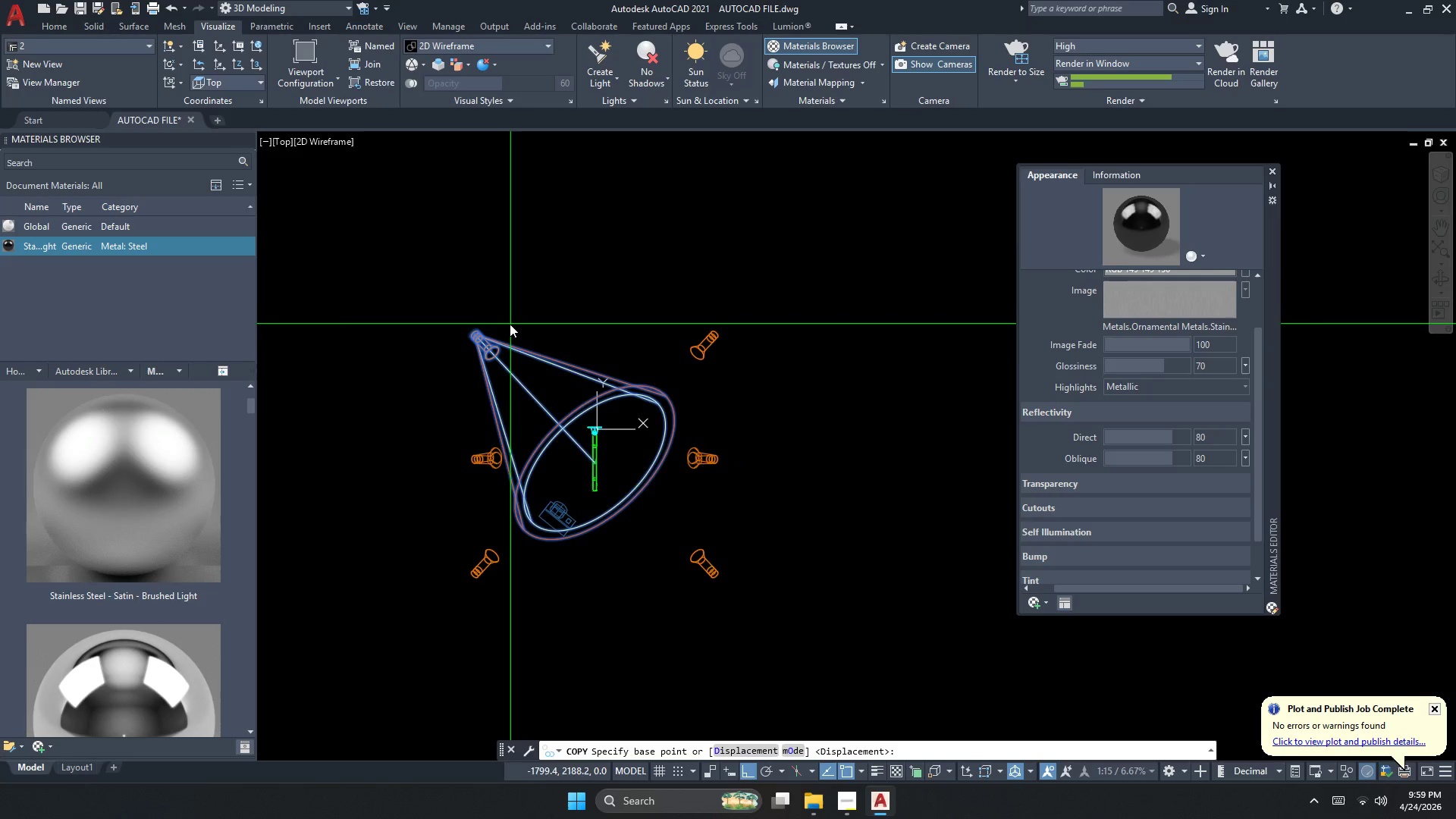 
key(Control+ControlLeft)
 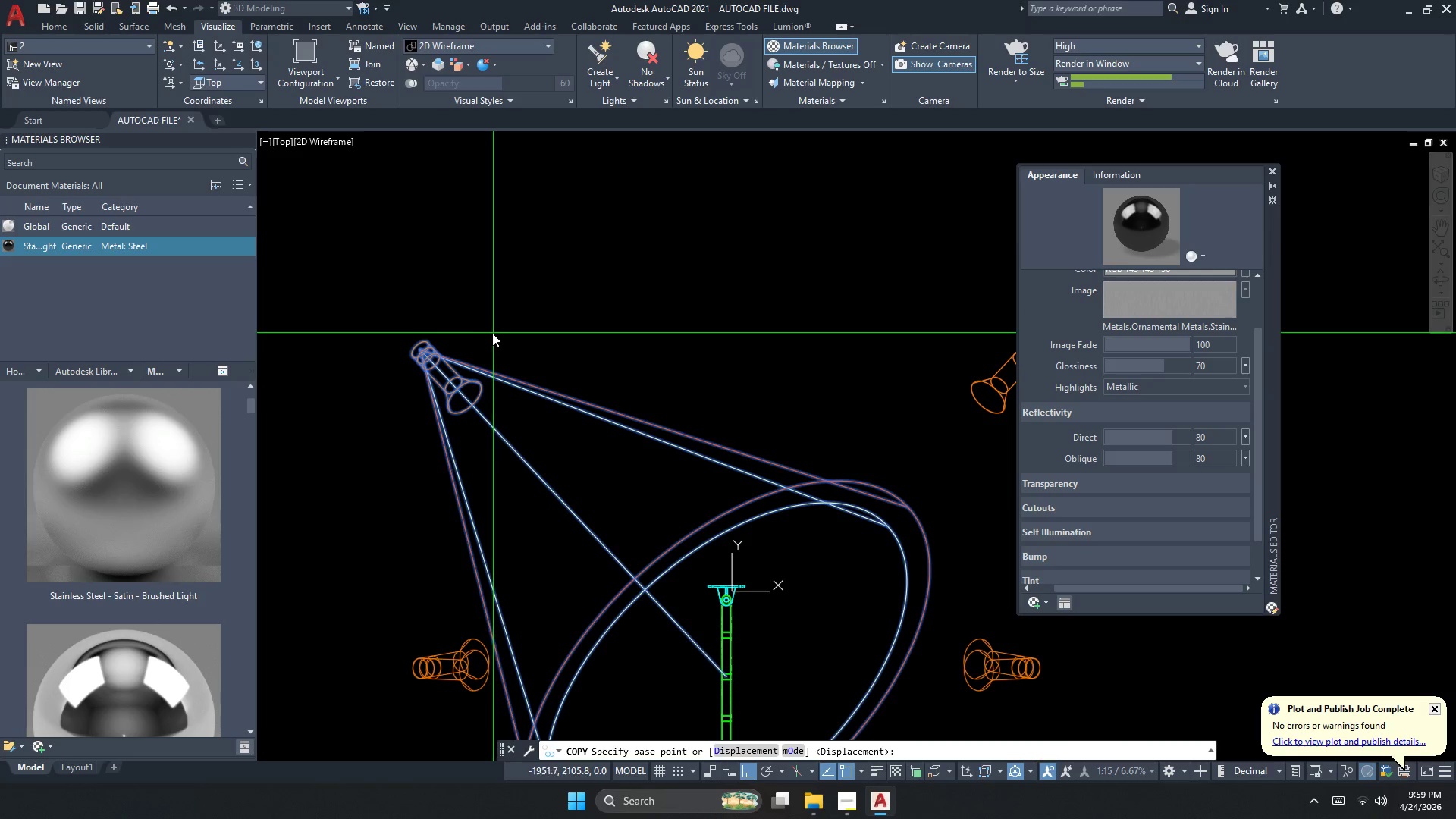 
left_click_drag(start_coordinate=[487, 320], to_coordinate=[501, 313])
 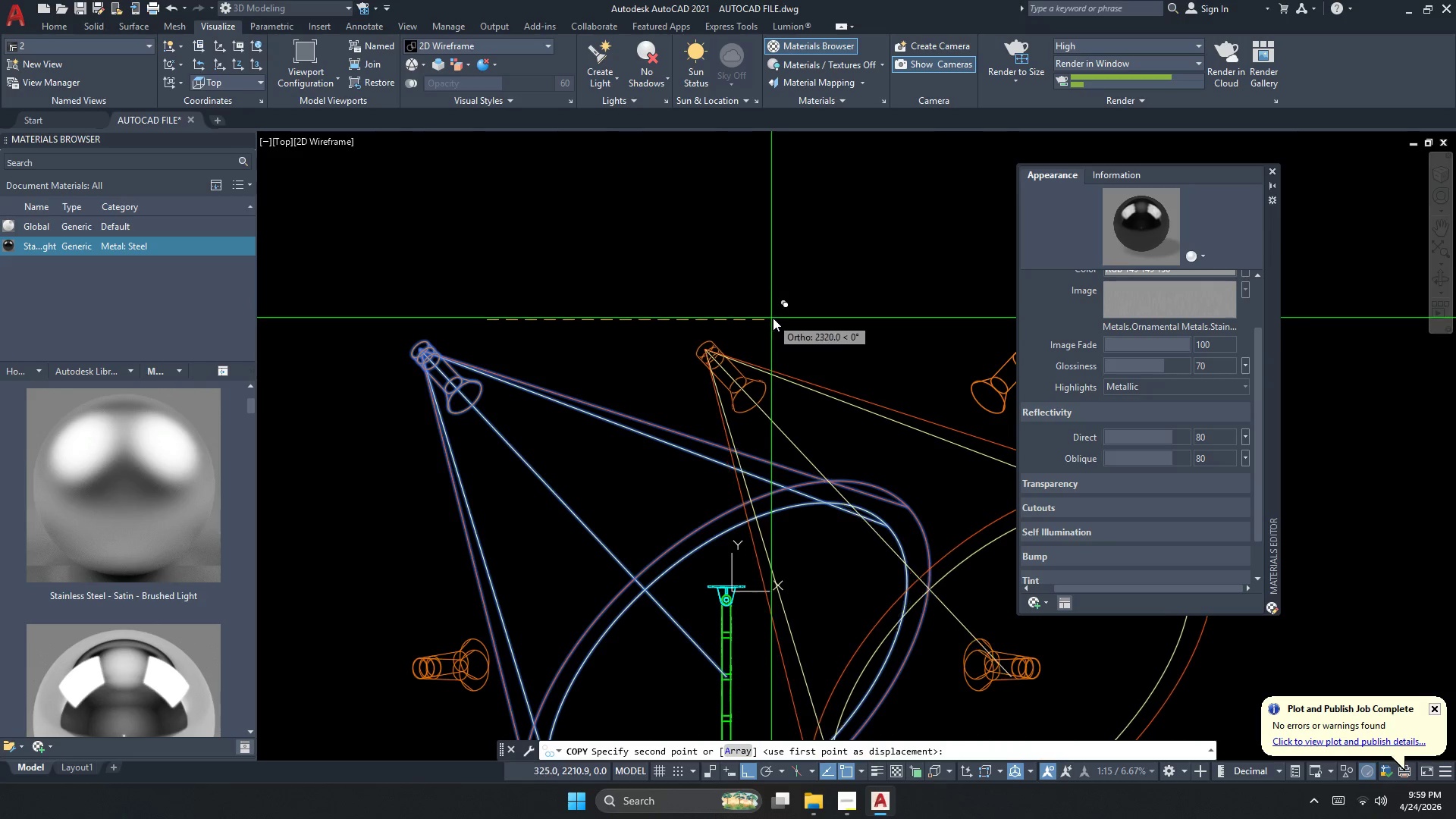 
scroll: coordinate [508, 325], scroll_direction: up, amount: 2.0
 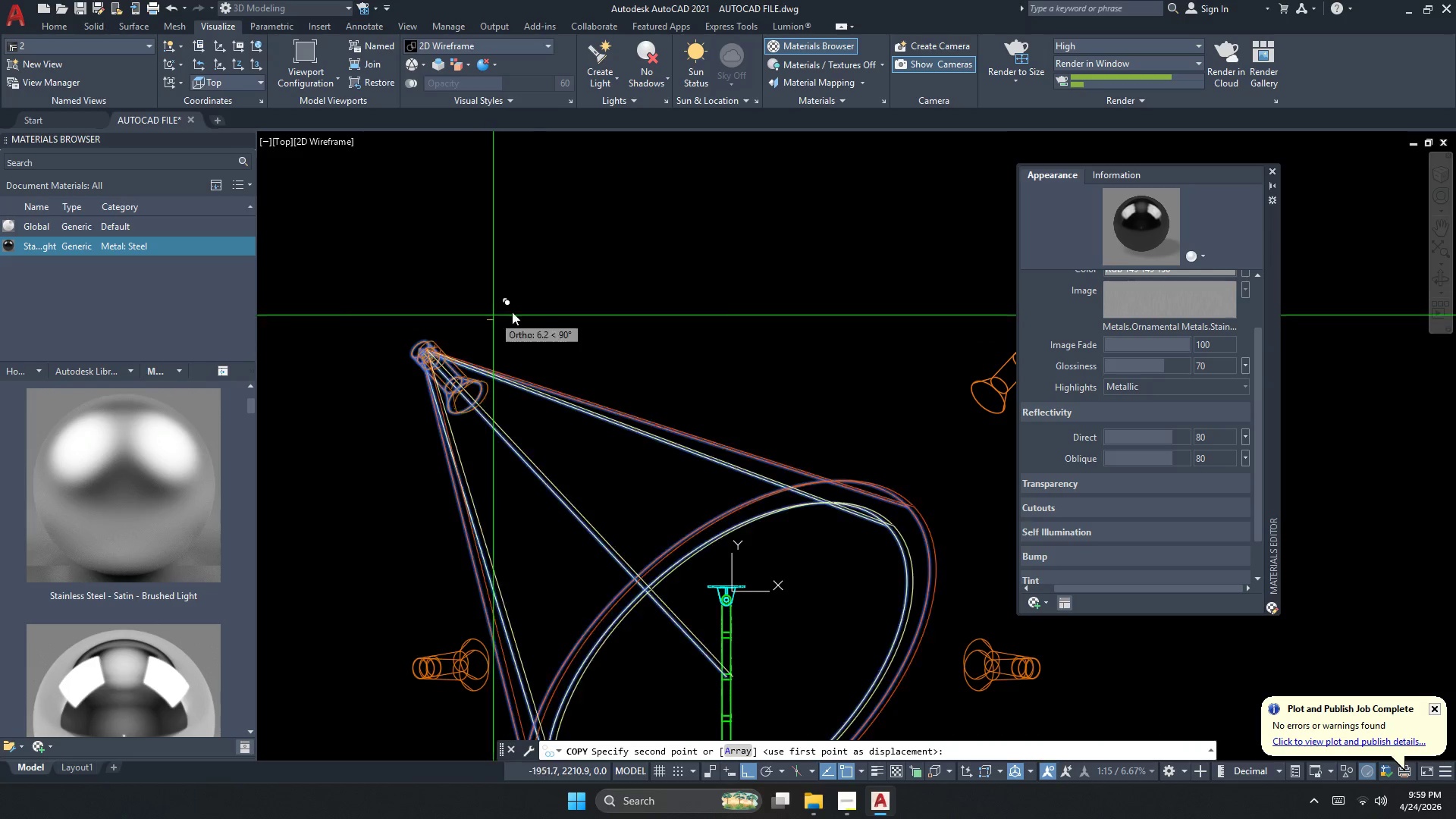 
left_click([785, 315])
 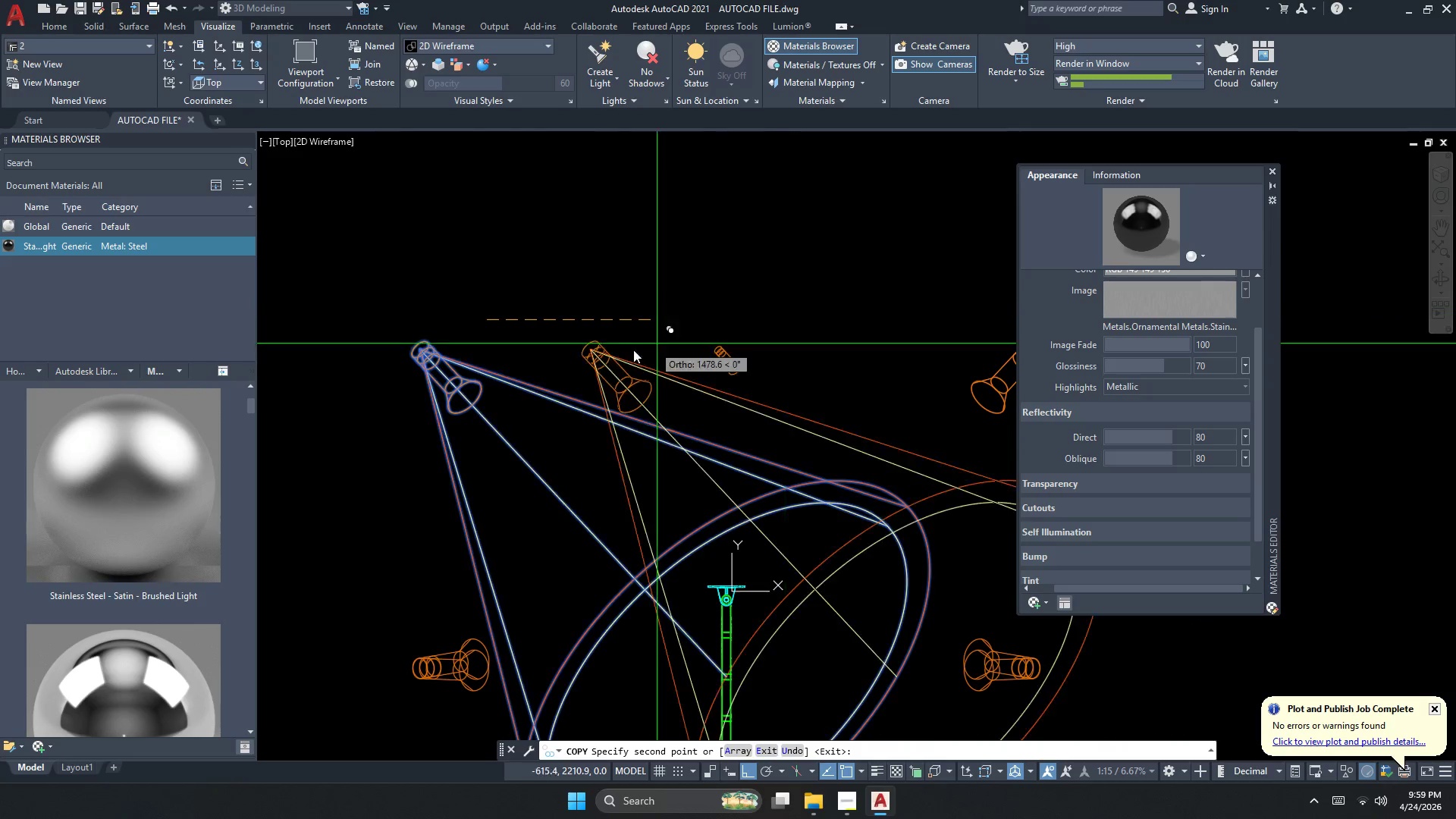 
key(Escape)
 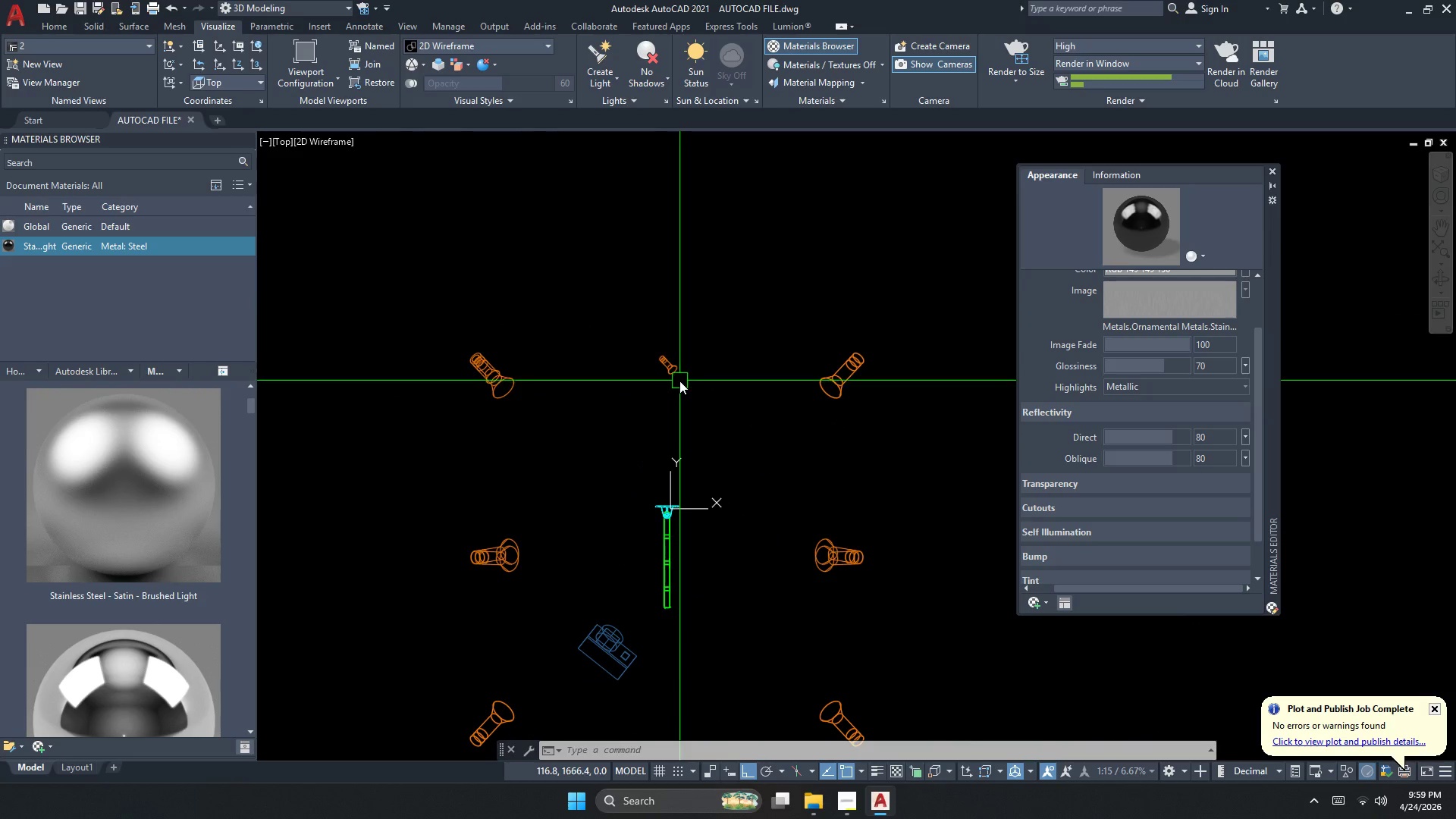 
scroll: coordinate [568, 372], scroll_direction: down, amount: 1.0
 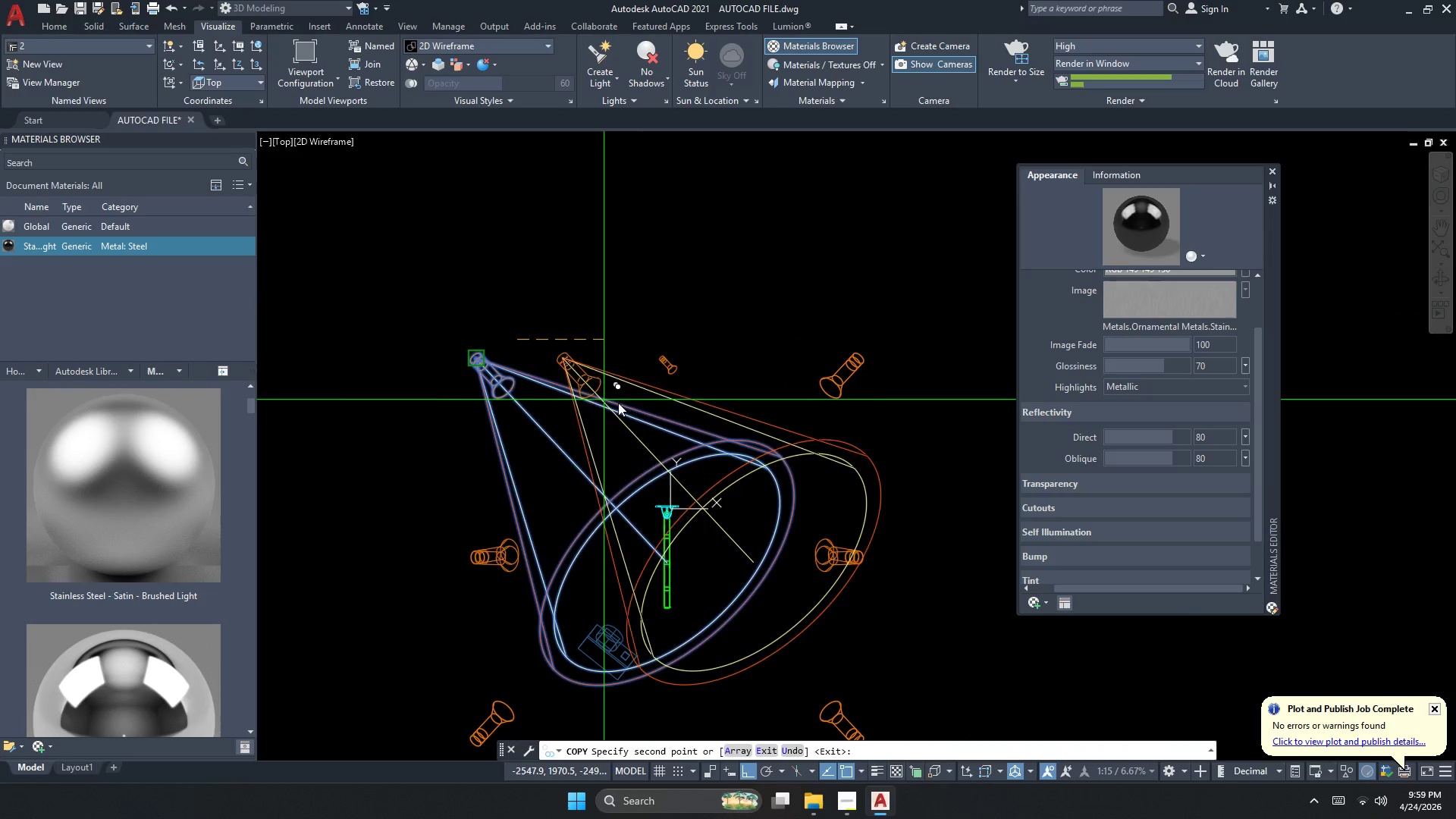 
left_click([679, 374])
 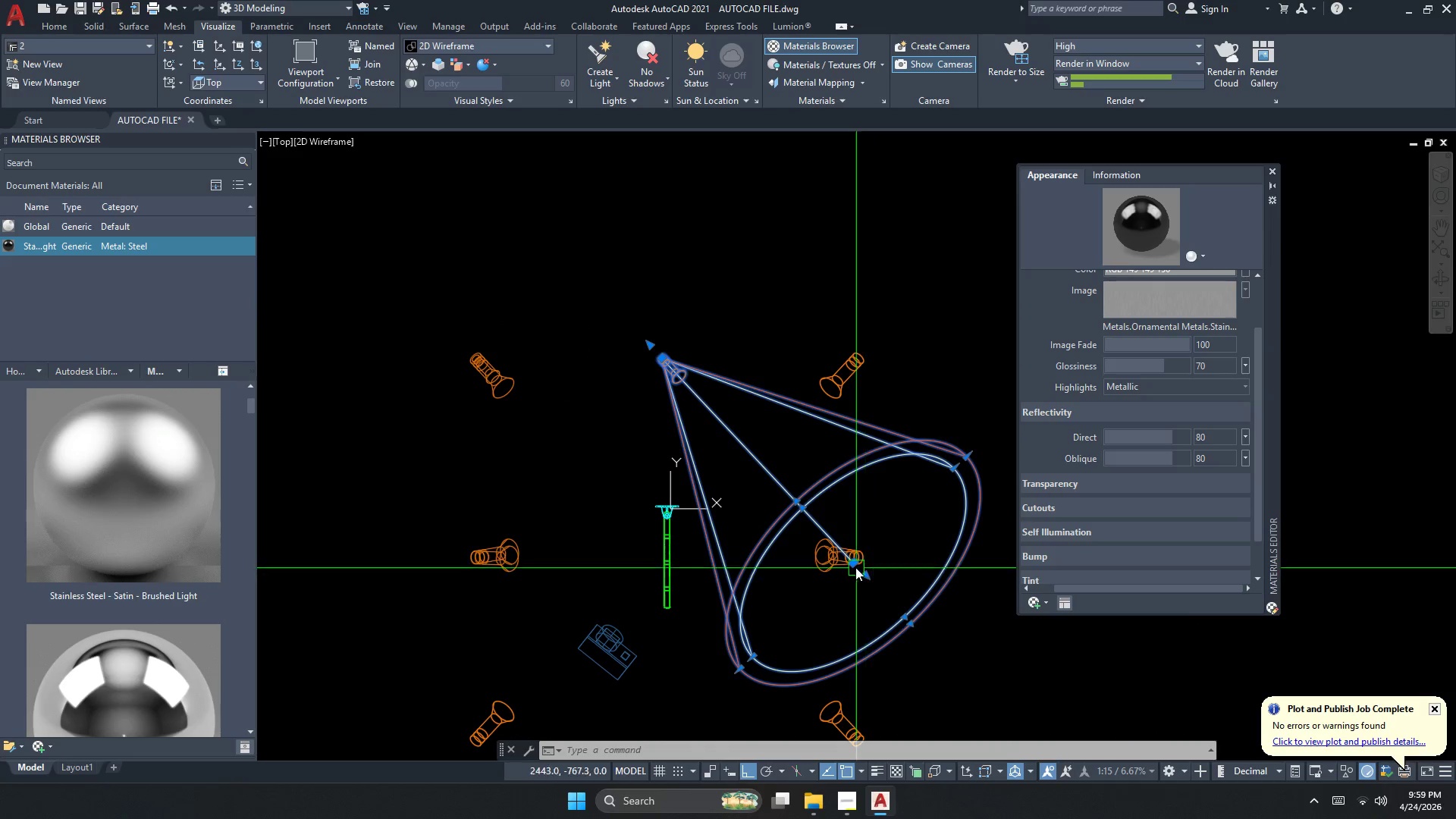 
left_click([855, 566])
 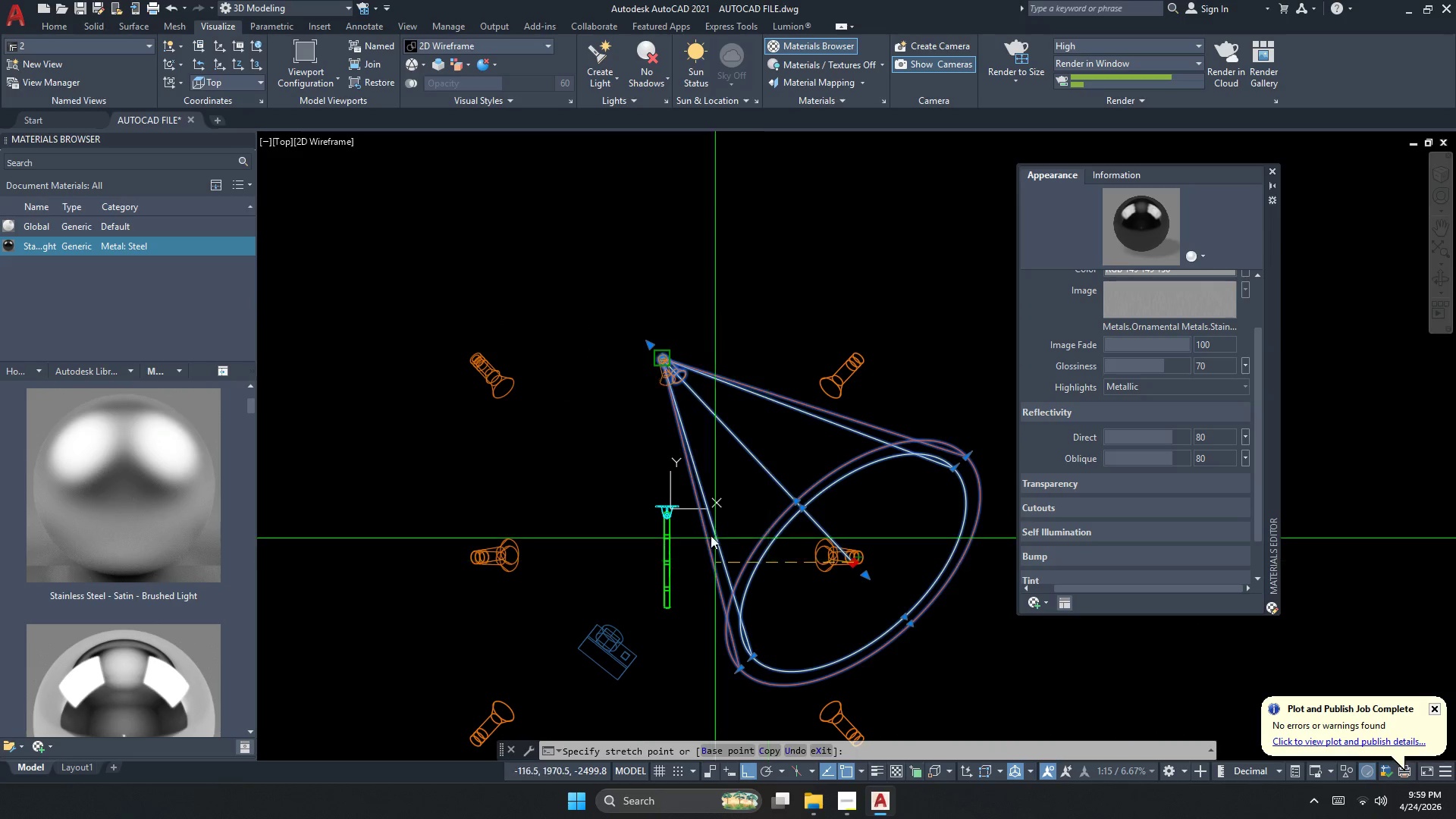 
scroll: coordinate [646, 482], scroll_direction: up, amount: 6.0
 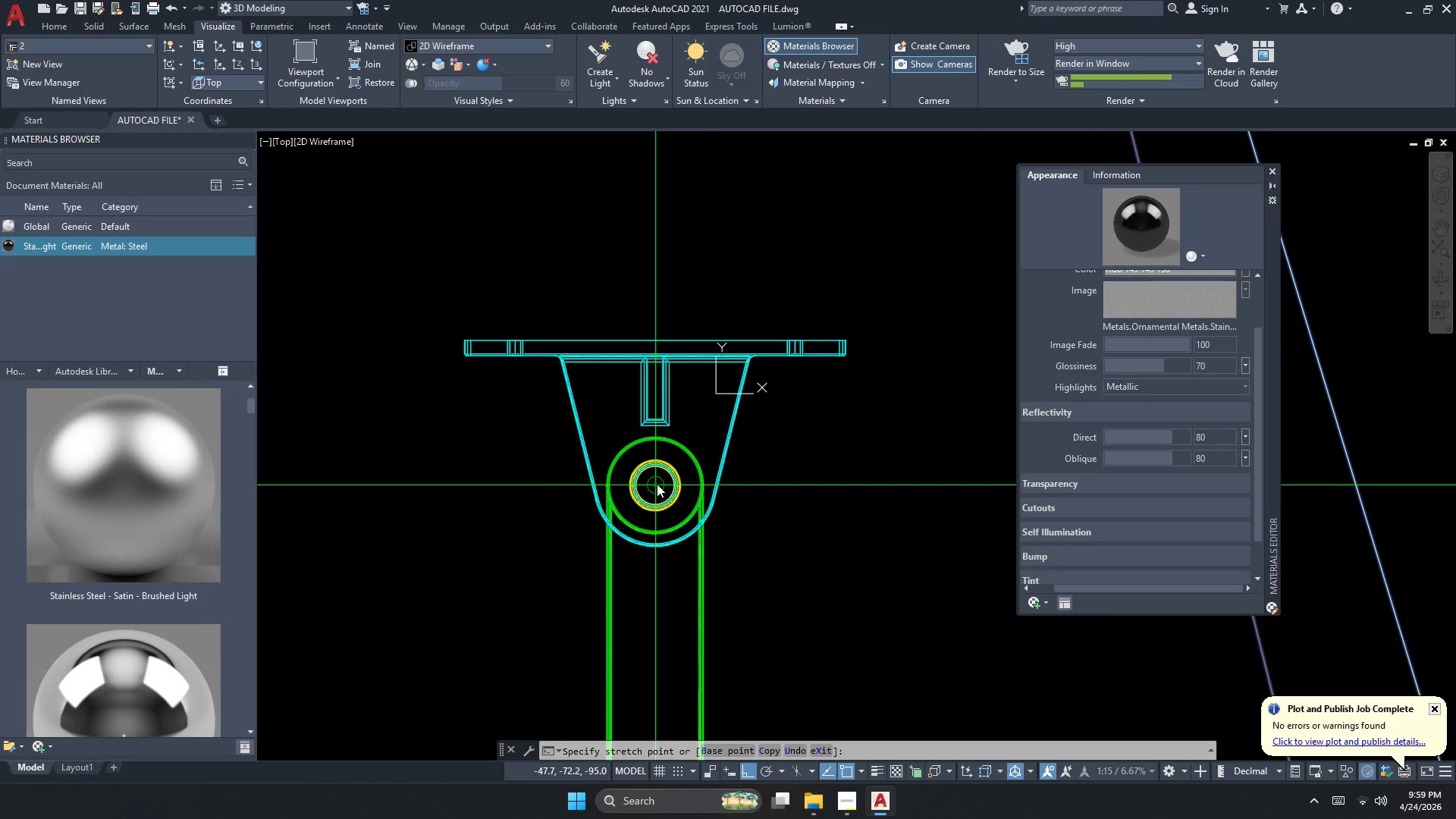 
left_click([657, 484])
 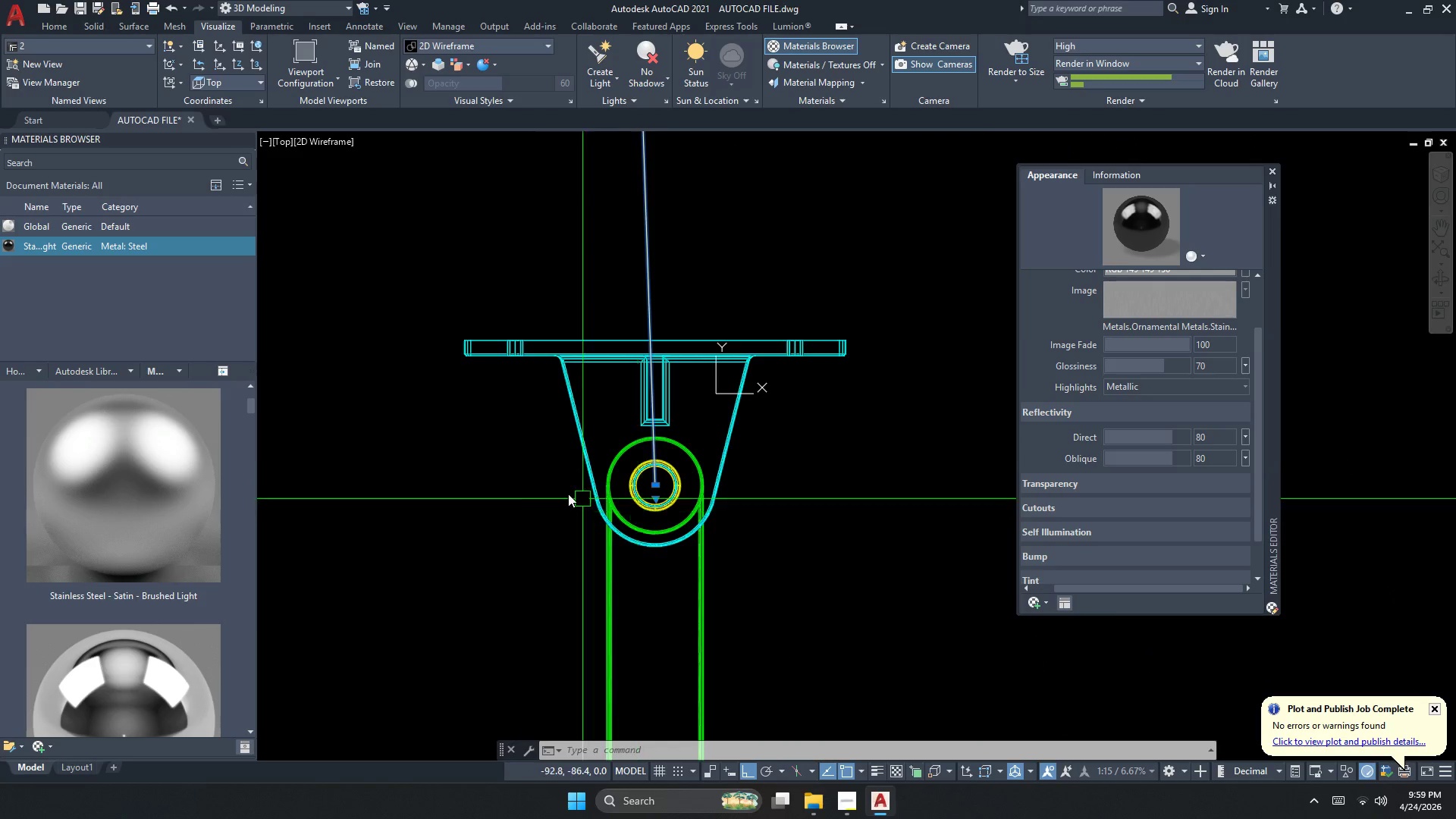 
scroll: coordinate [529, 468], scroll_direction: down, amount: 4.0
 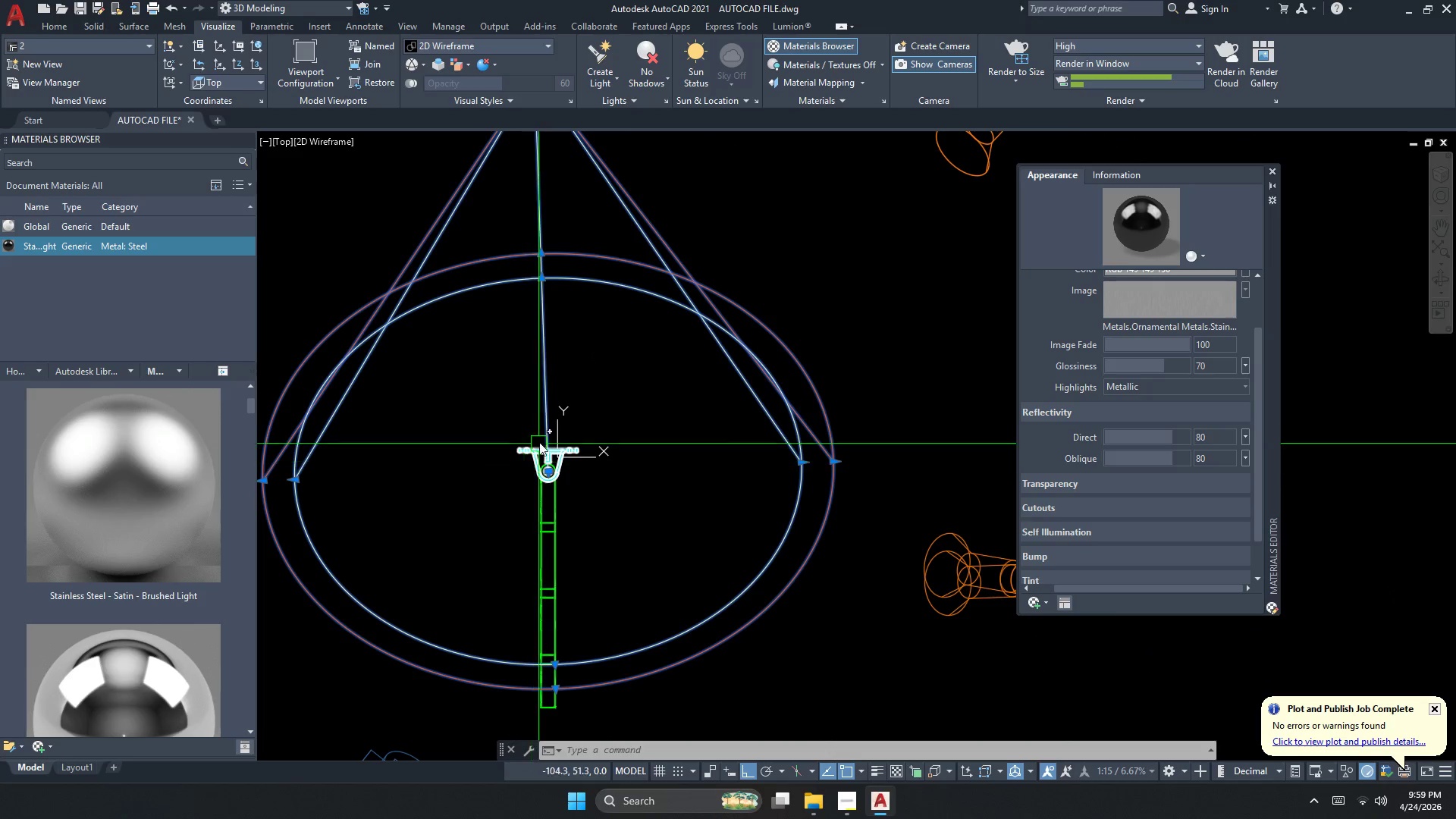 
key(Escape)
 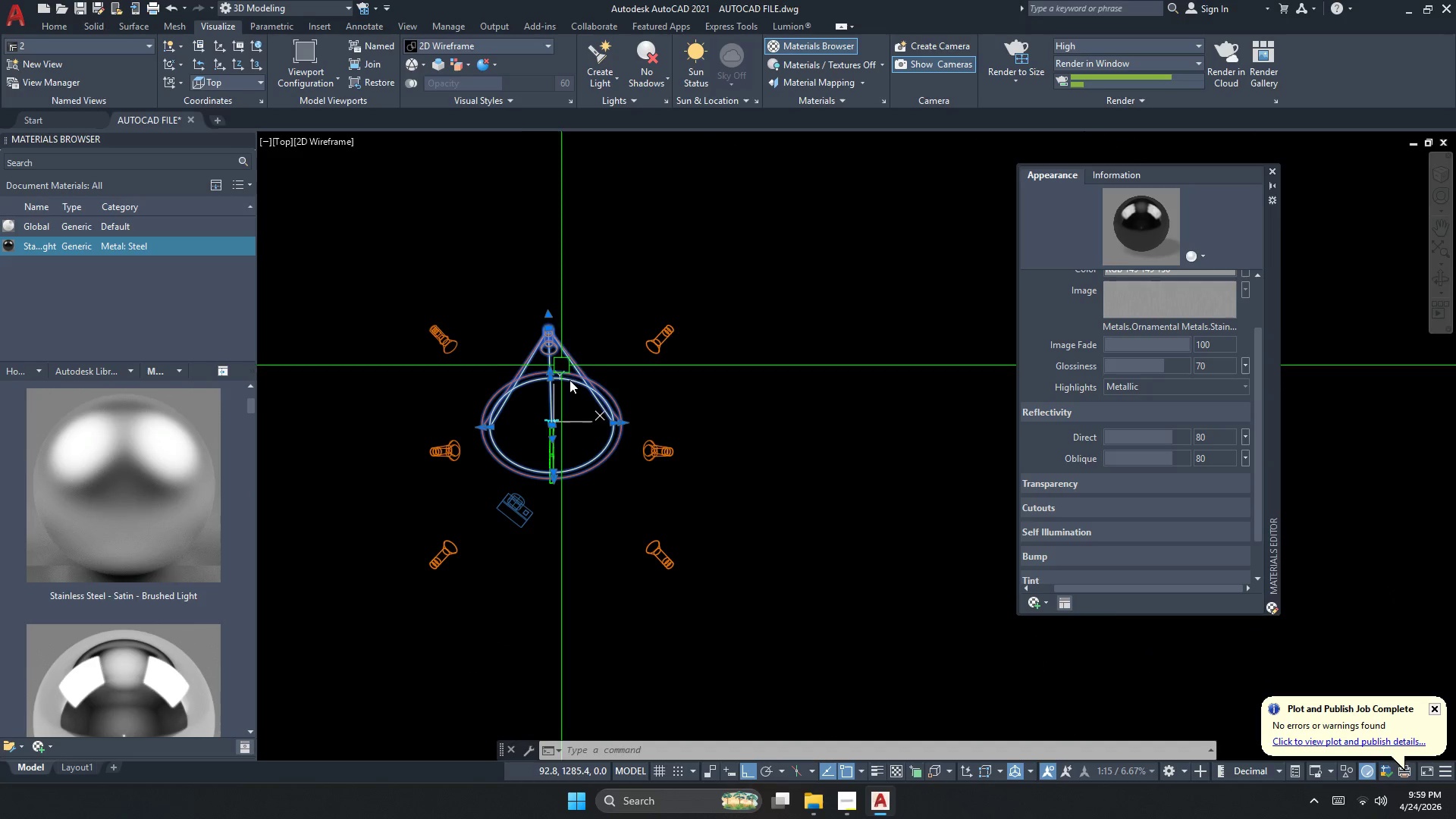 
scroll: coordinate [552, 409], scroll_direction: down, amount: 3.0
 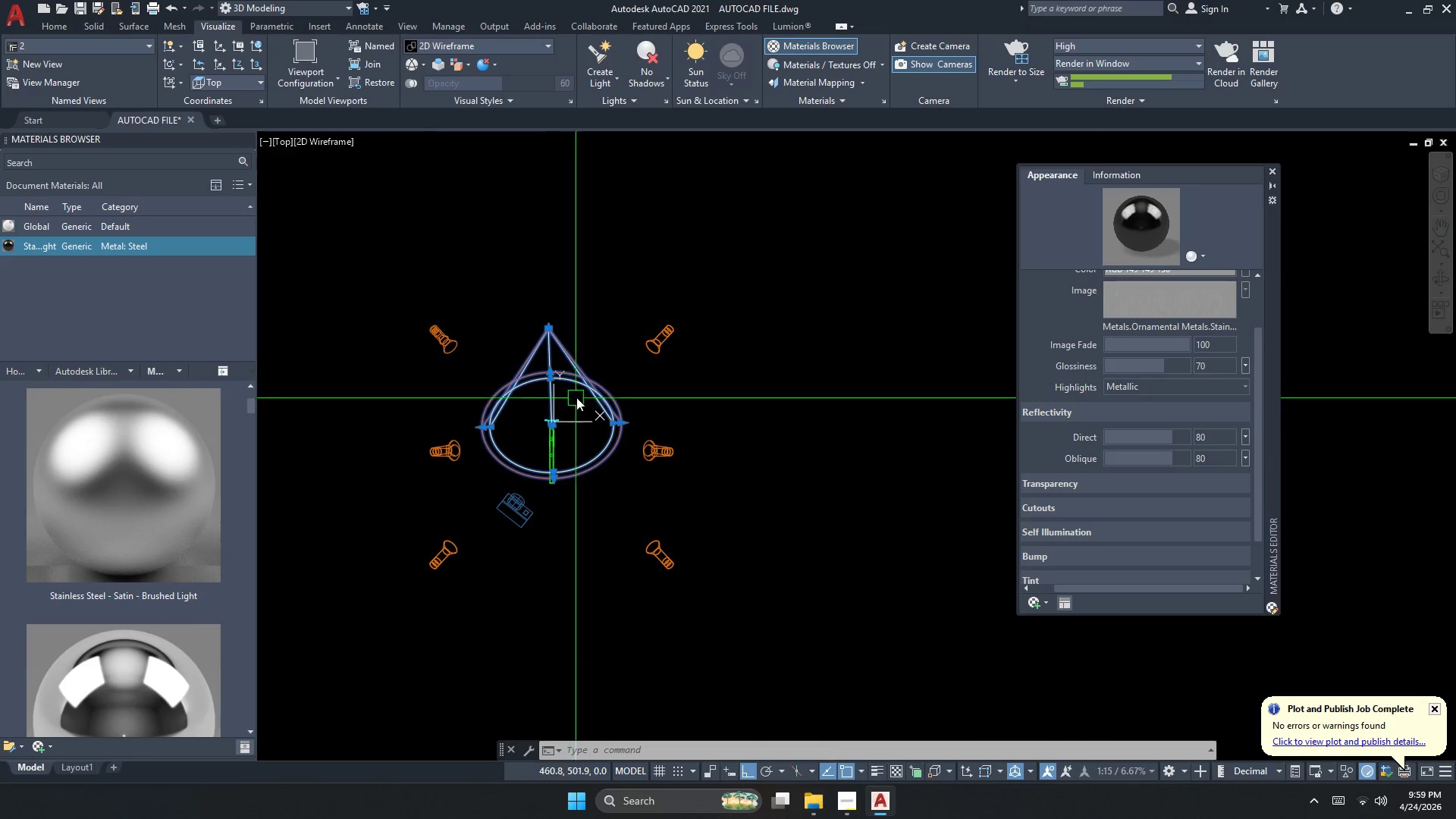 
key(Escape)
 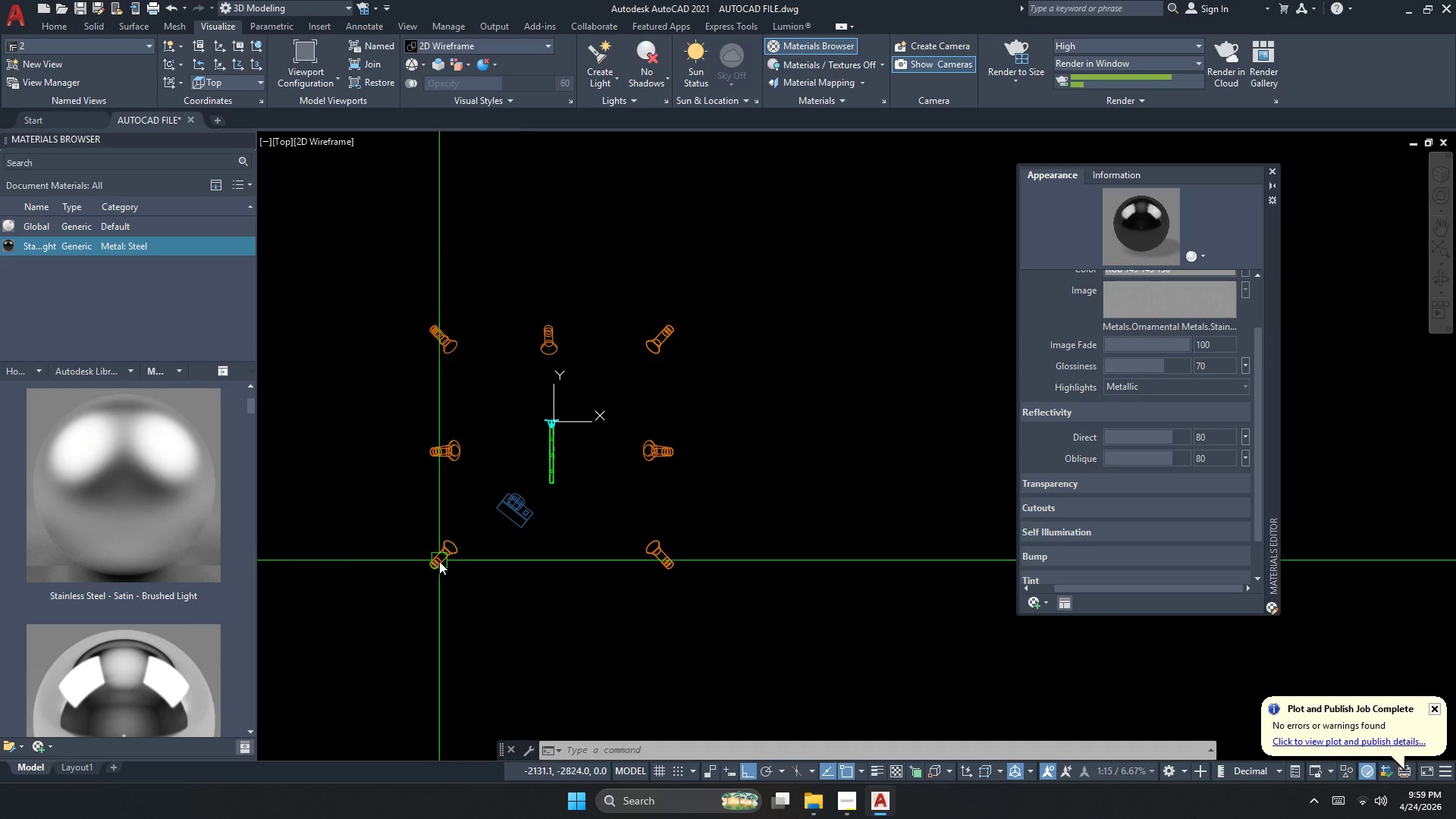 
left_click([438, 561])
 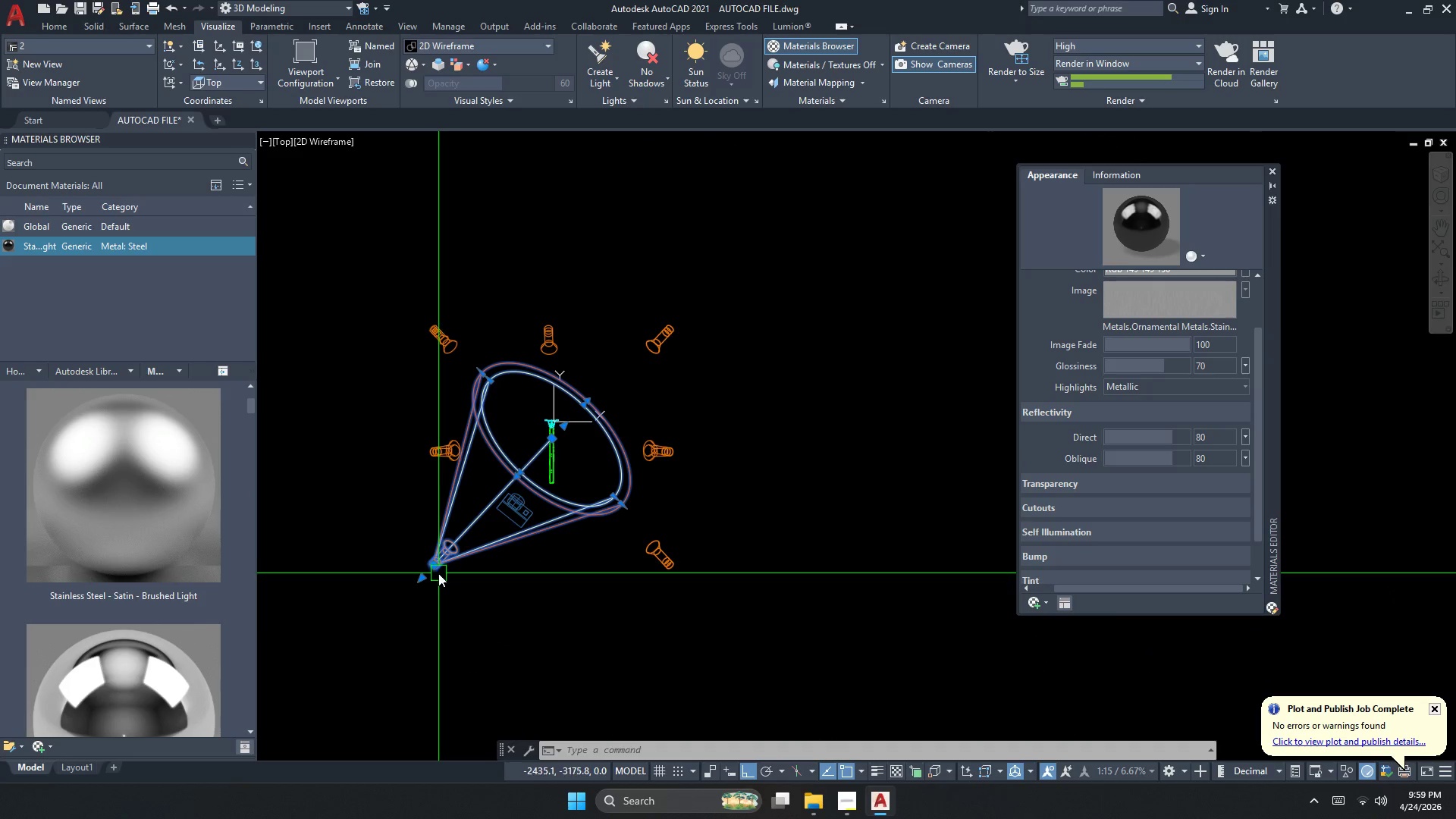 
type(coi )
key(Escape)
 